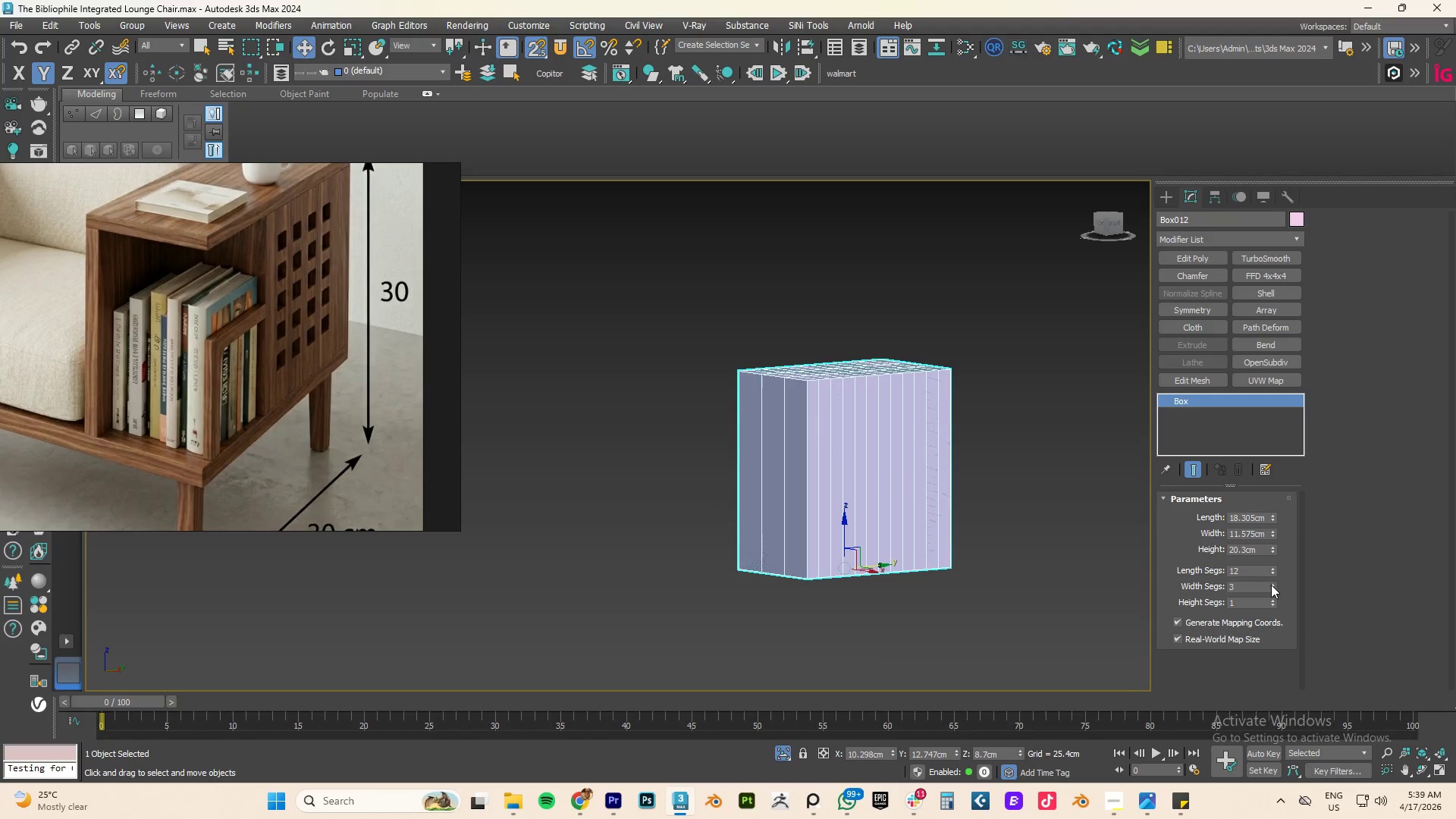 
triple_click([1271, 585])
 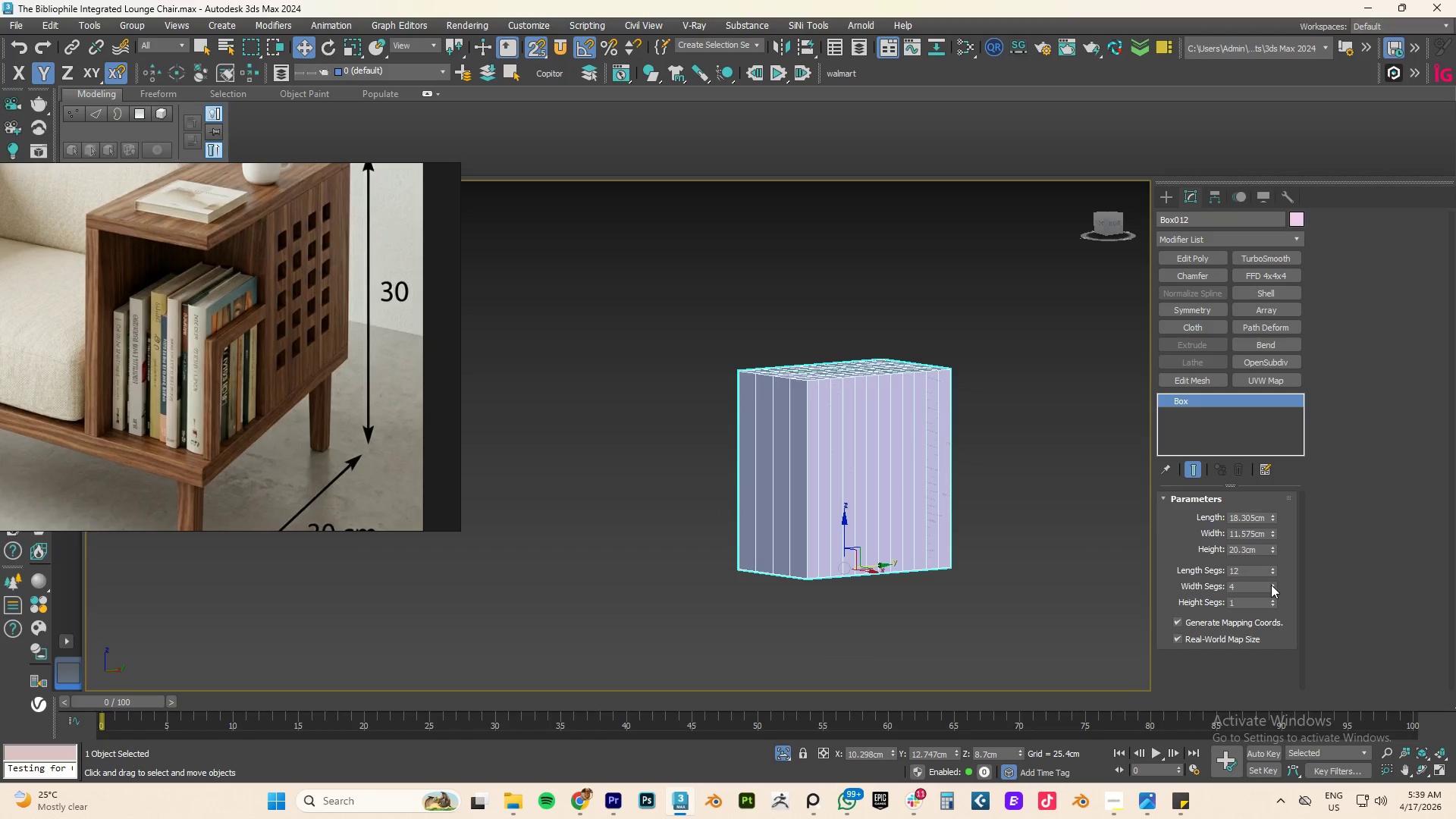 
triple_click([1271, 585])
 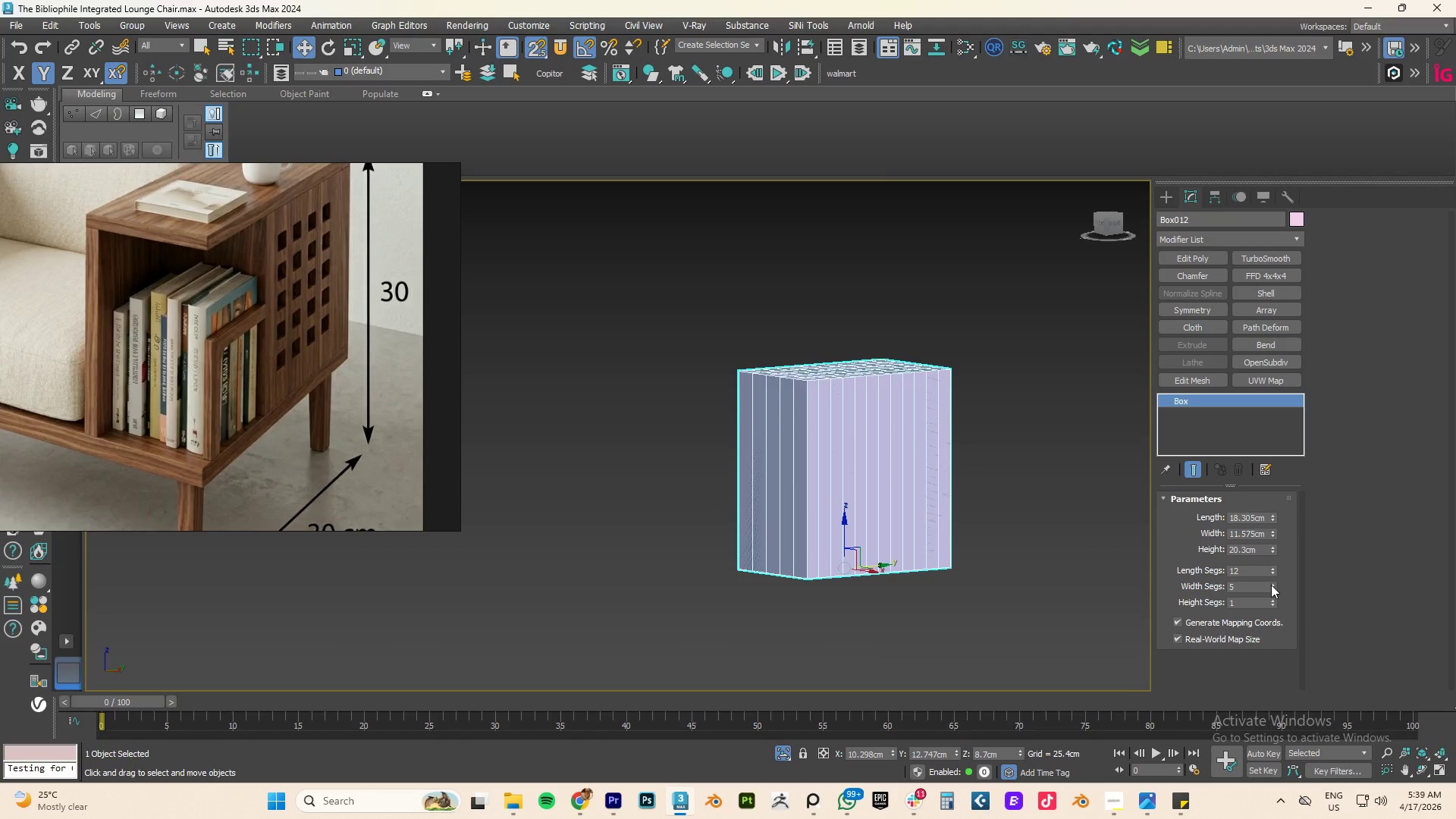 
triple_click([1271, 585])
 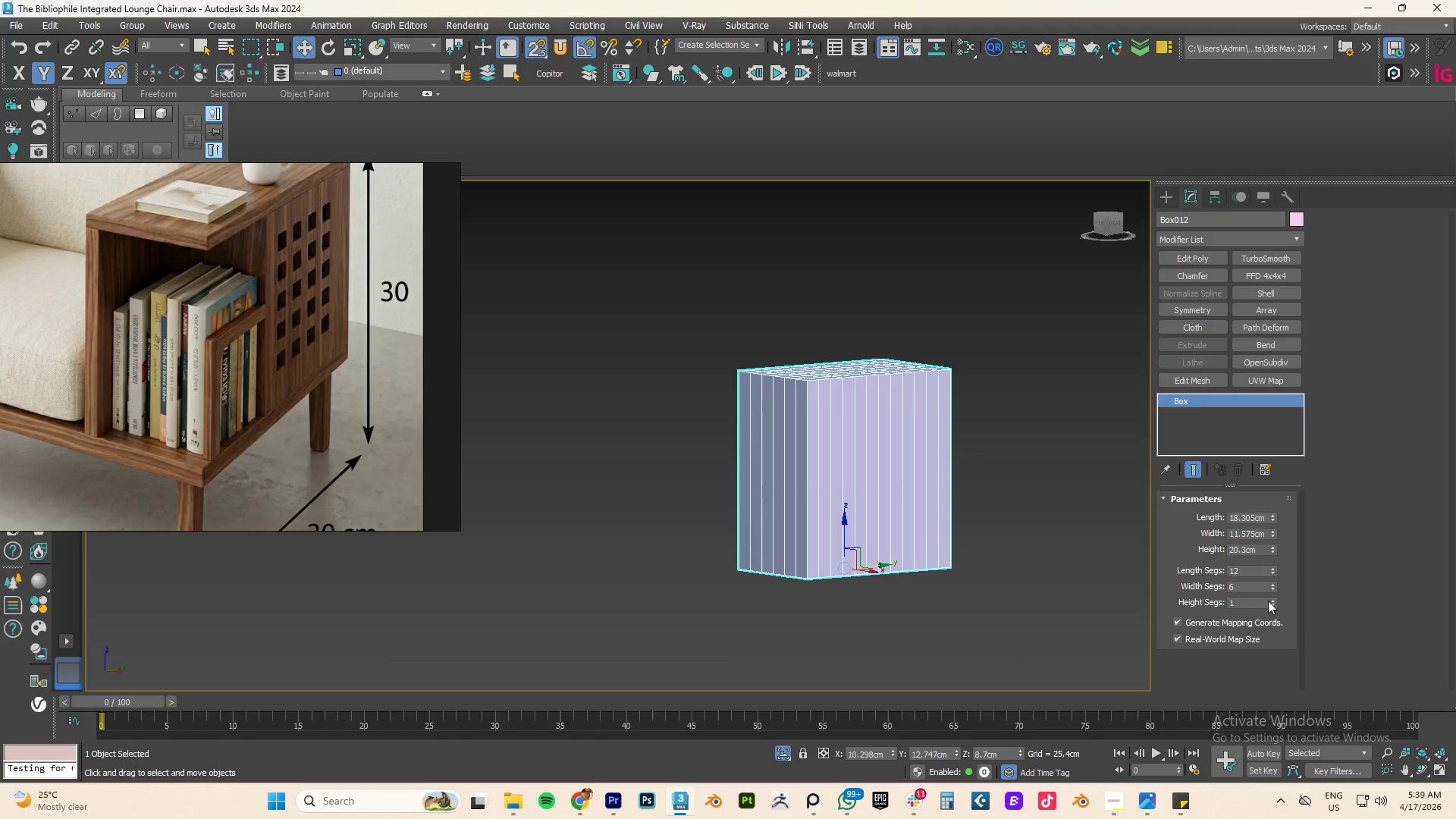 
double_click([1252, 602])
 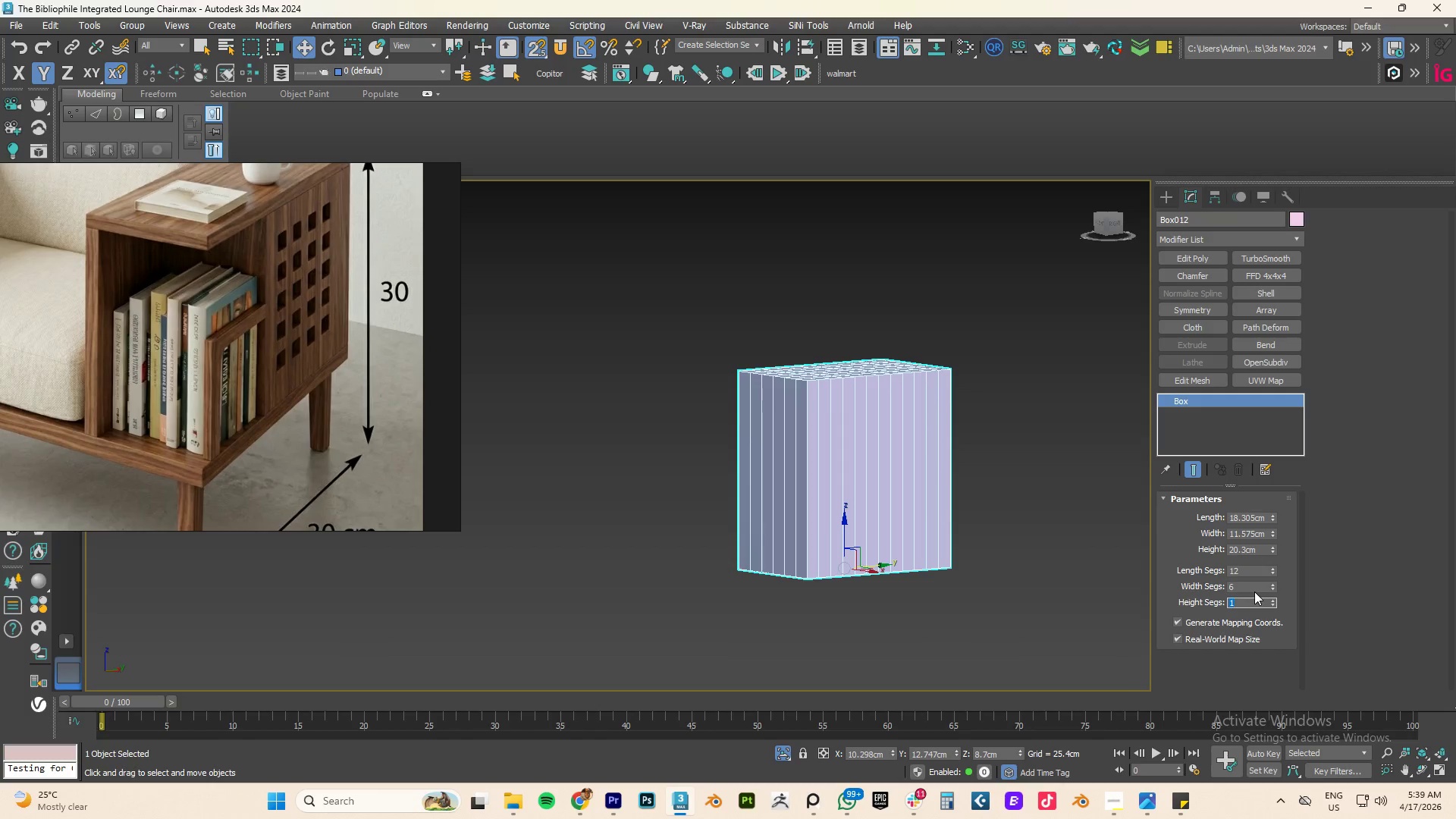 
key(Numpad1)
 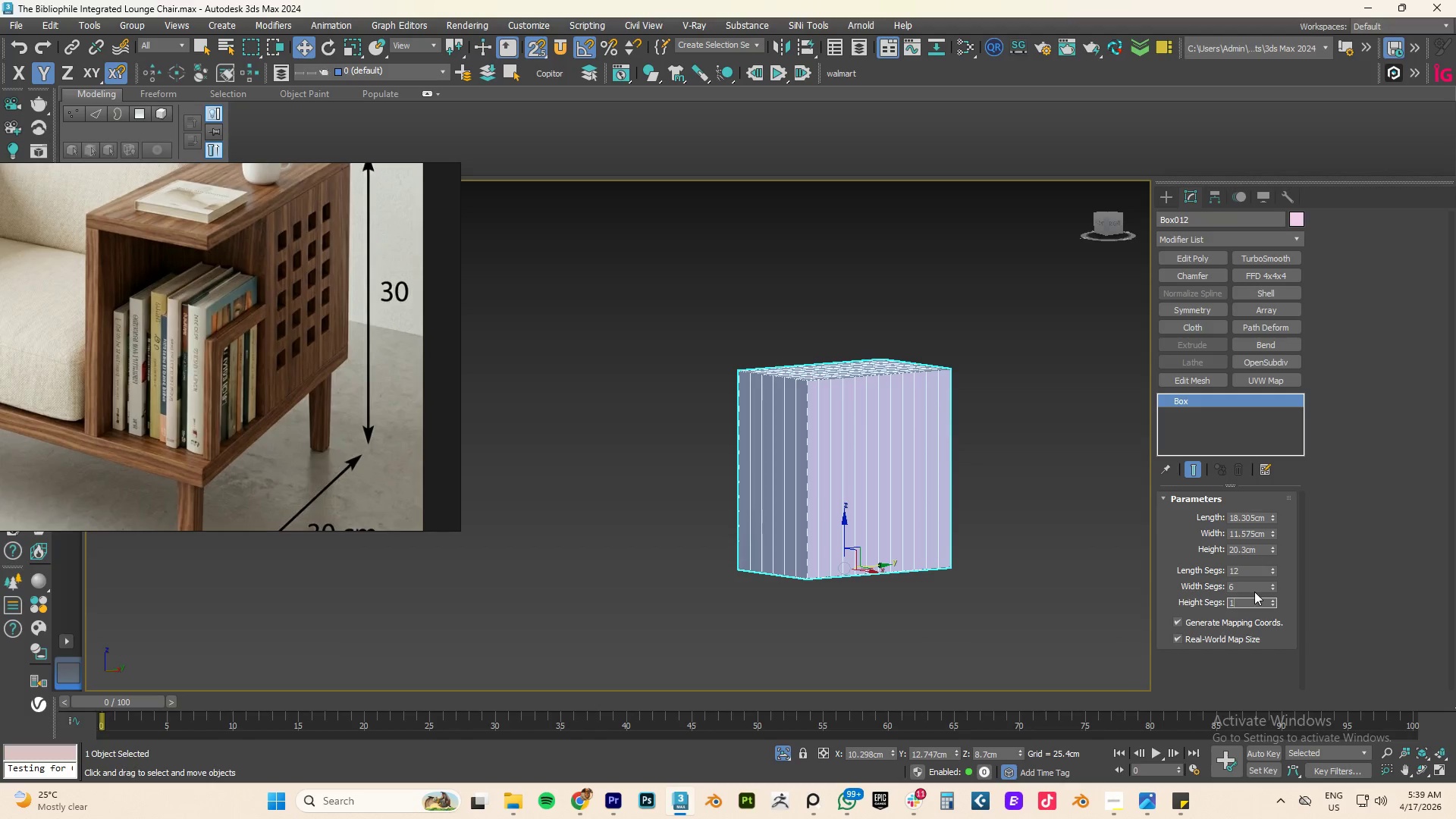 
key(Numpad2)
 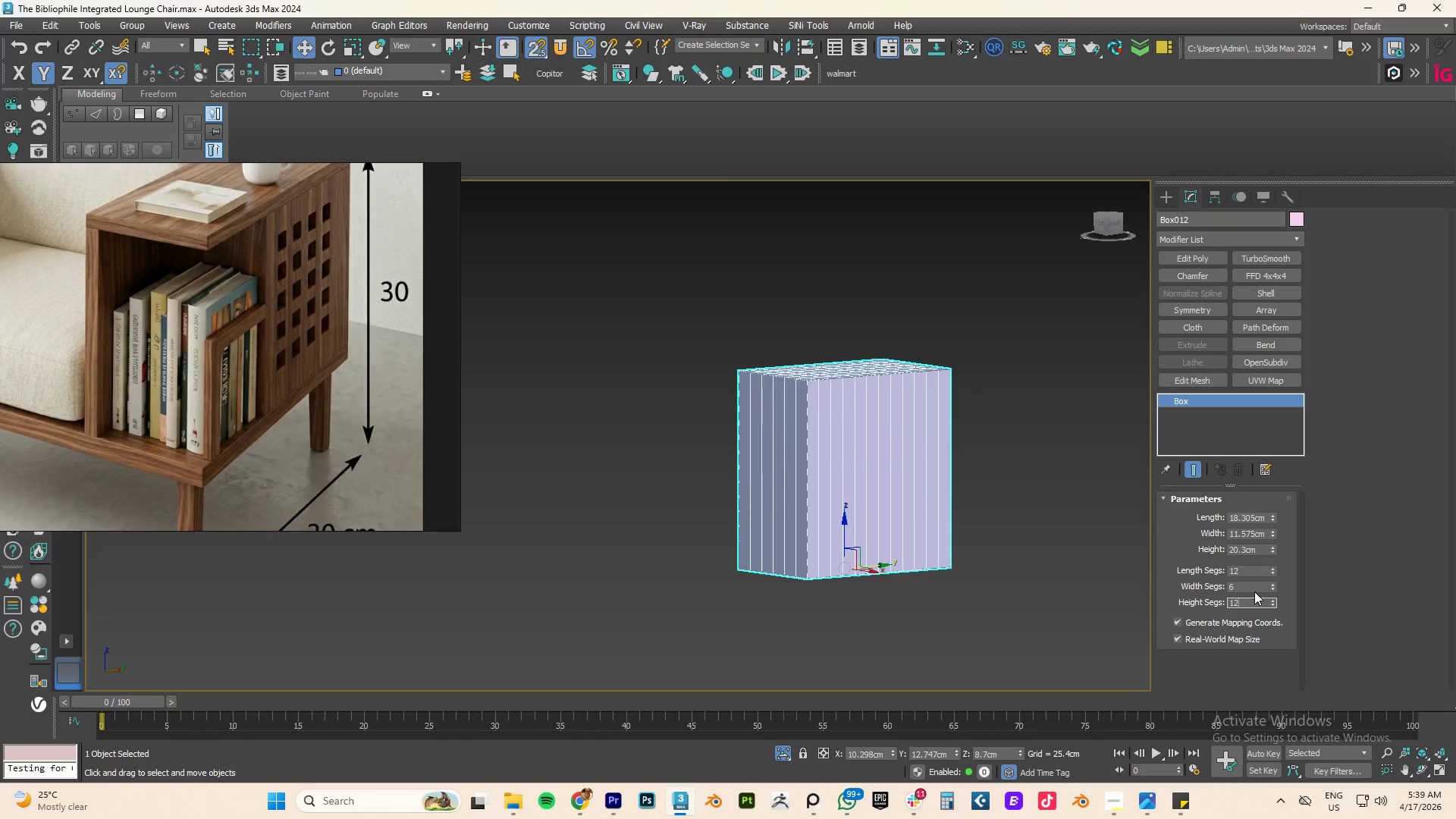 
key(NumpadEnter)
 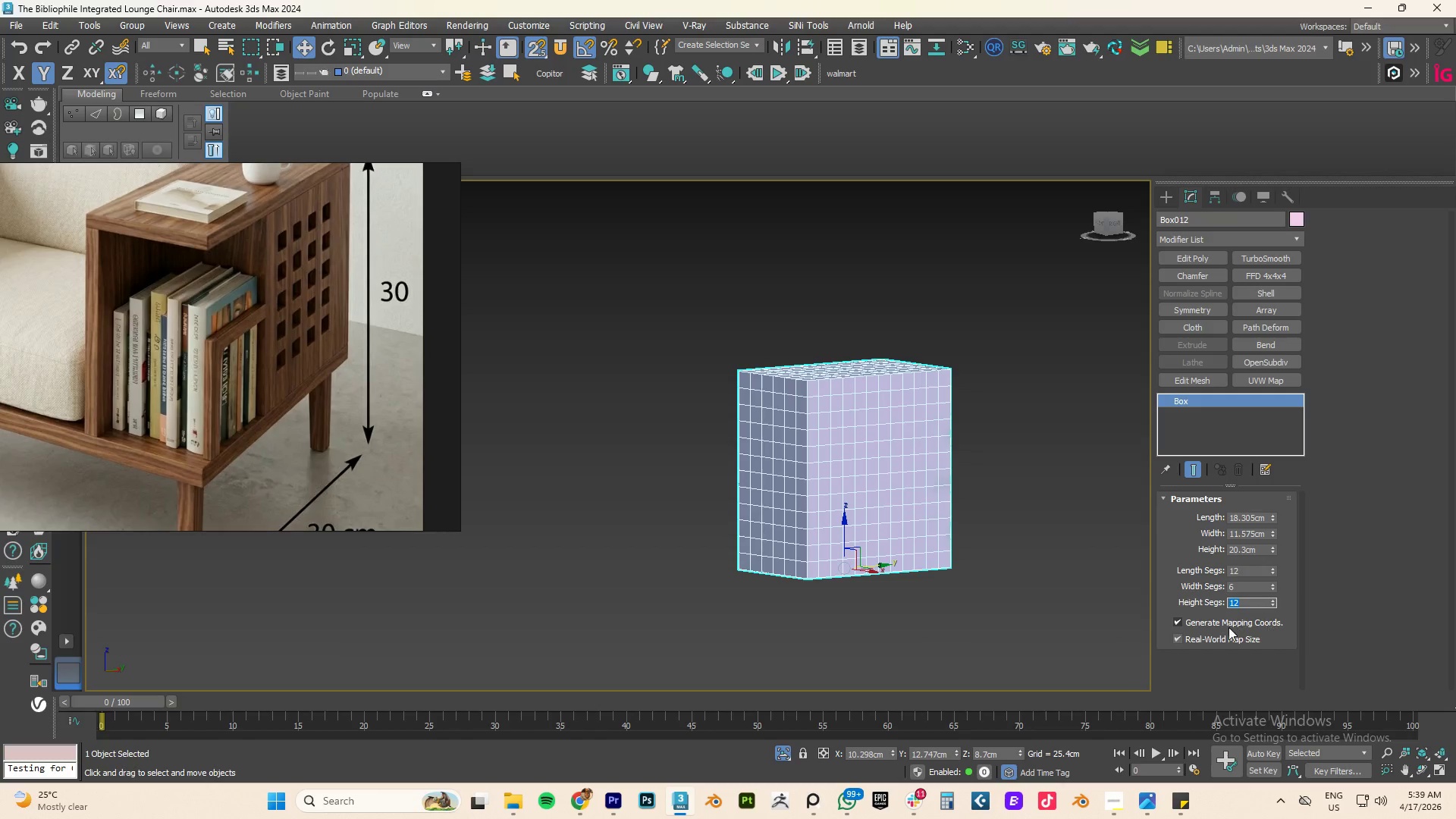 
left_click([1171, 546])
 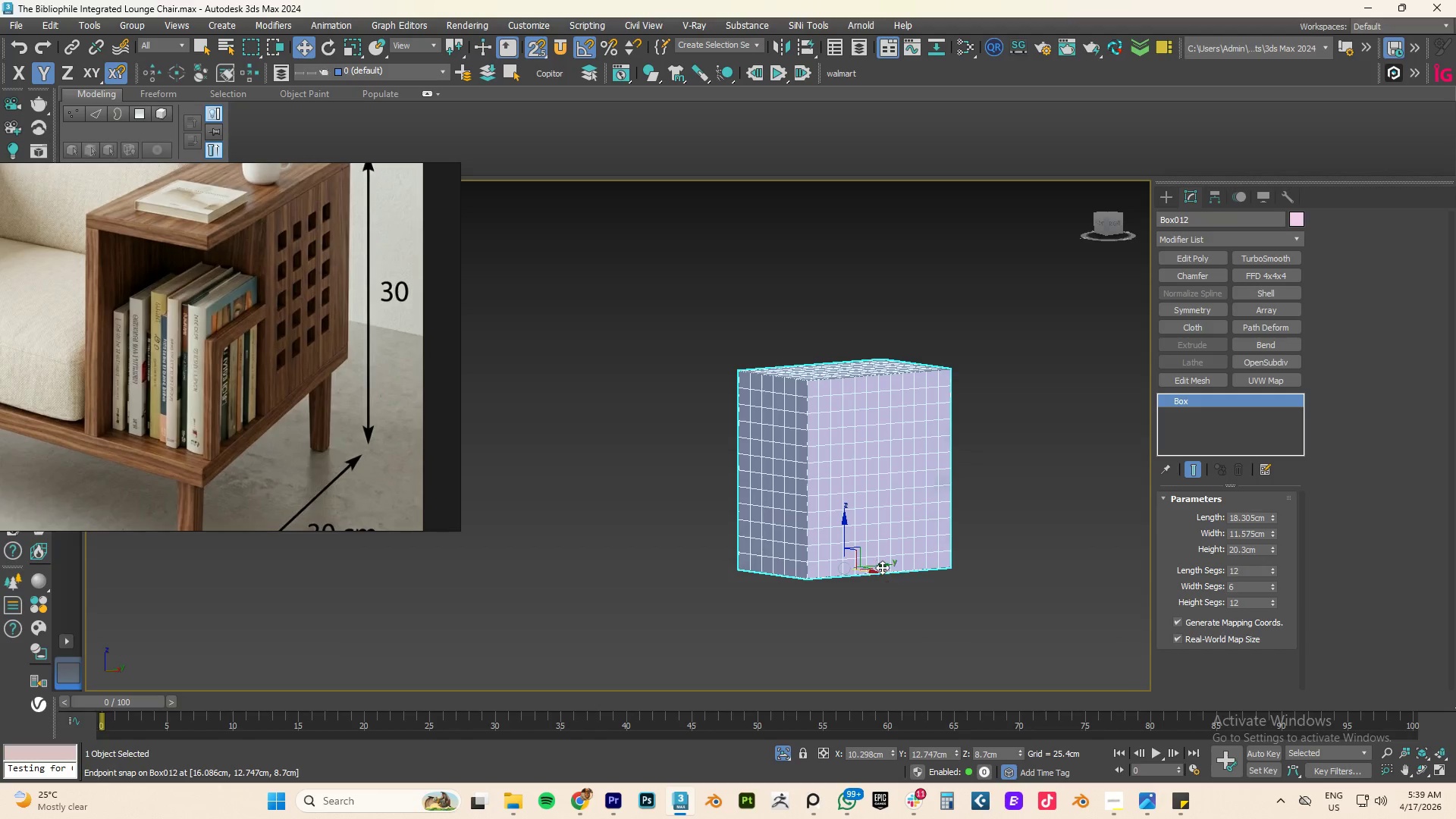 
left_click_drag(start_coordinate=[883, 564], to_coordinate=[775, 583])
 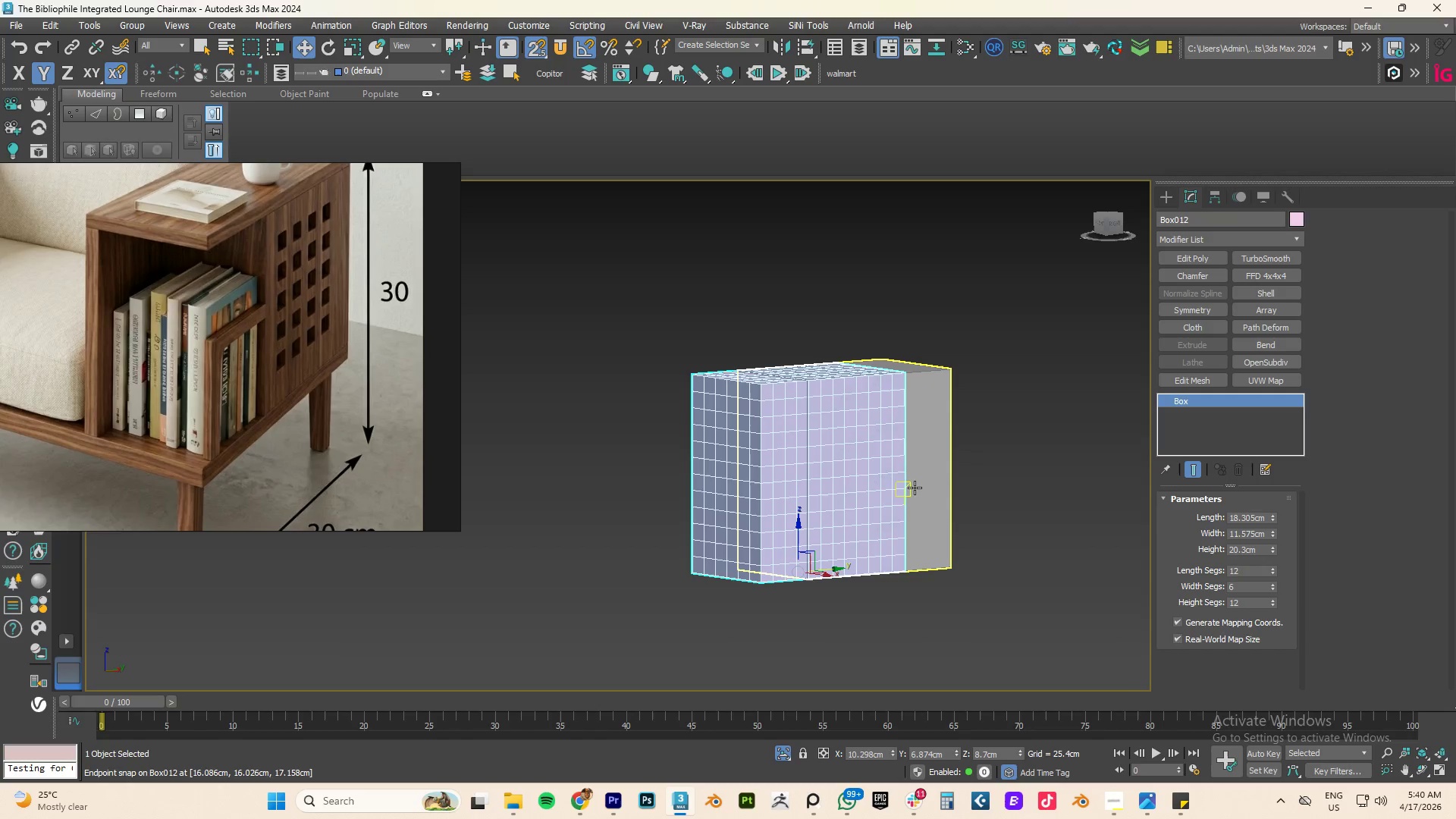 
left_click([924, 481])
 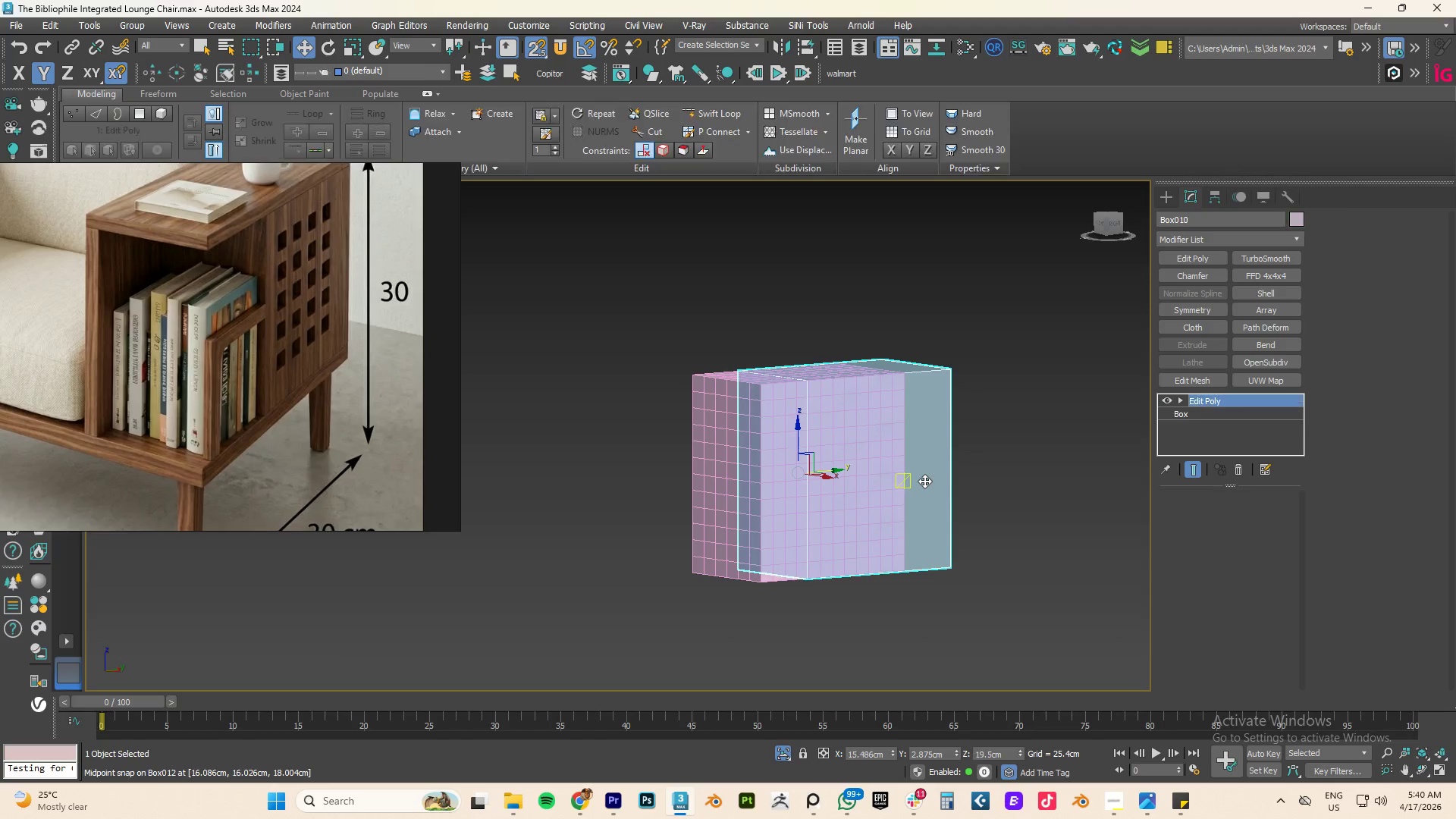 
right_click([924, 481])
 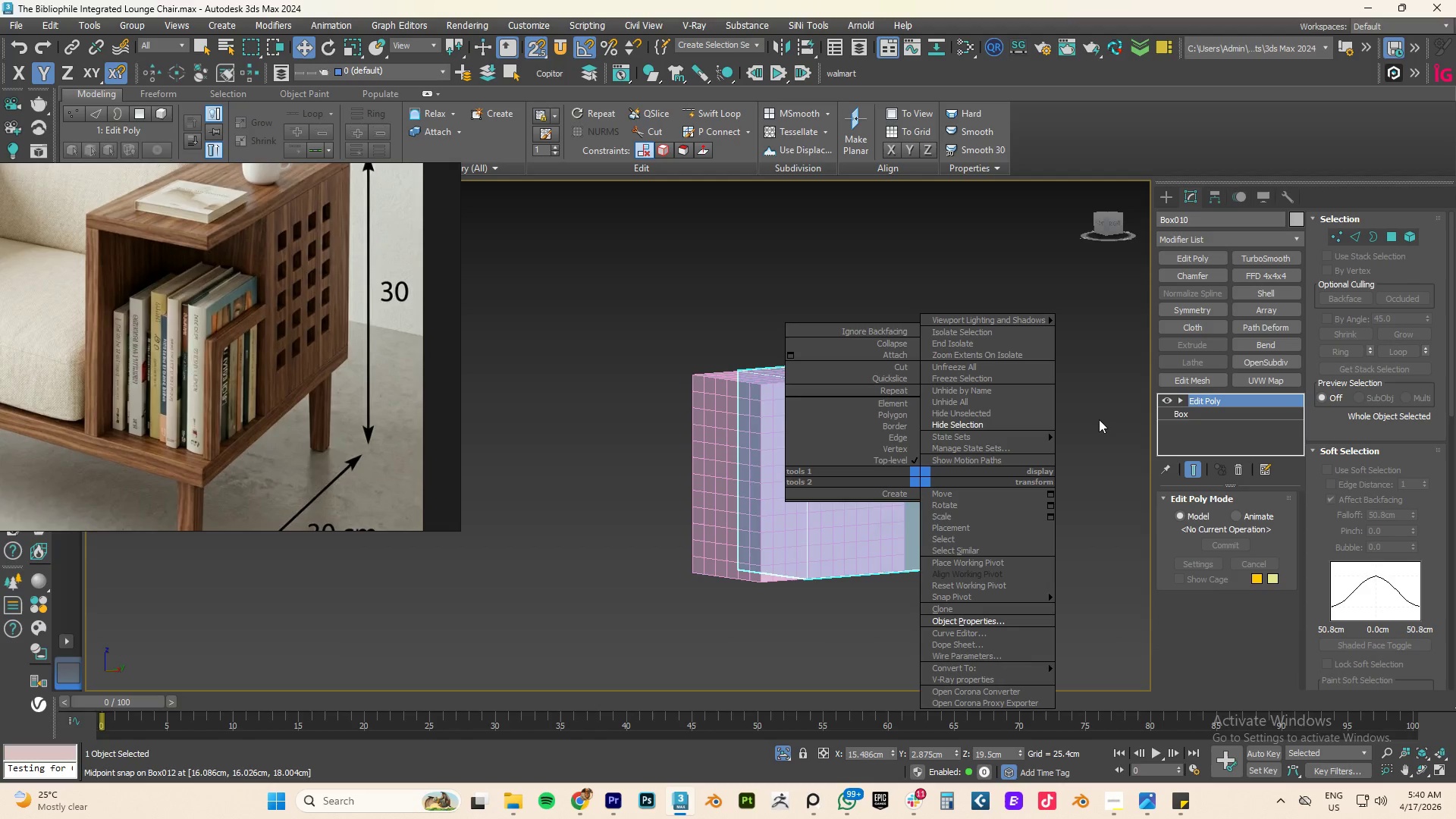 
left_click([1101, 452])
 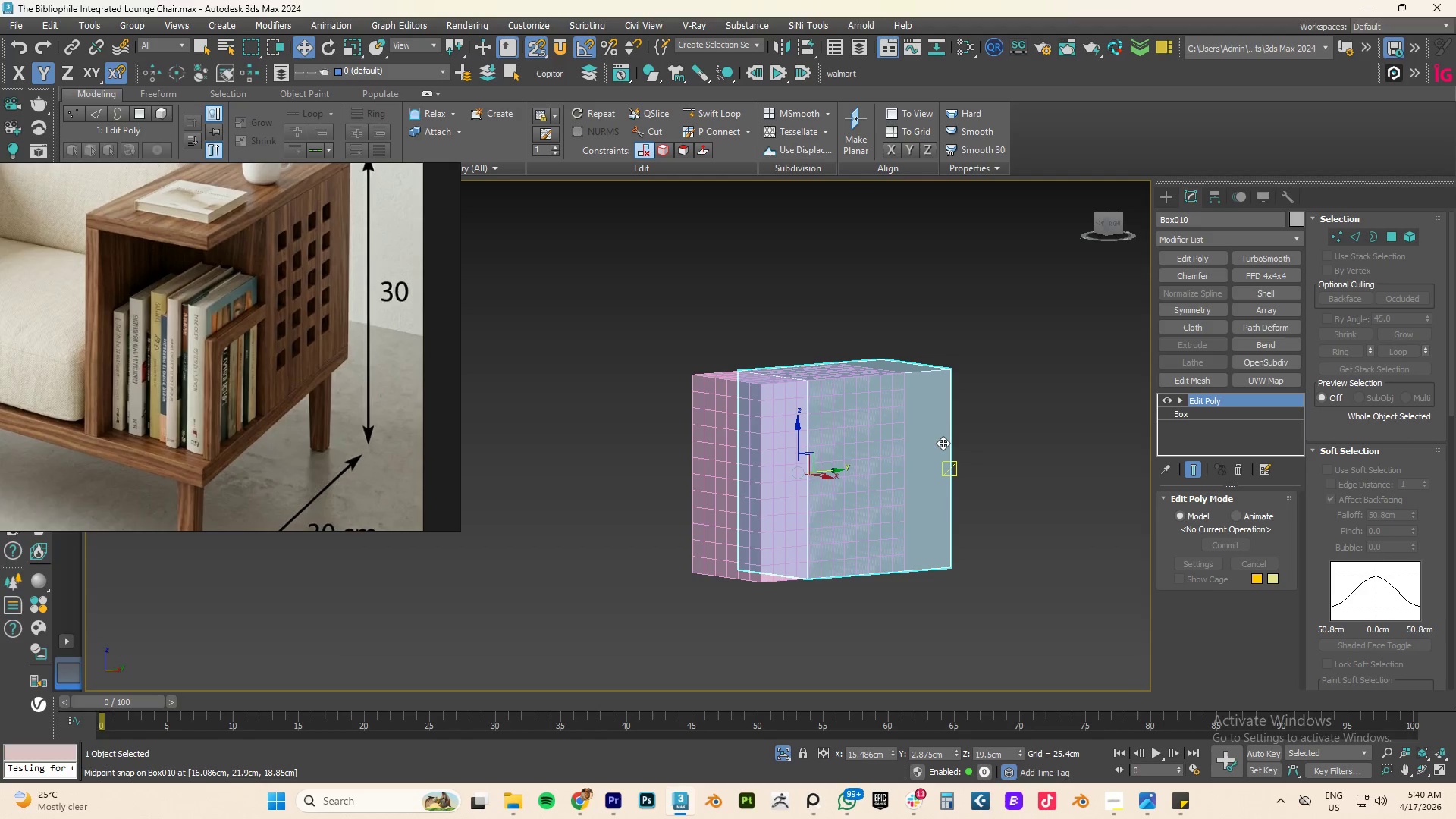 
key(Delete)
 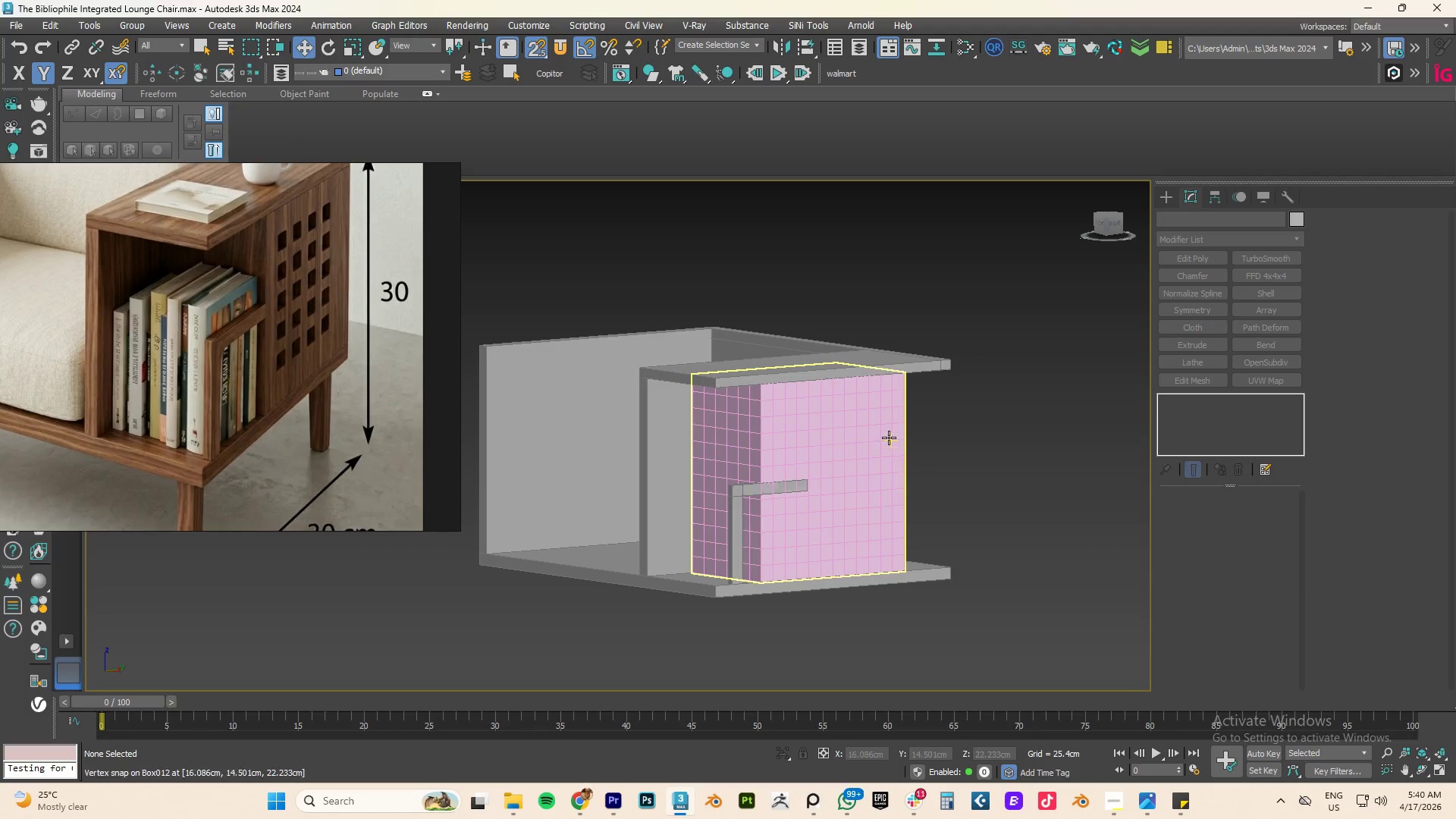 
type(tz)
 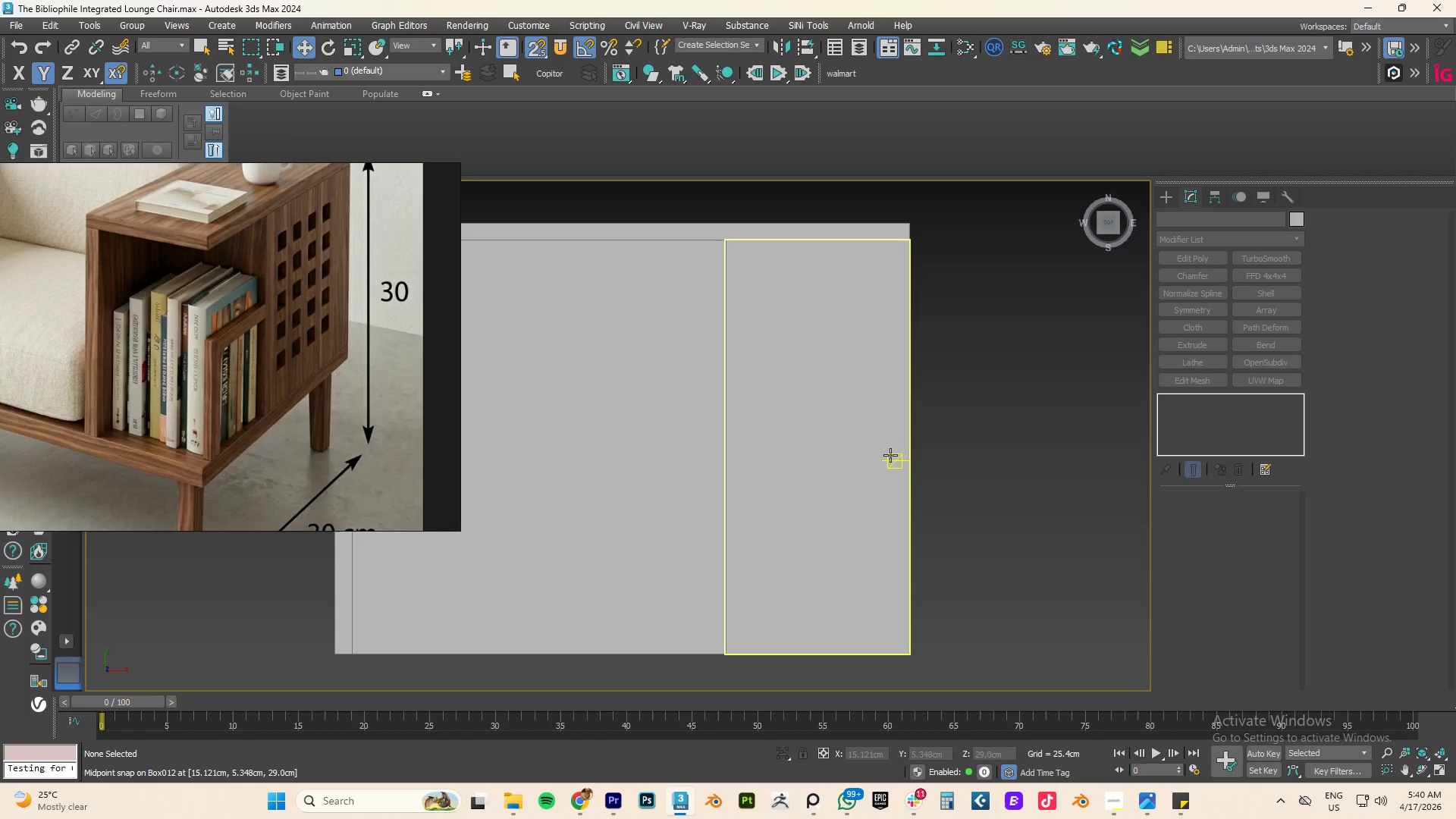 
key(F3)
 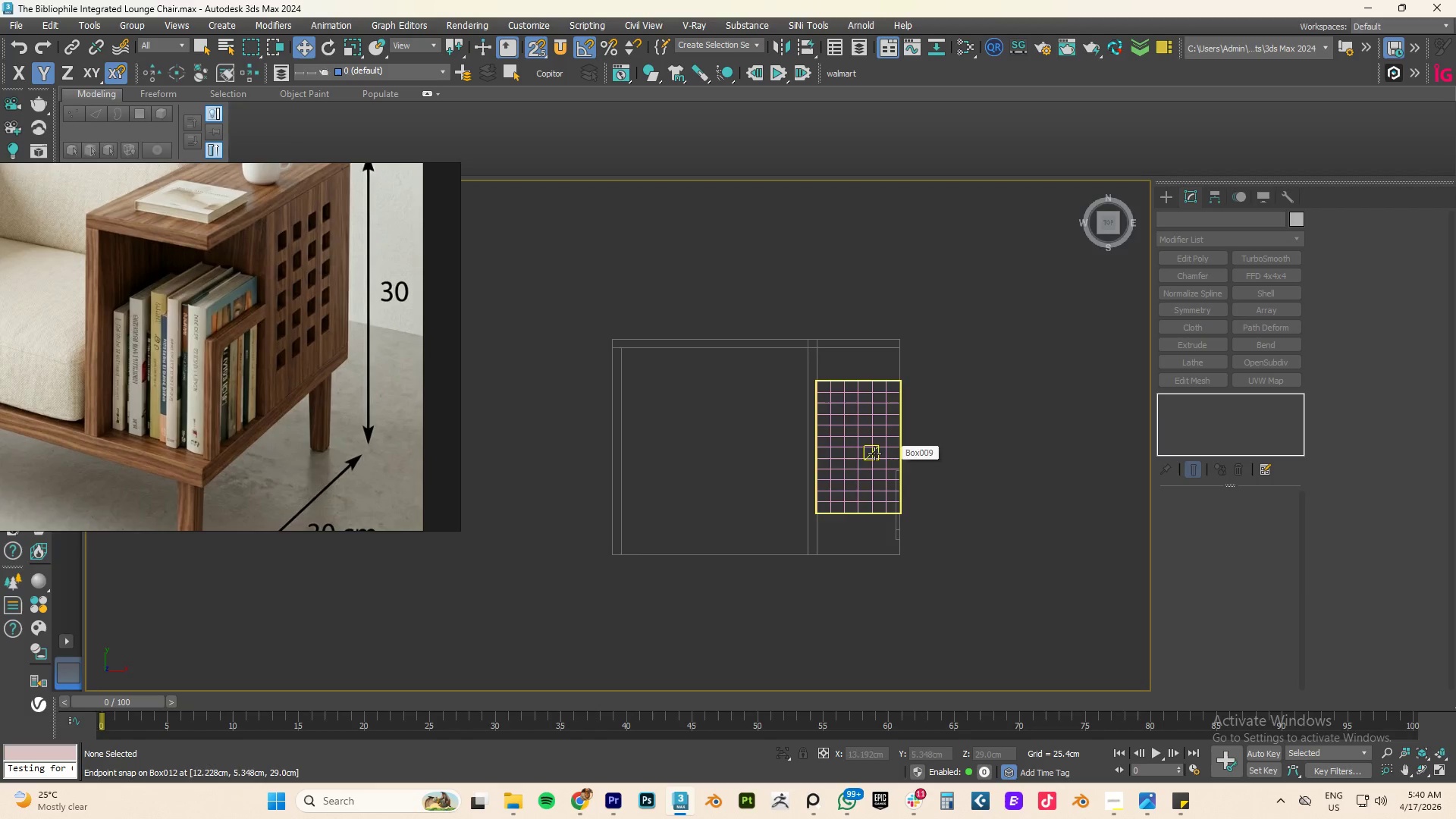 
scroll: coordinate [890, 455], scroll_direction: down, amount: 2.0
 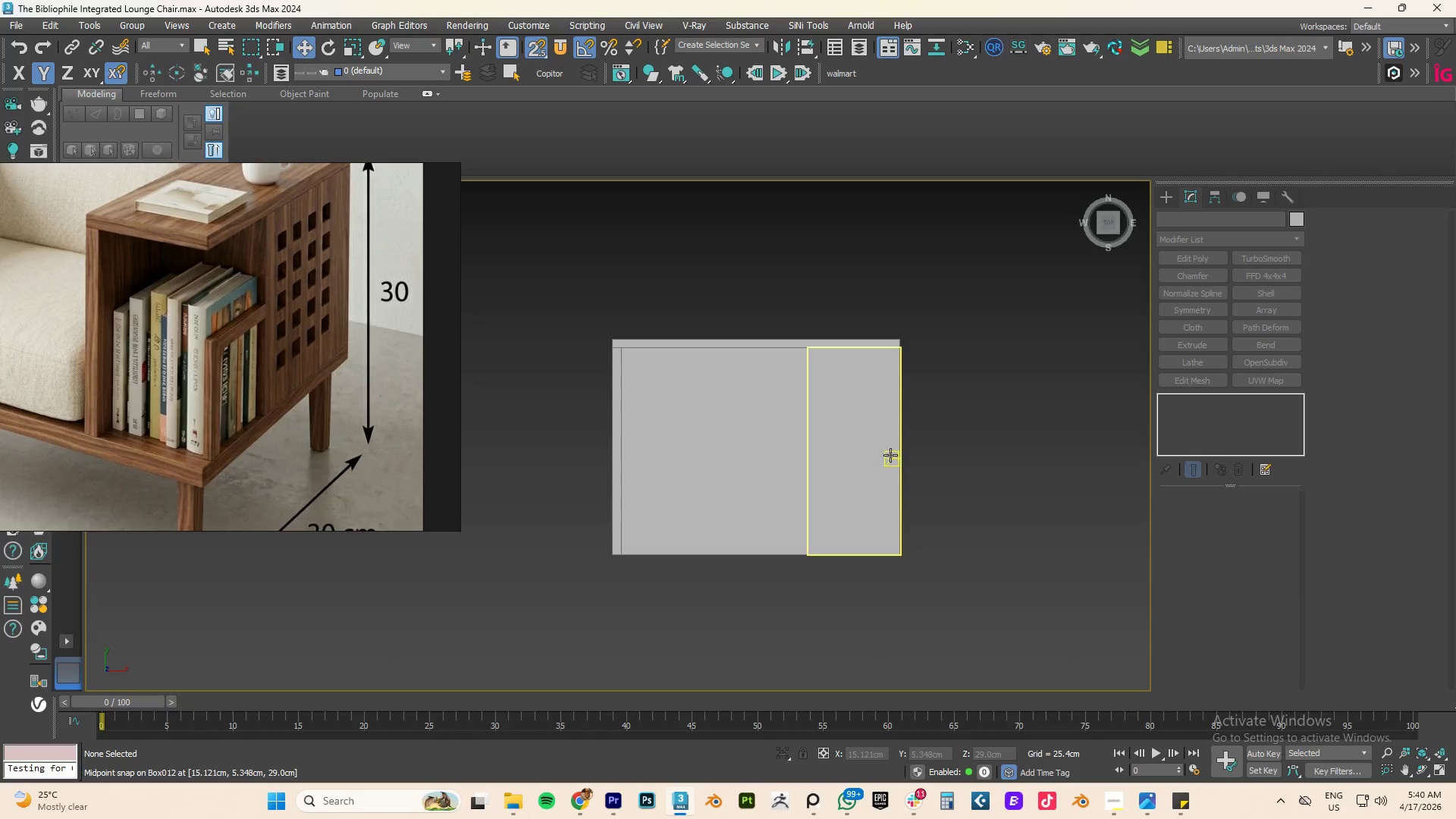 
scroll: coordinate [875, 447], scroll_direction: up, amount: 3.0
 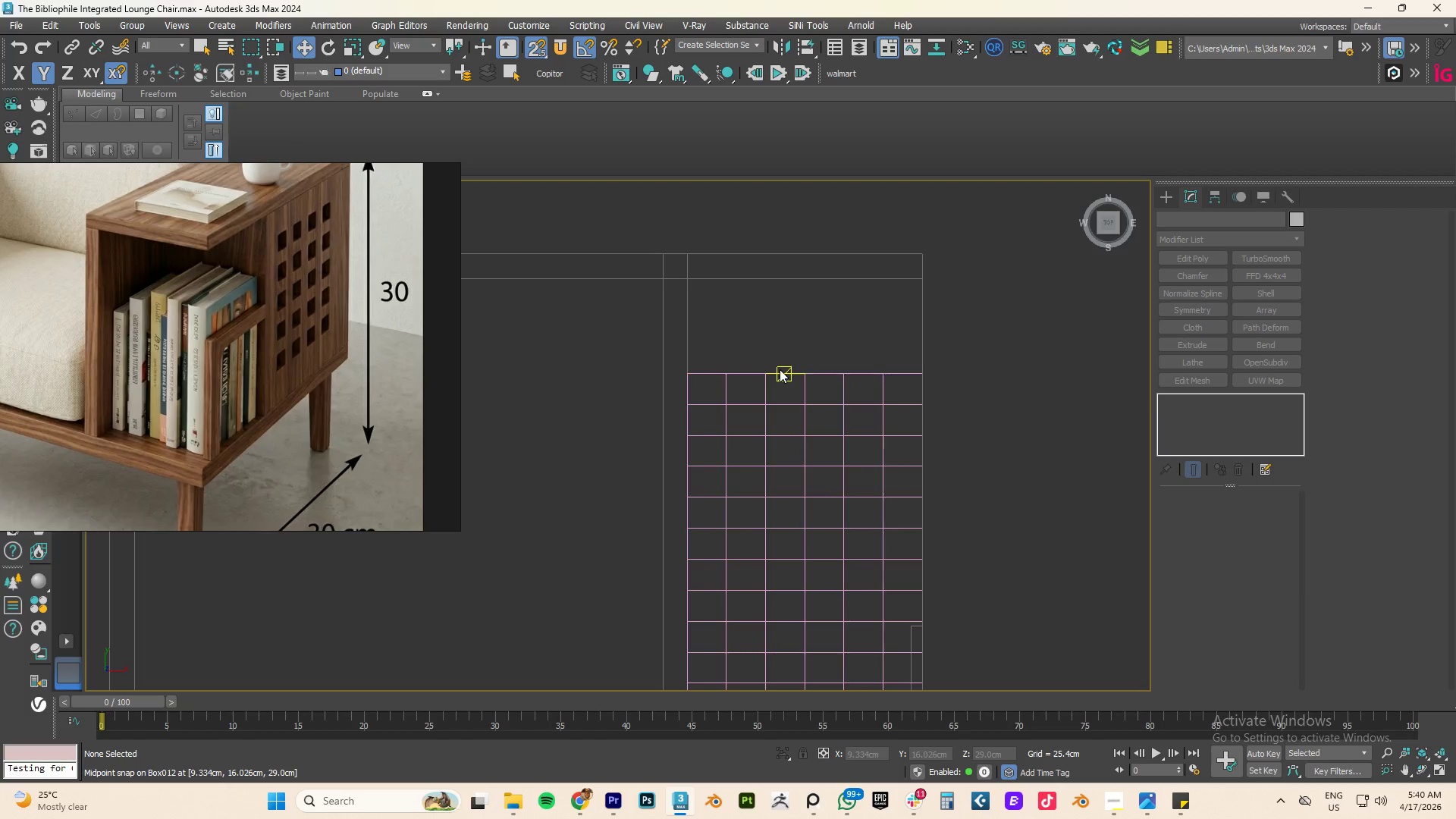 
left_click([799, 384])
 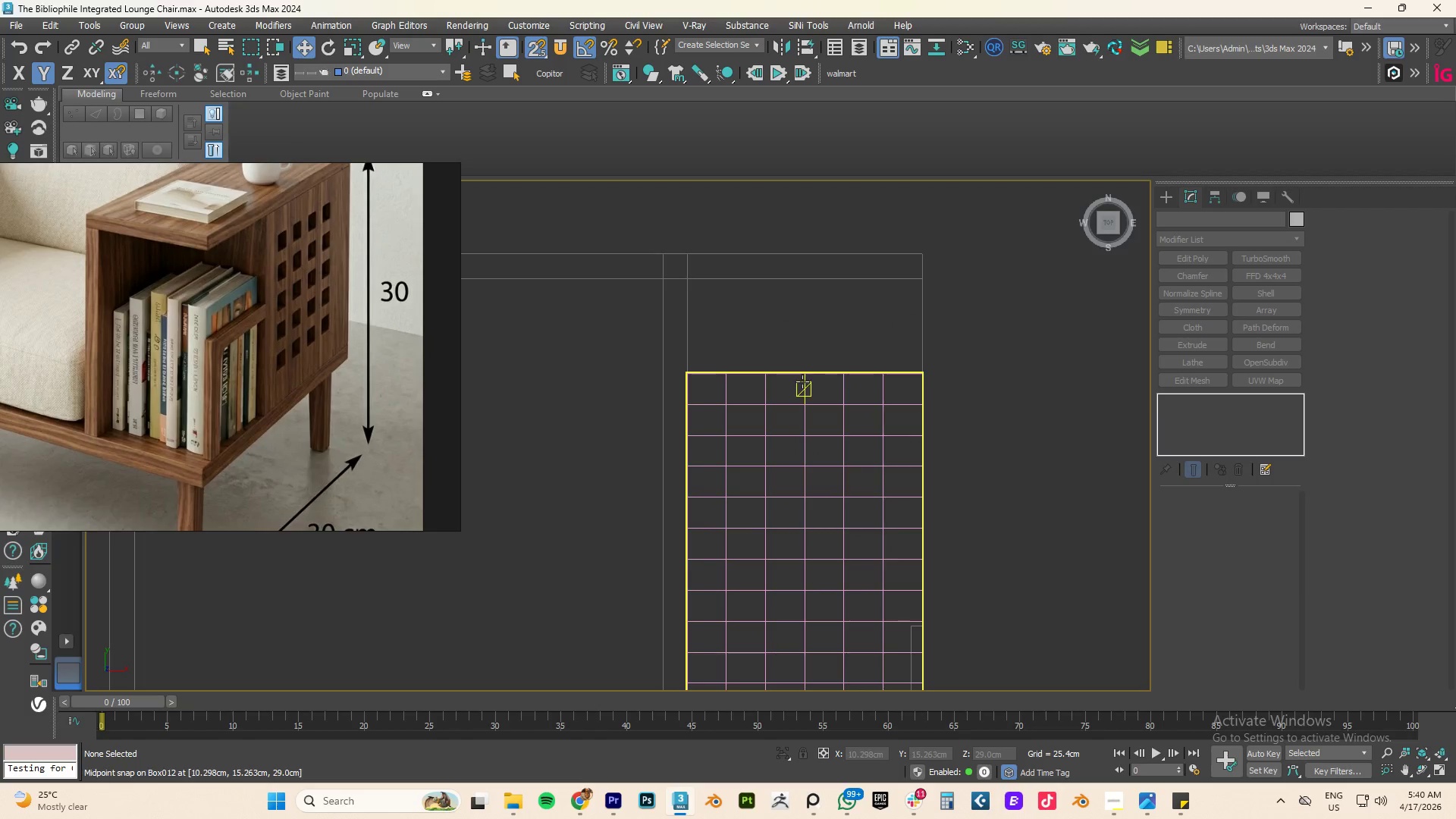 
left_click([802, 381])
 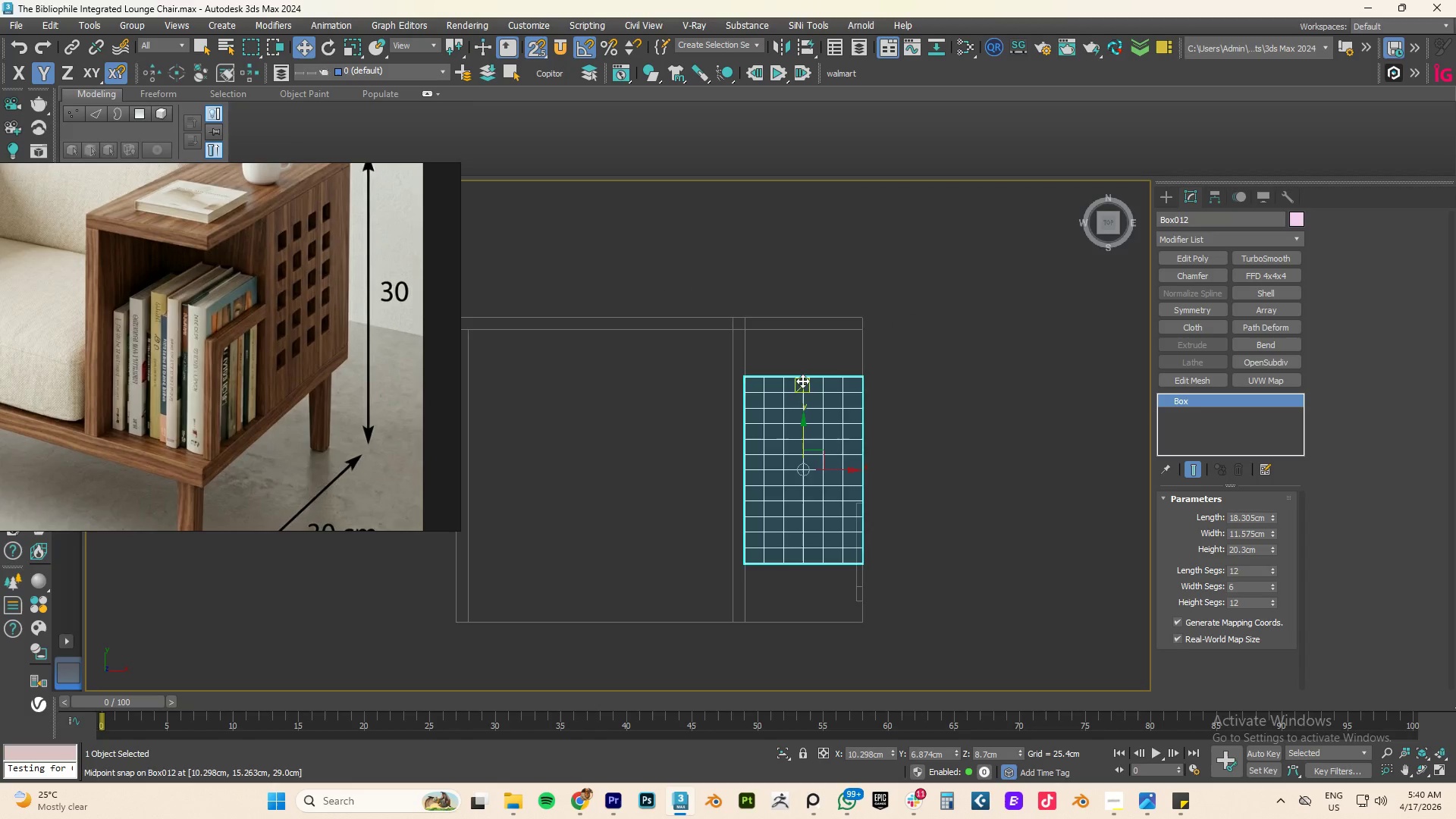 
scroll: coordinate [802, 381], scroll_direction: down, amount: 3.0
 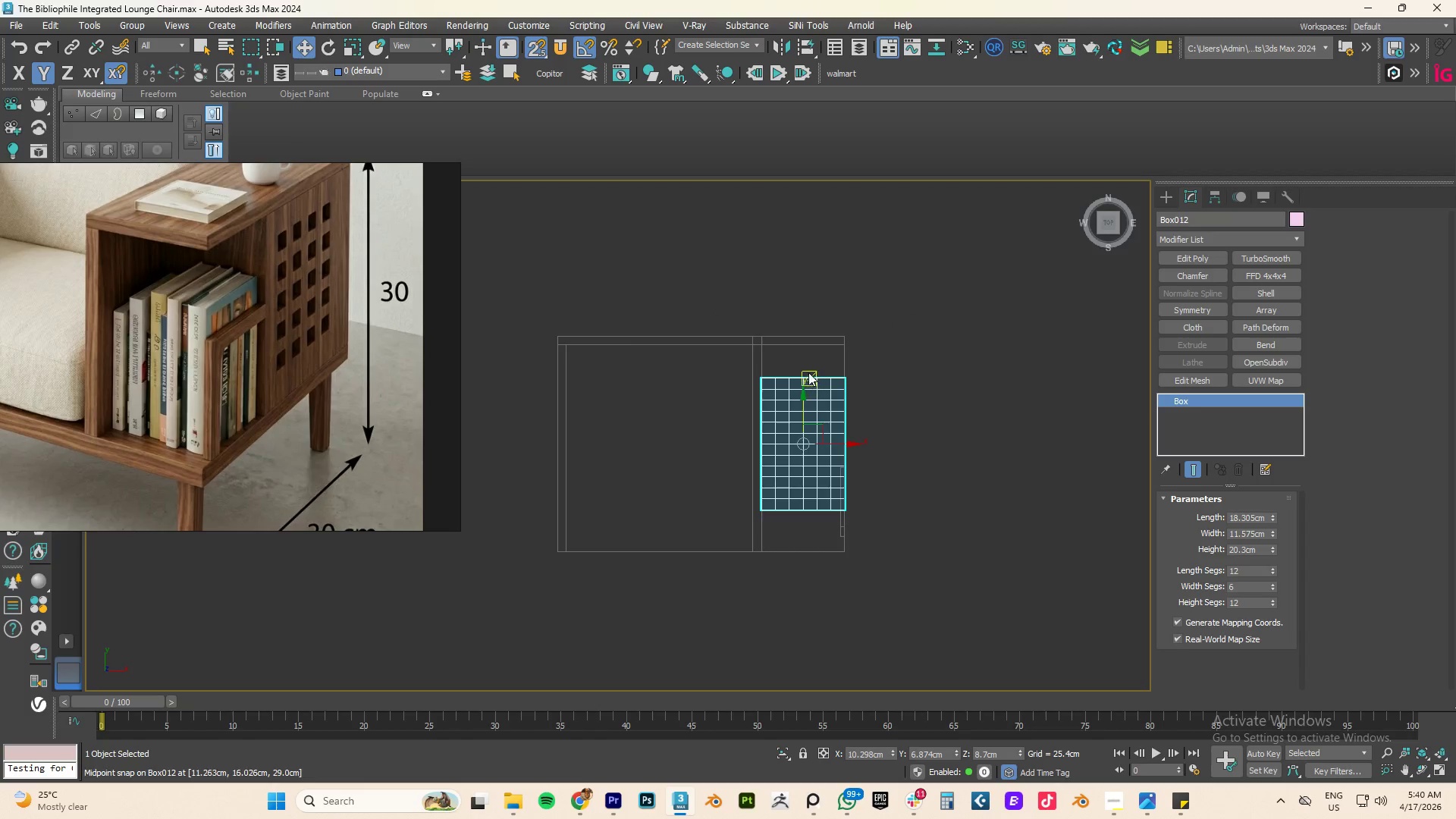 
scroll: coordinate [805, 370], scroll_direction: up, amount: 4.0
 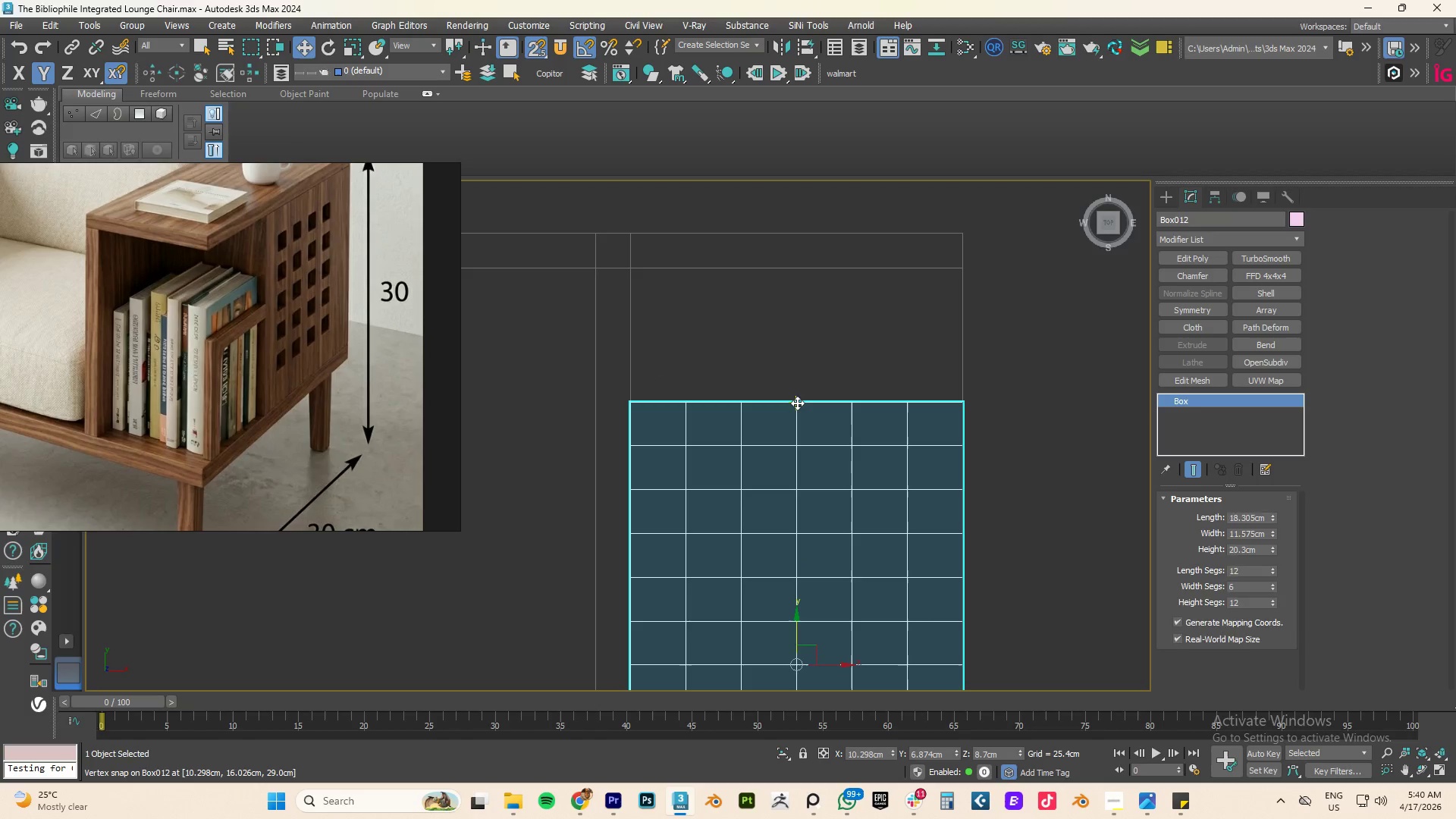 
left_click_drag(start_coordinate=[797, 403], to_coordinate=[959, 268])
 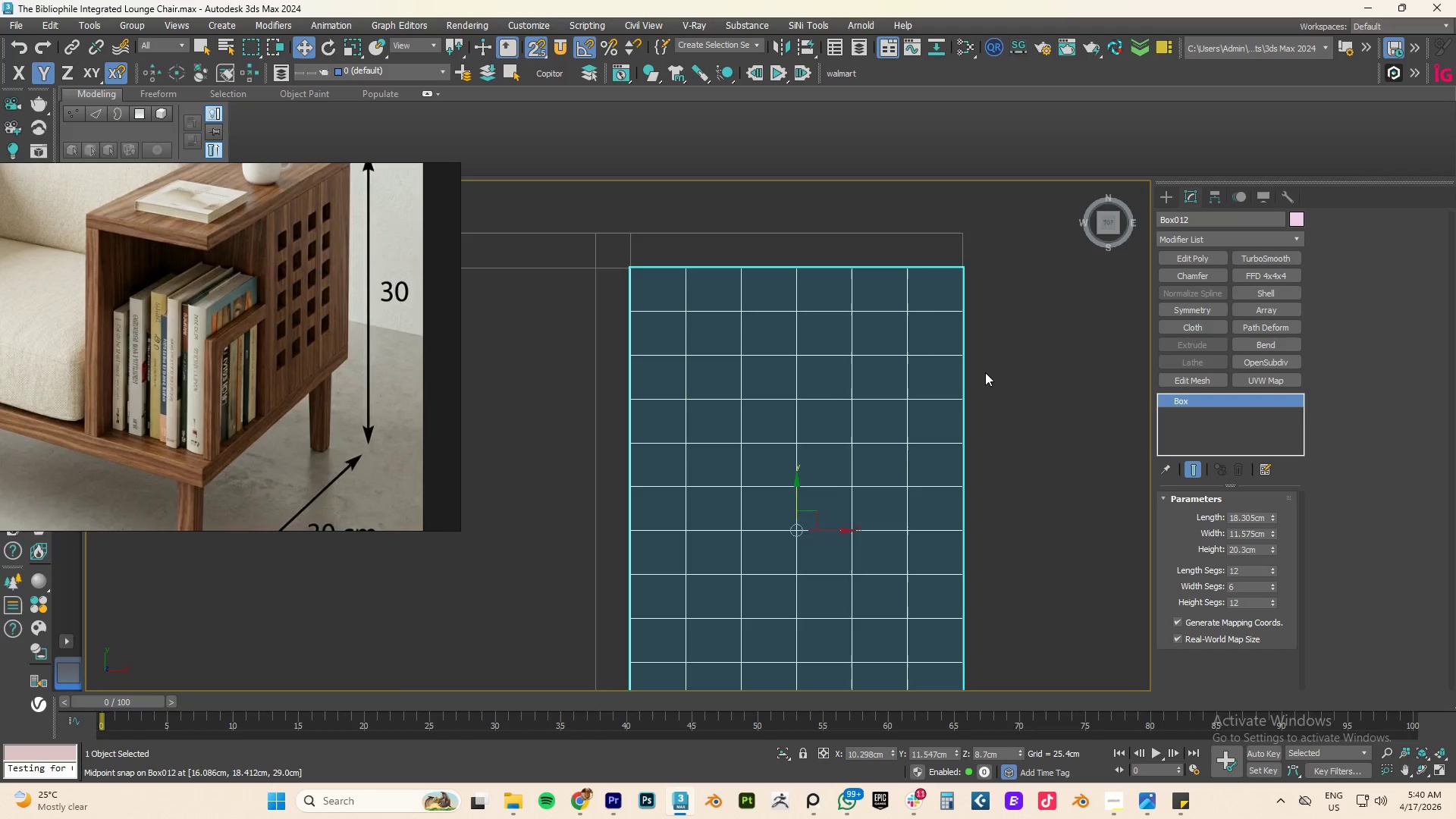 
hold_key(key=AltLeft, duration=1.16)
 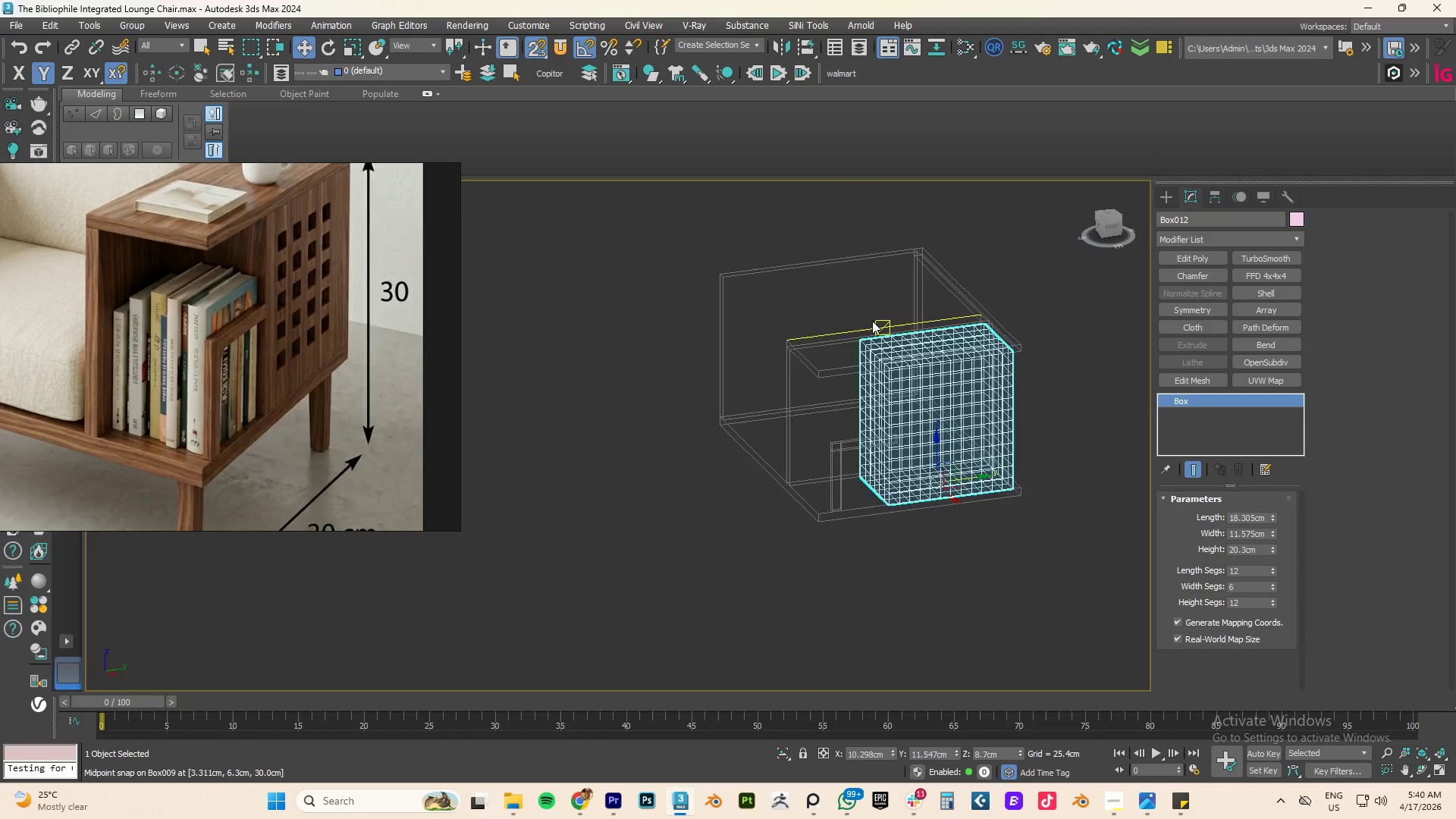 
scroll: coordinate [982, 378], scroll_direction: down, amount: 4.0
 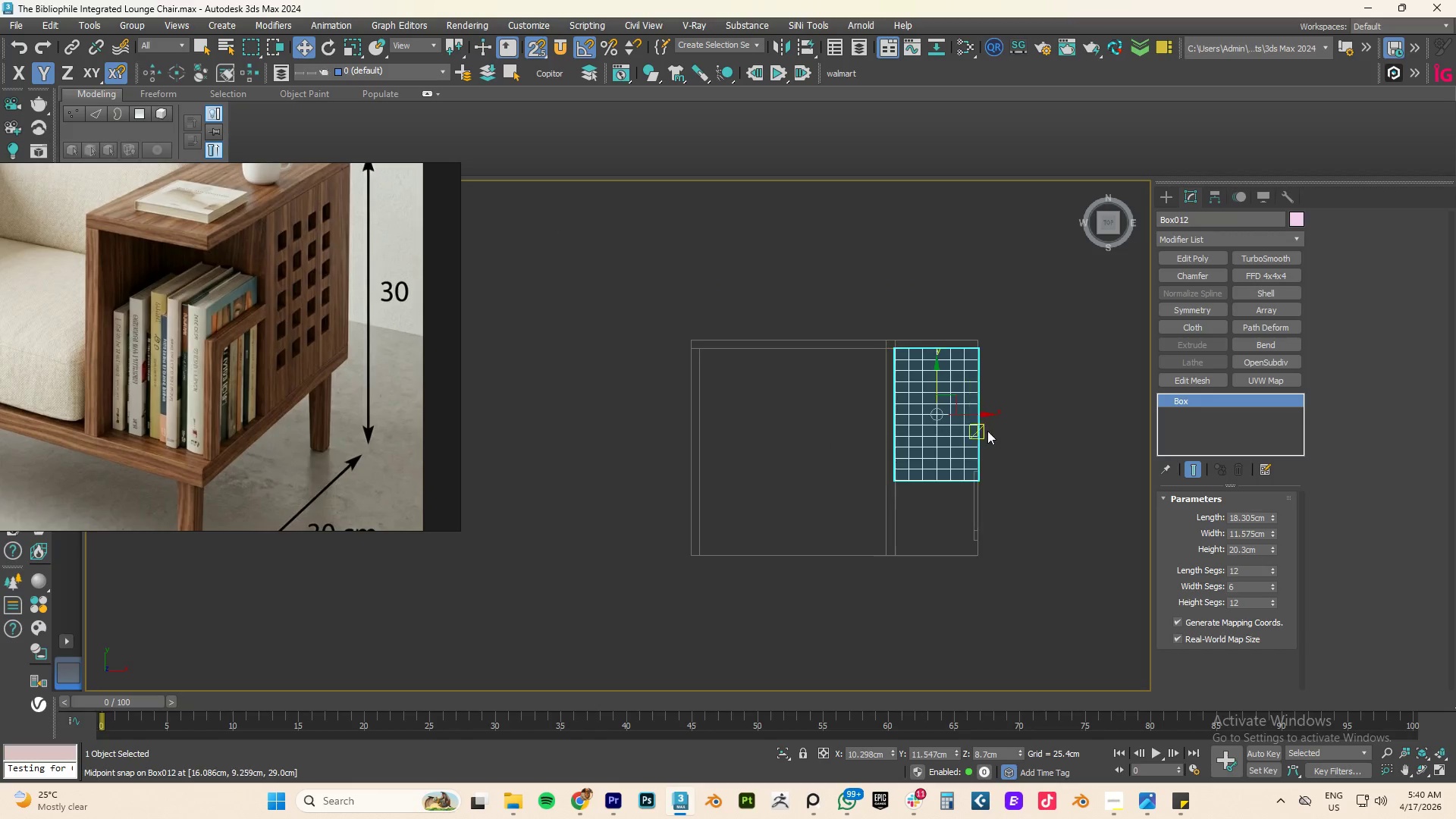 
key(F3)
 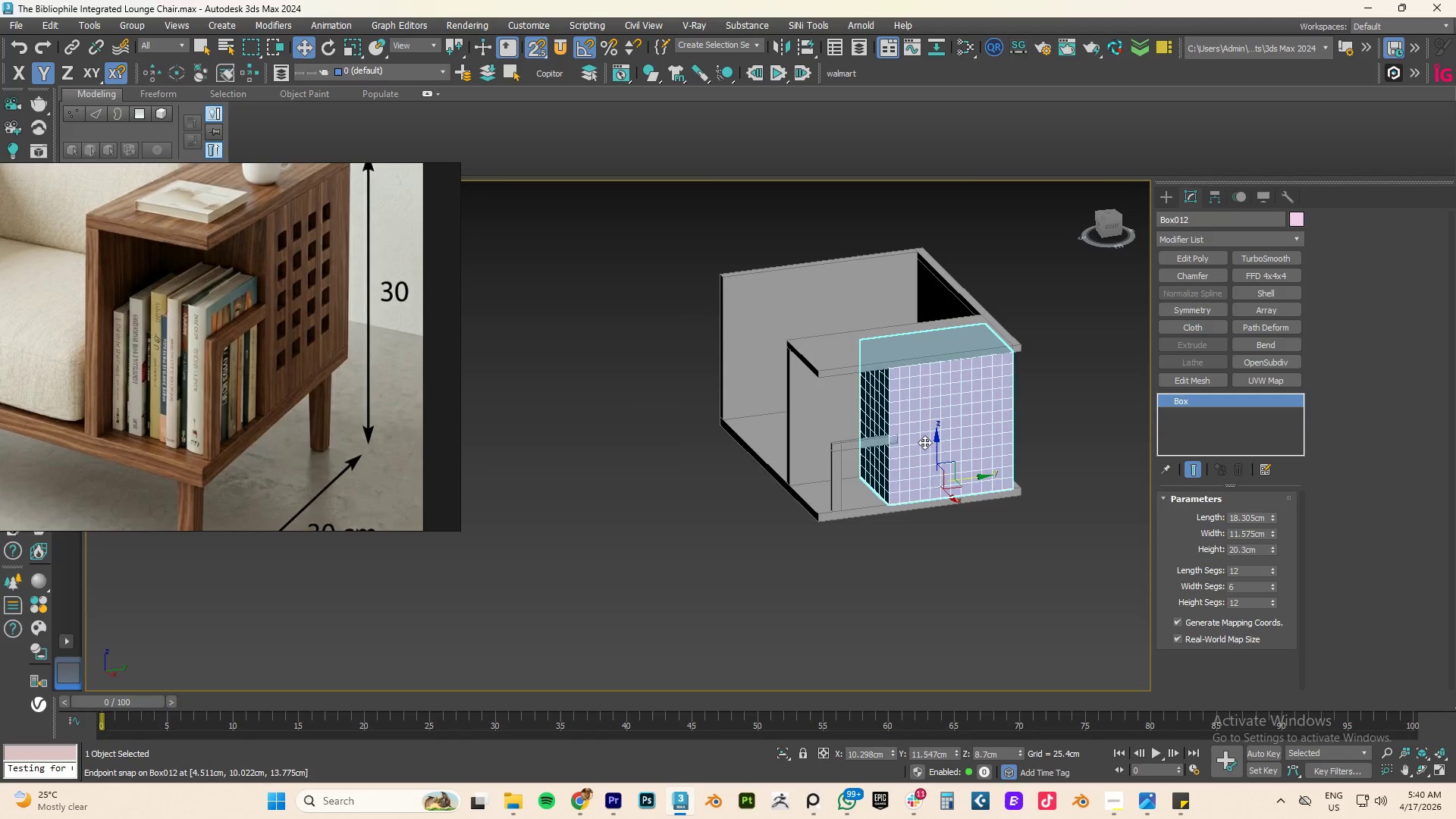 
key(F4)
 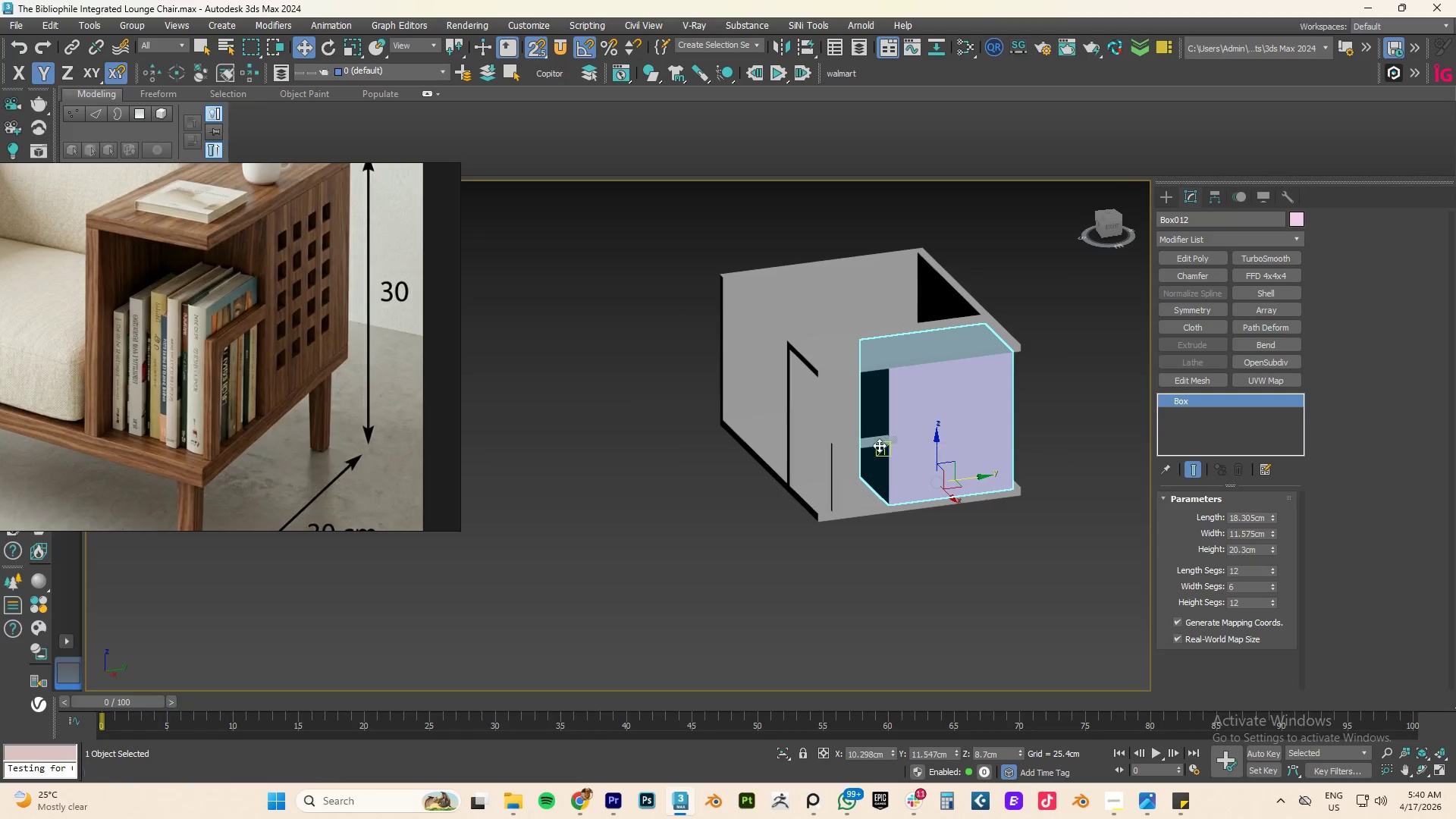 
scroll: coordinate [931, 443], scroll_direction: none, amount: 0.0
 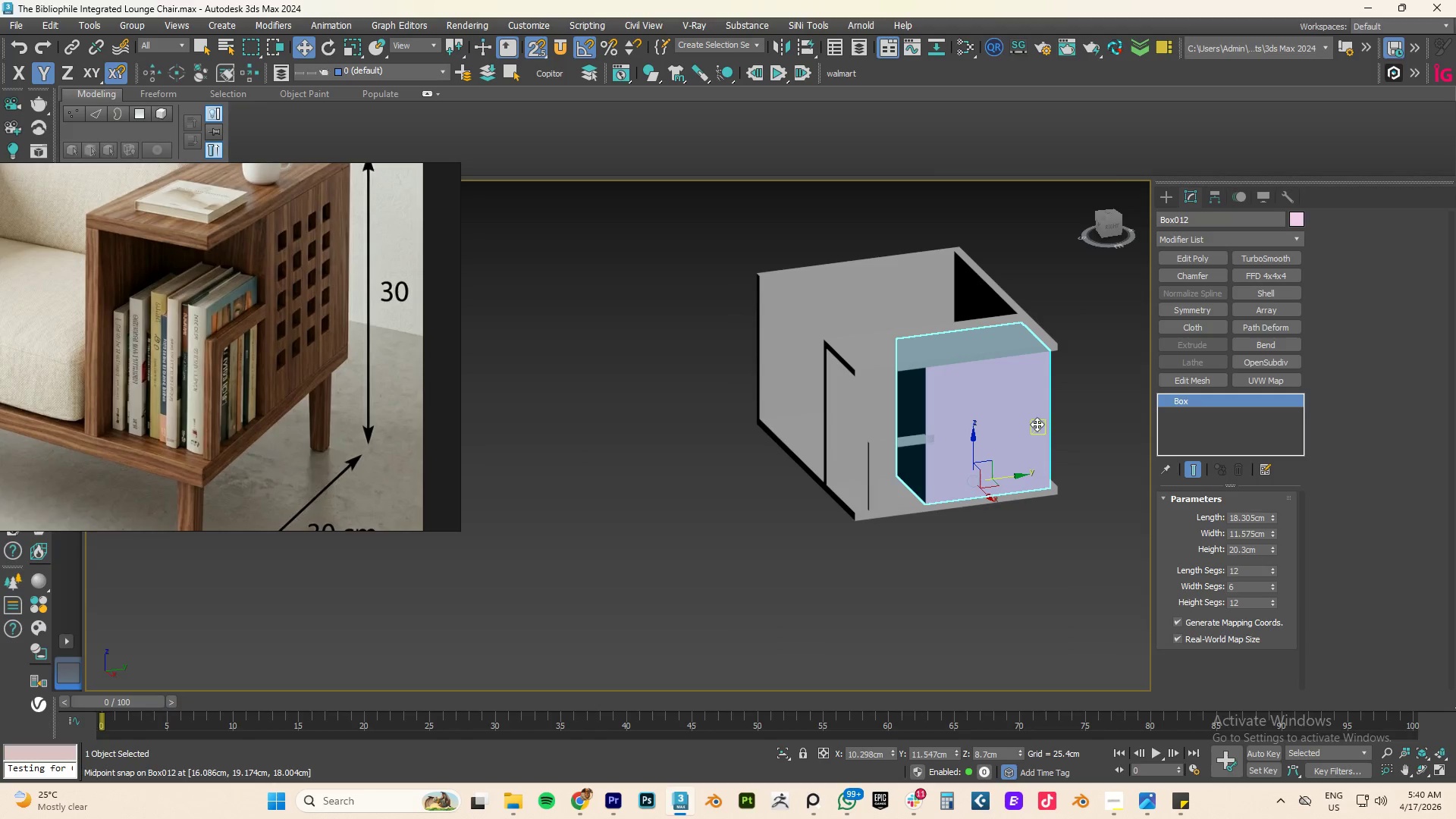 
key(T)
 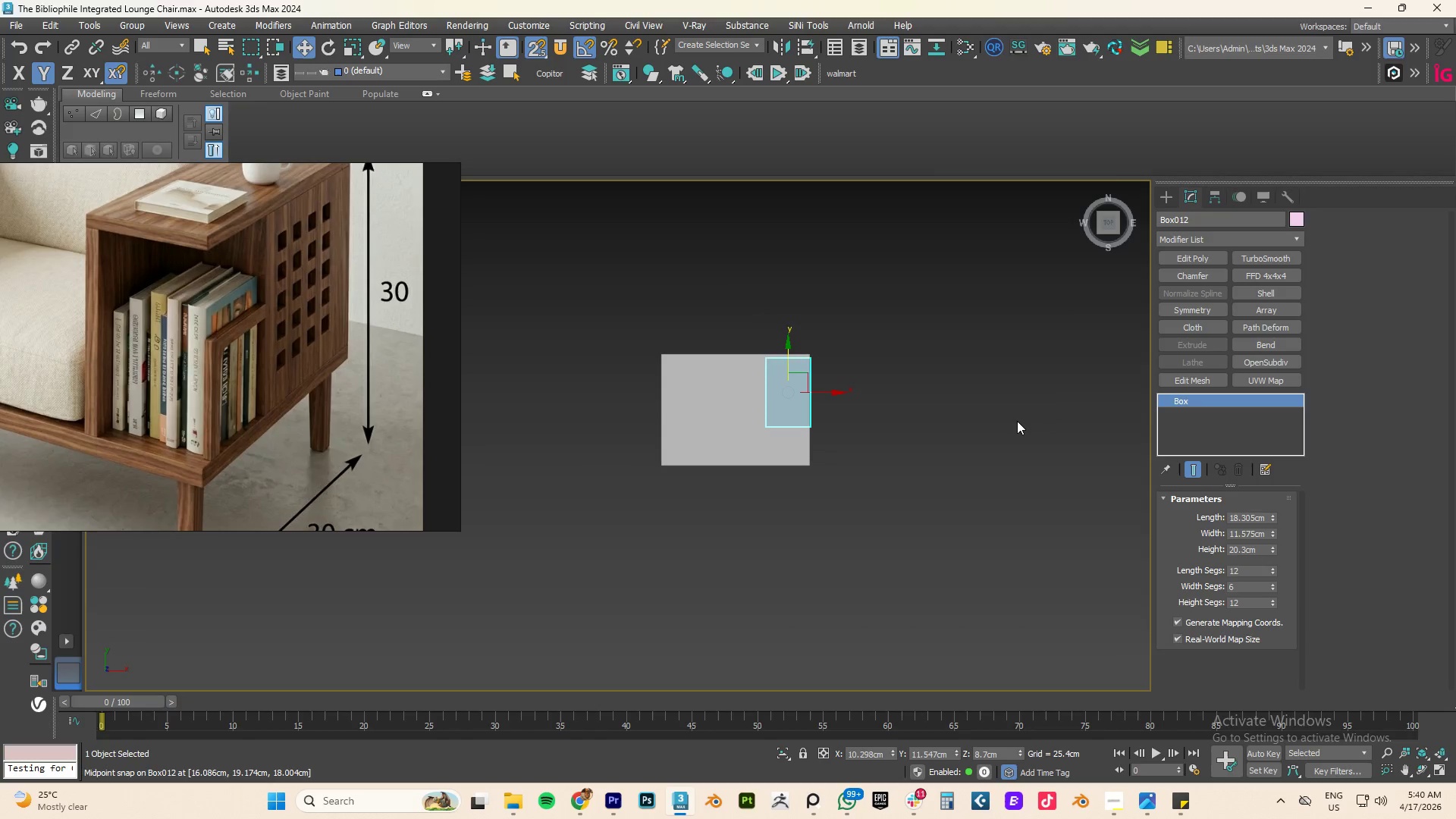 
key(Z)
 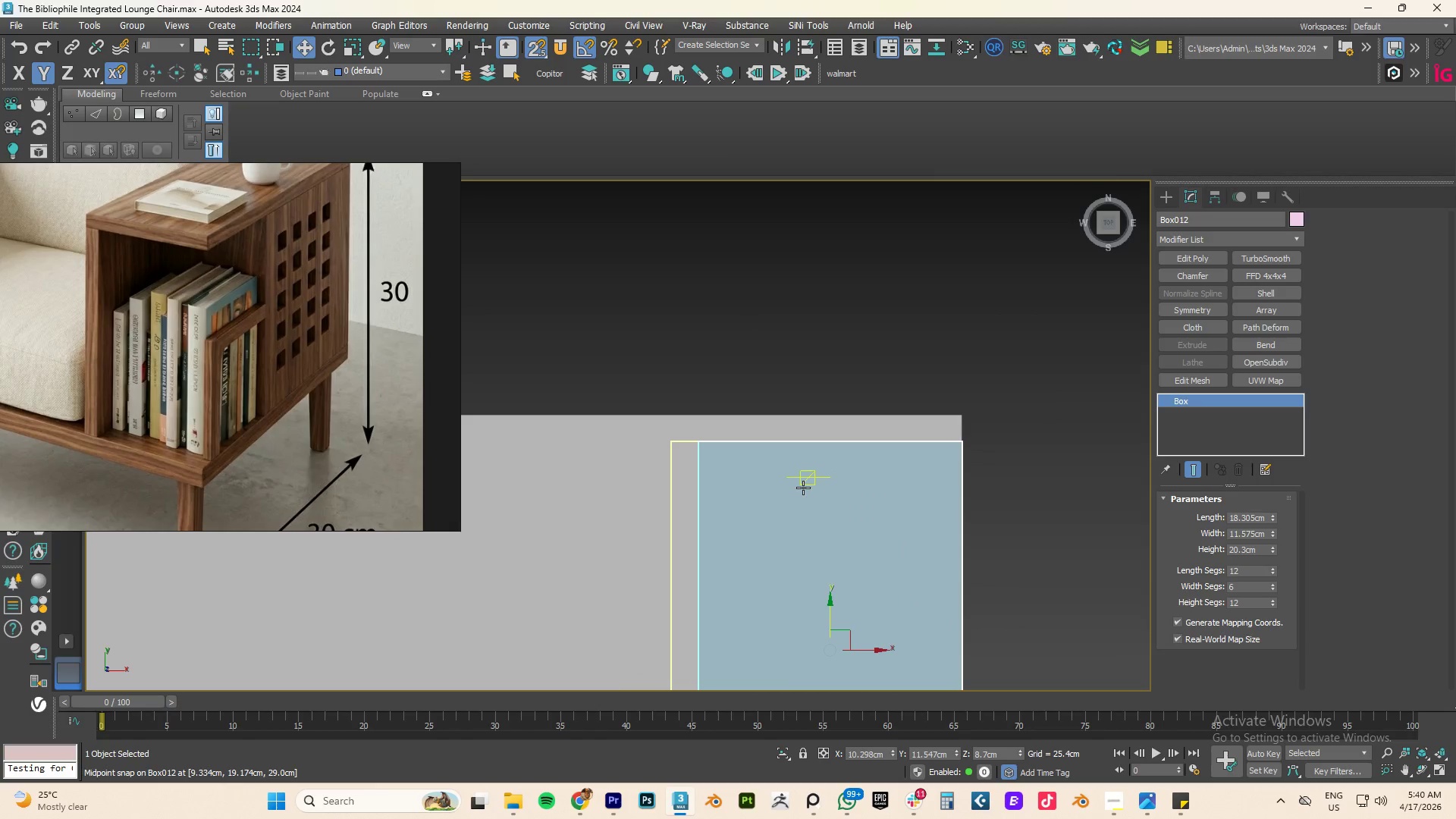 
key(F3)
 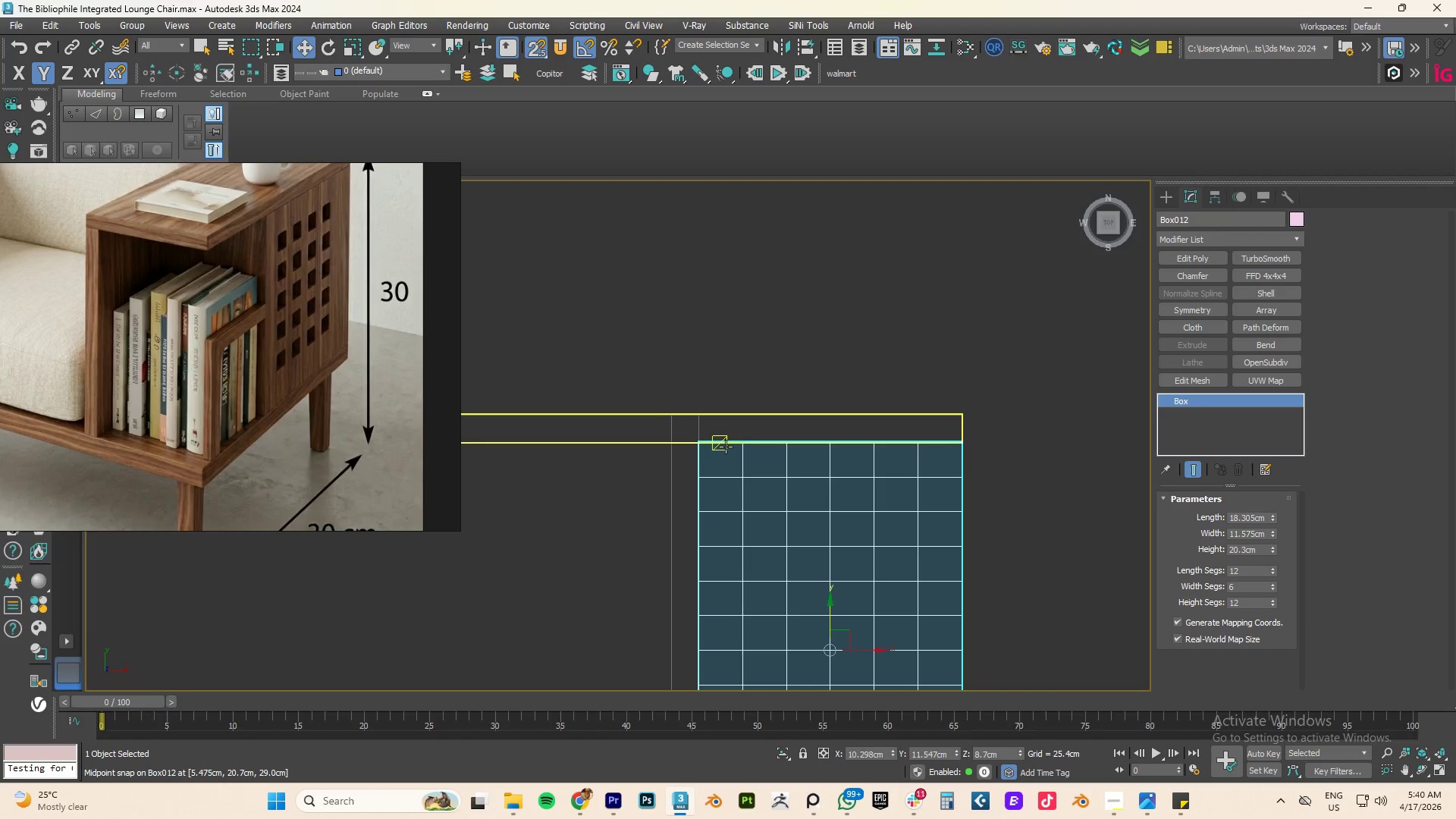 
left_click_drag(start_coordinate=[726, 447], to_coordinate=[726, 429])
 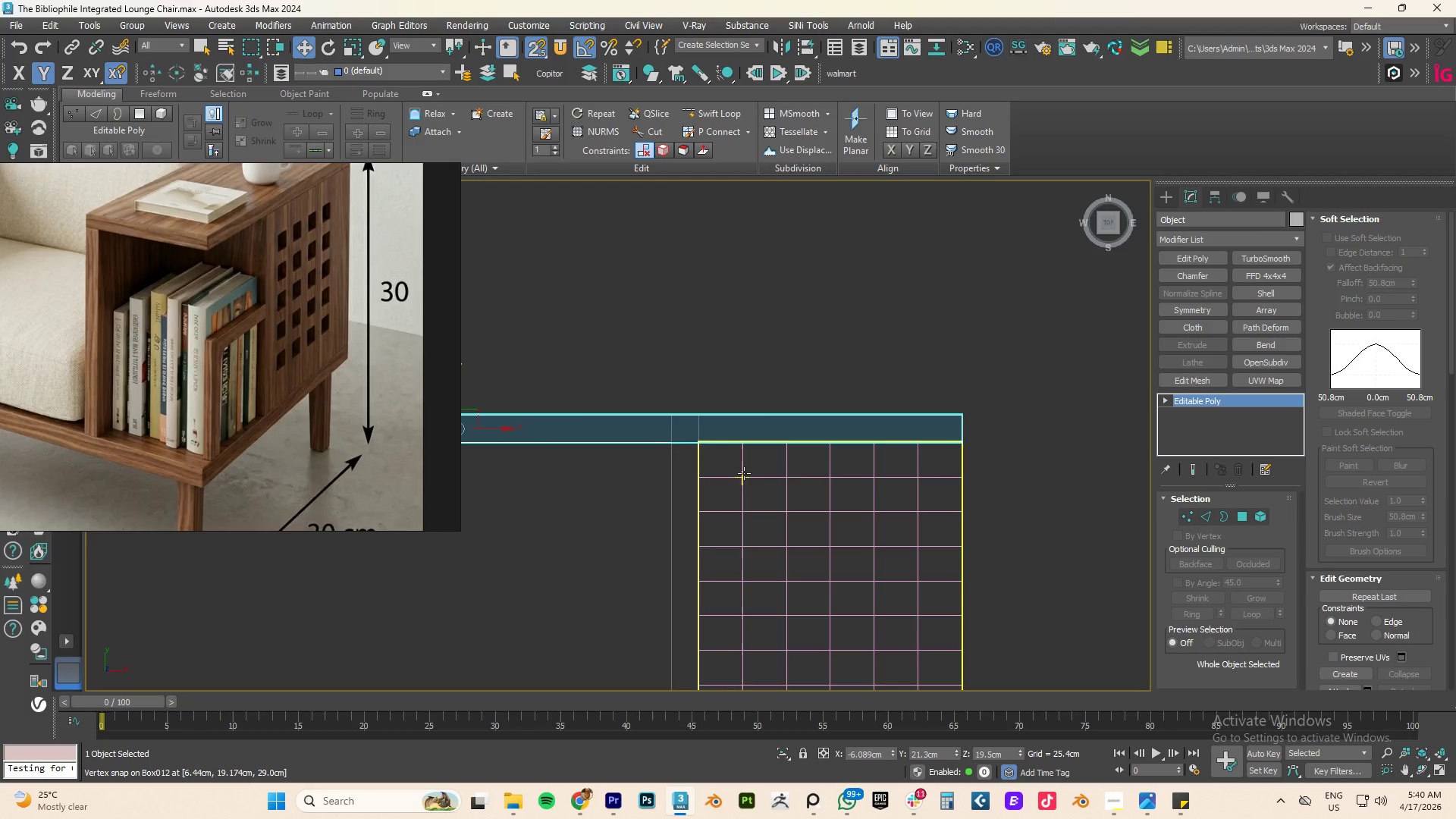 
left_click([744, 473])
 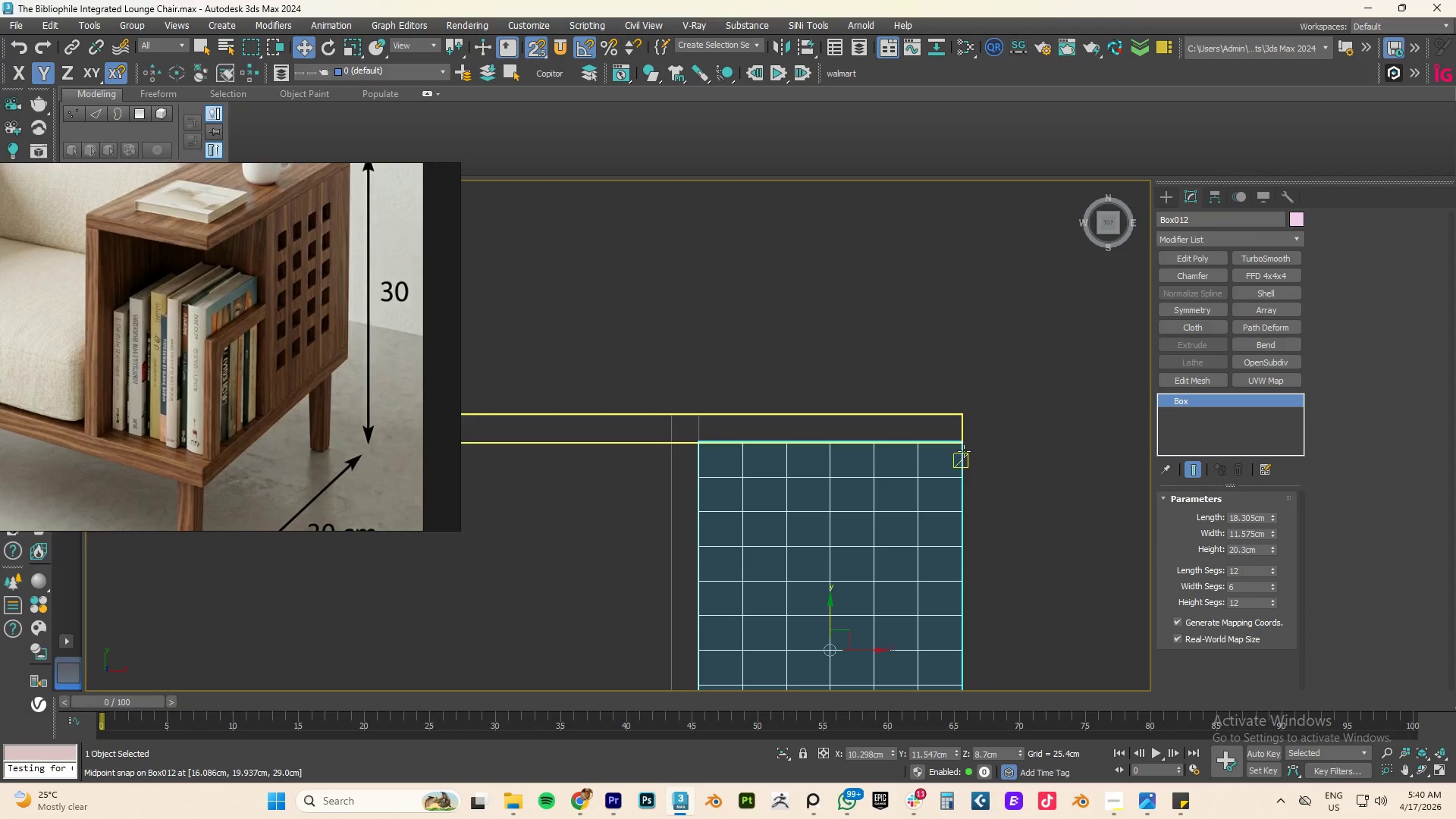 
left_click_drag(start_coordinate=[963, 452], to_coordinate=[968, 382])
 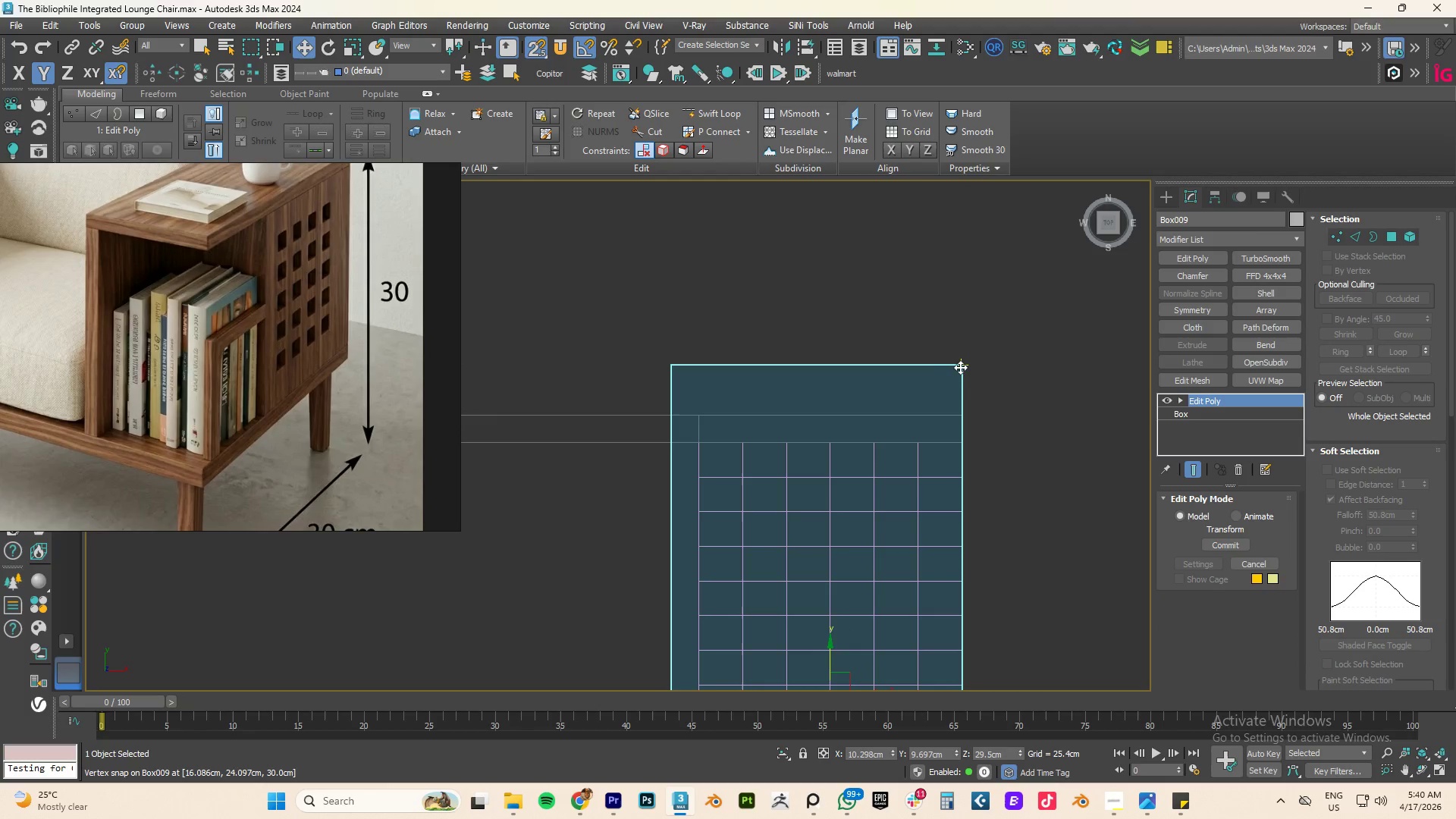 
left_click_drag(start_coordinate=[961, 367], to_coordinate=[955, 420])
 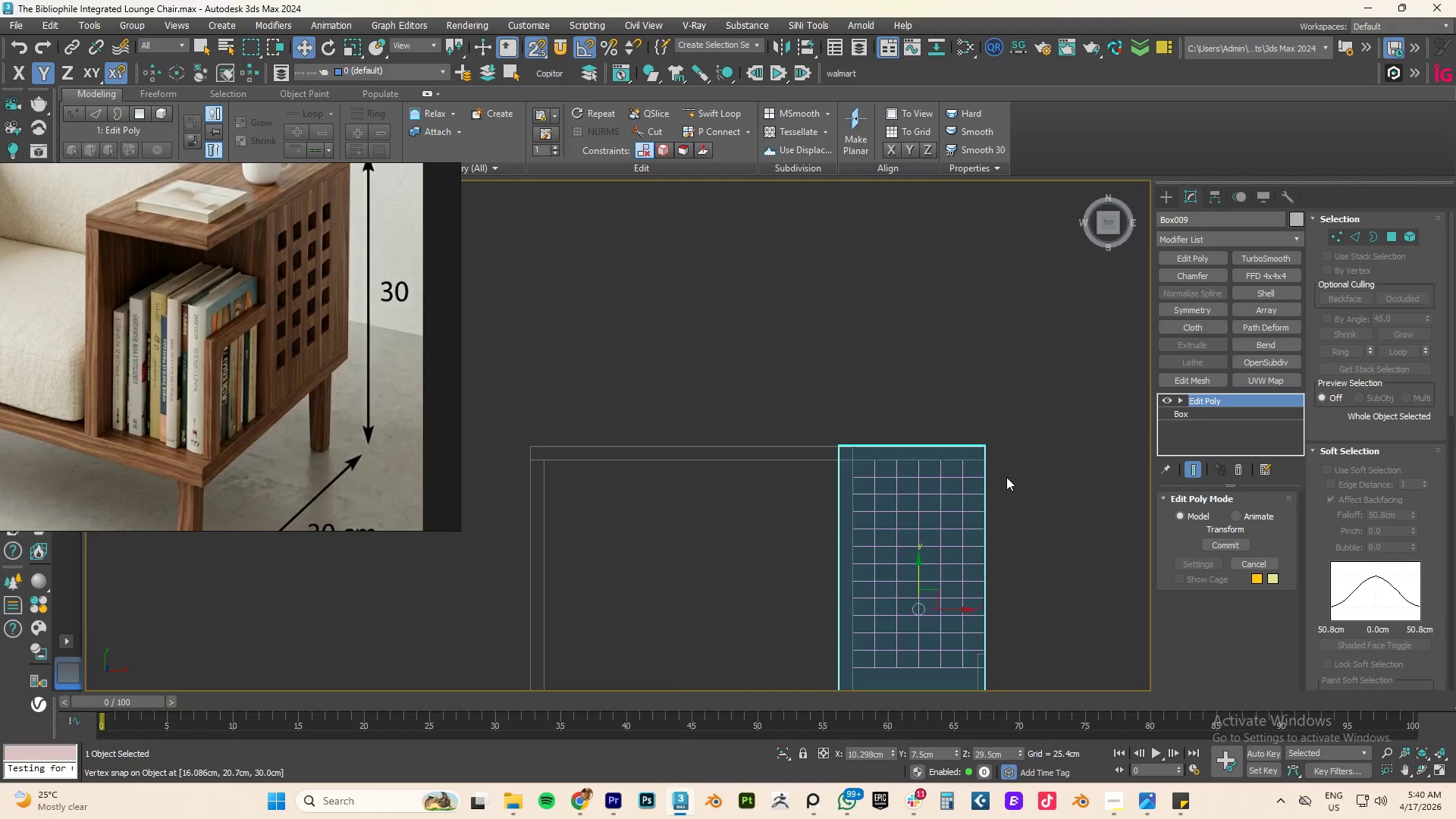 
hold_key(key=AltLeft, duration=0.98)
 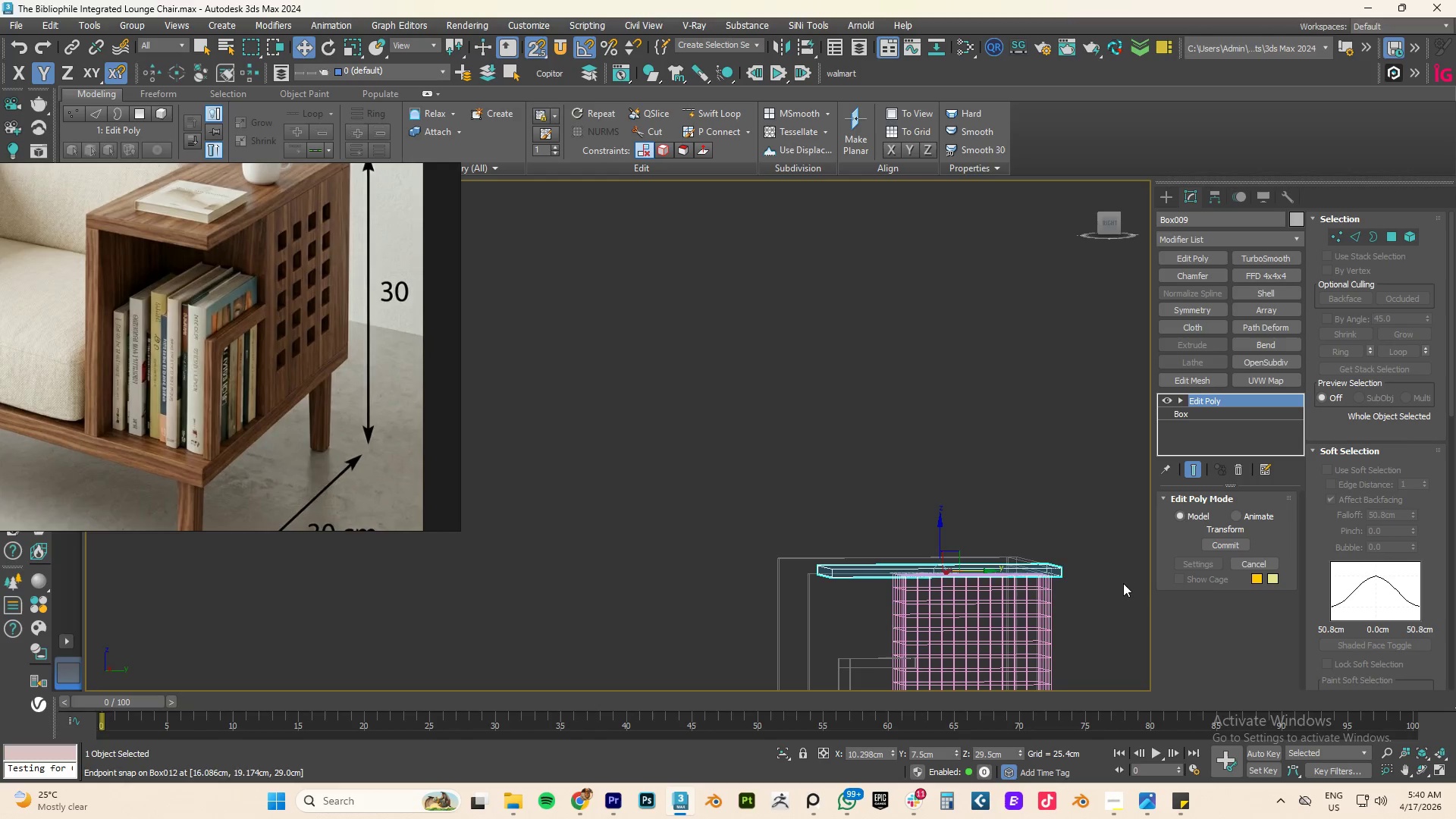 
scroll: coordinate [1006, 477], scroll_direction: down, amount: 3.0
 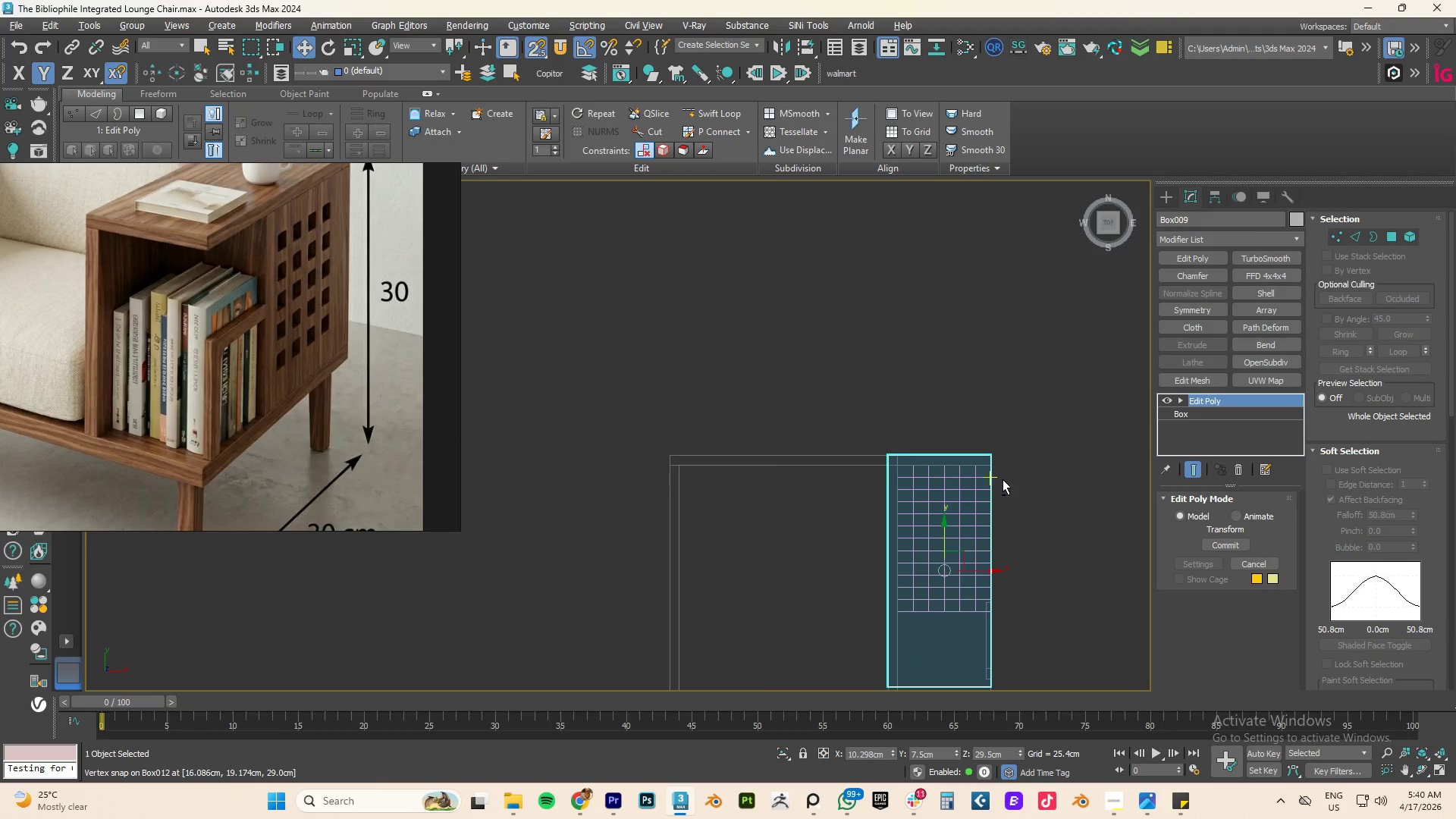 
hold_key(key=AltLeft, duration=0.94)
 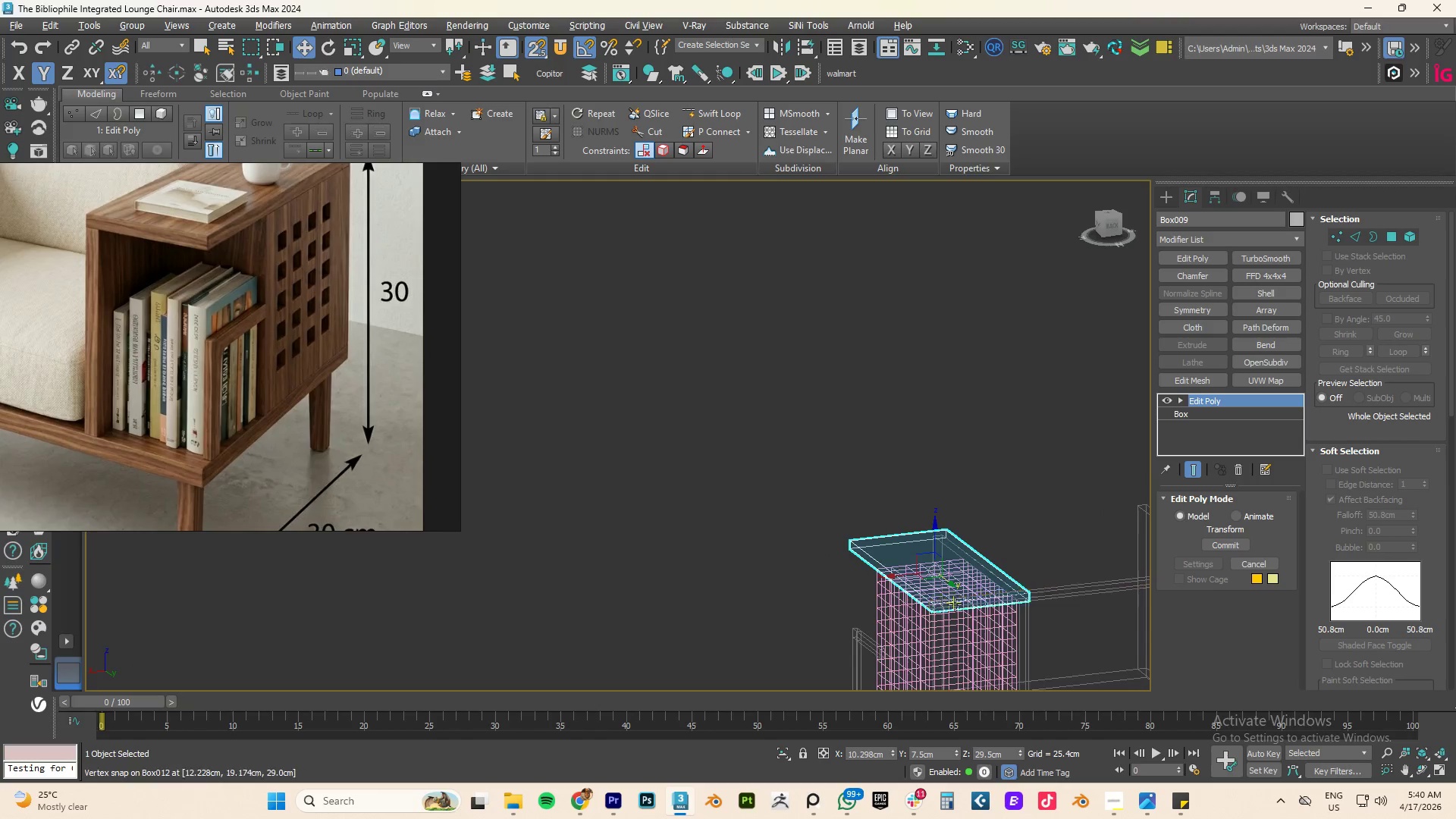 
hold_key(key=AltLeft, duration=0.94)
 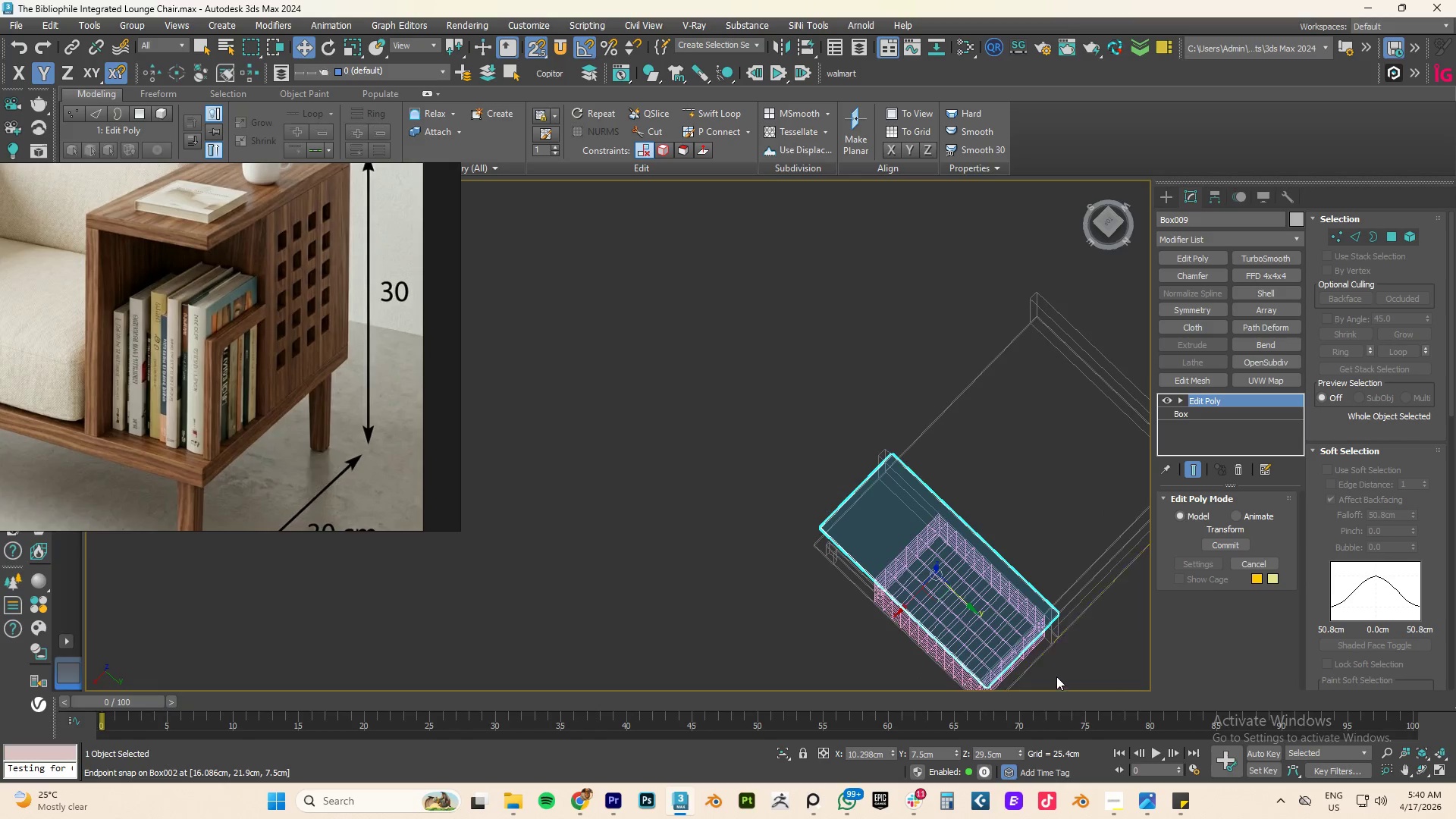 
hold_key(key=AltLeft, duration=0.59)
 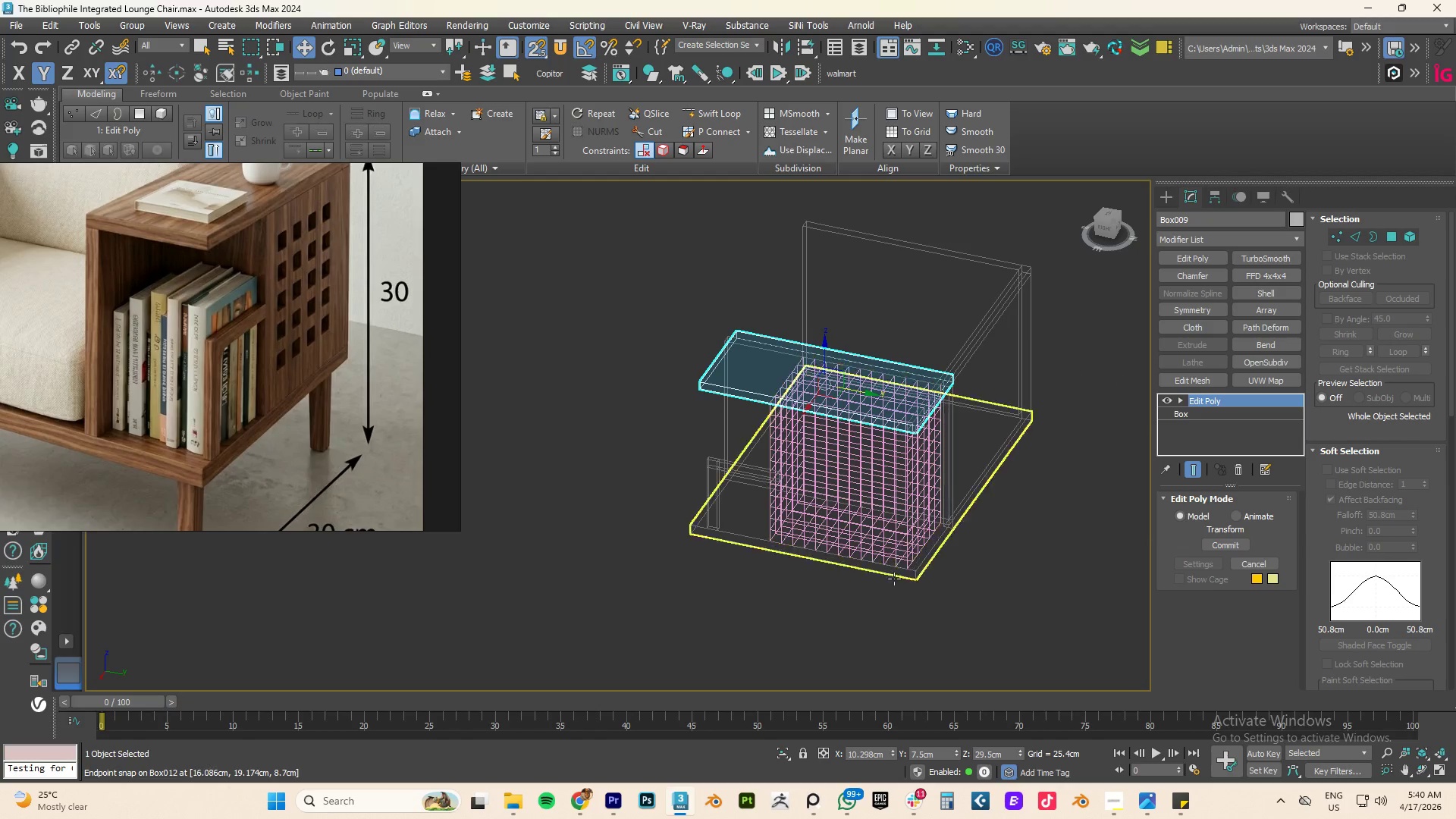 
scroll: coordinate [896, 567], scroll_direction: up, amount: 4.0
 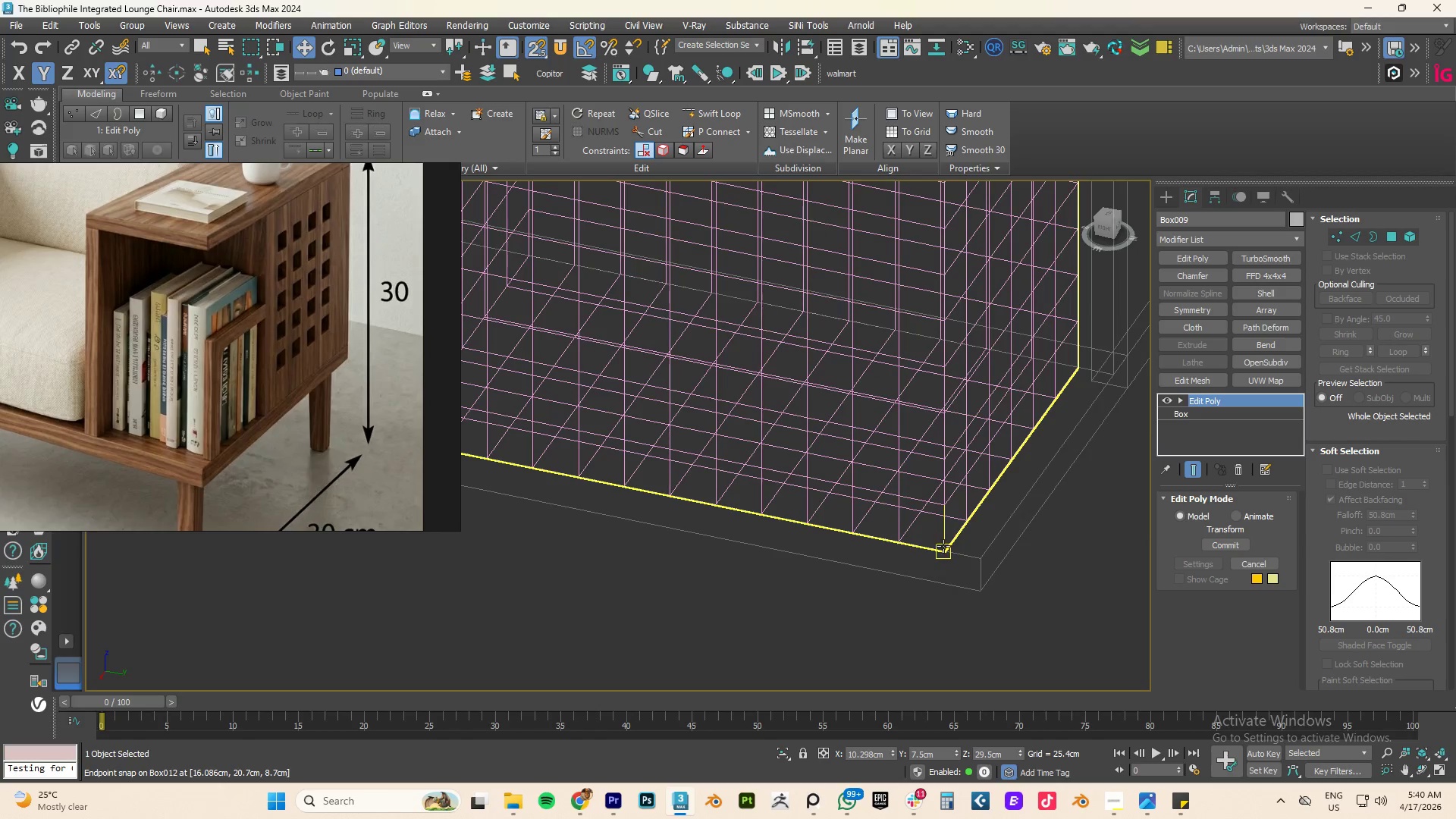 
left_click_drag(start_coordinate=[943, 546], to_coordinate=[978, 552])
 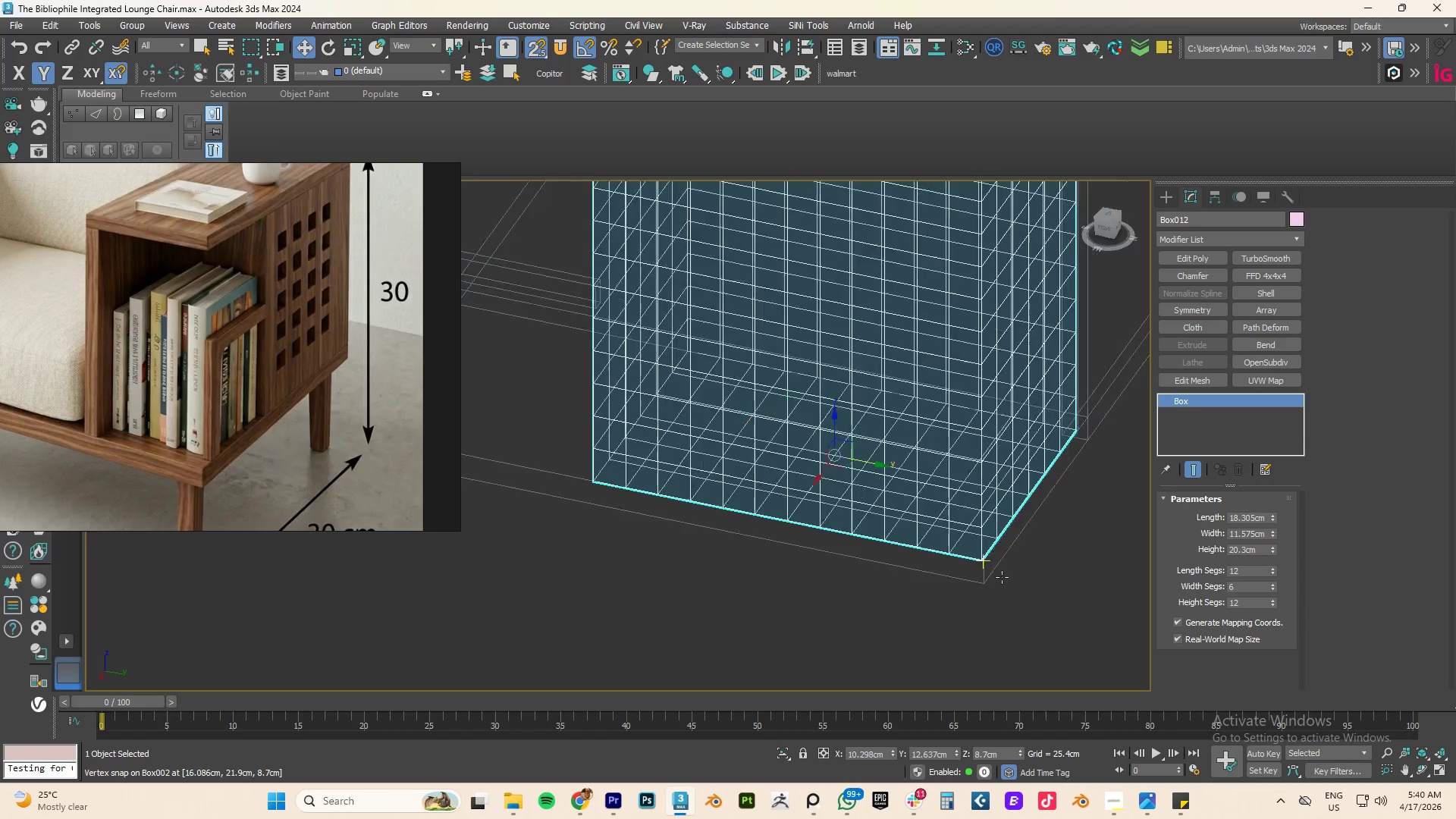 
scroll: coordinate [1008, 582], scroll_direction: down, amount: 4.0
 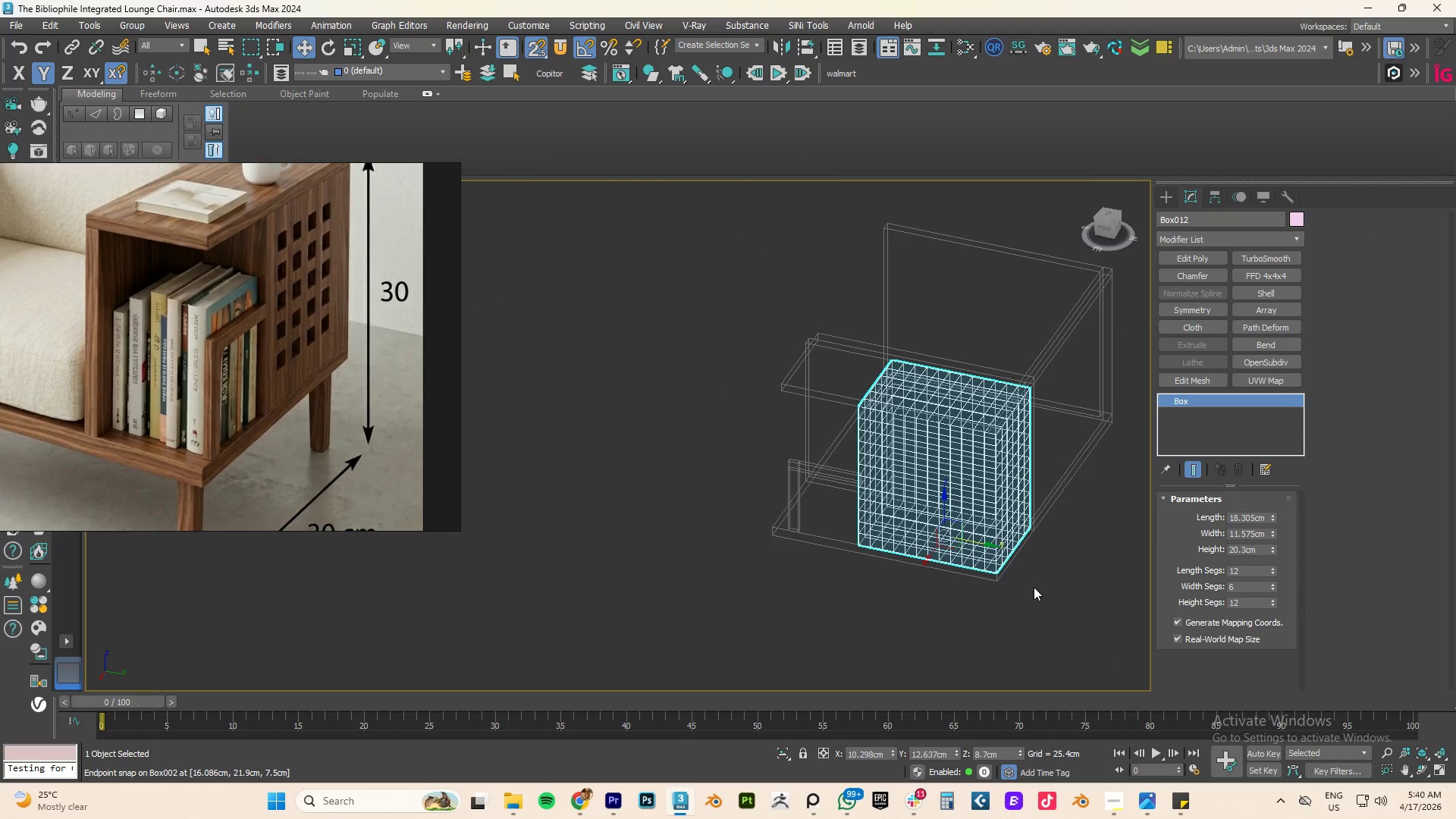 
hold_key(key=AltLeft, duration=0.91)
 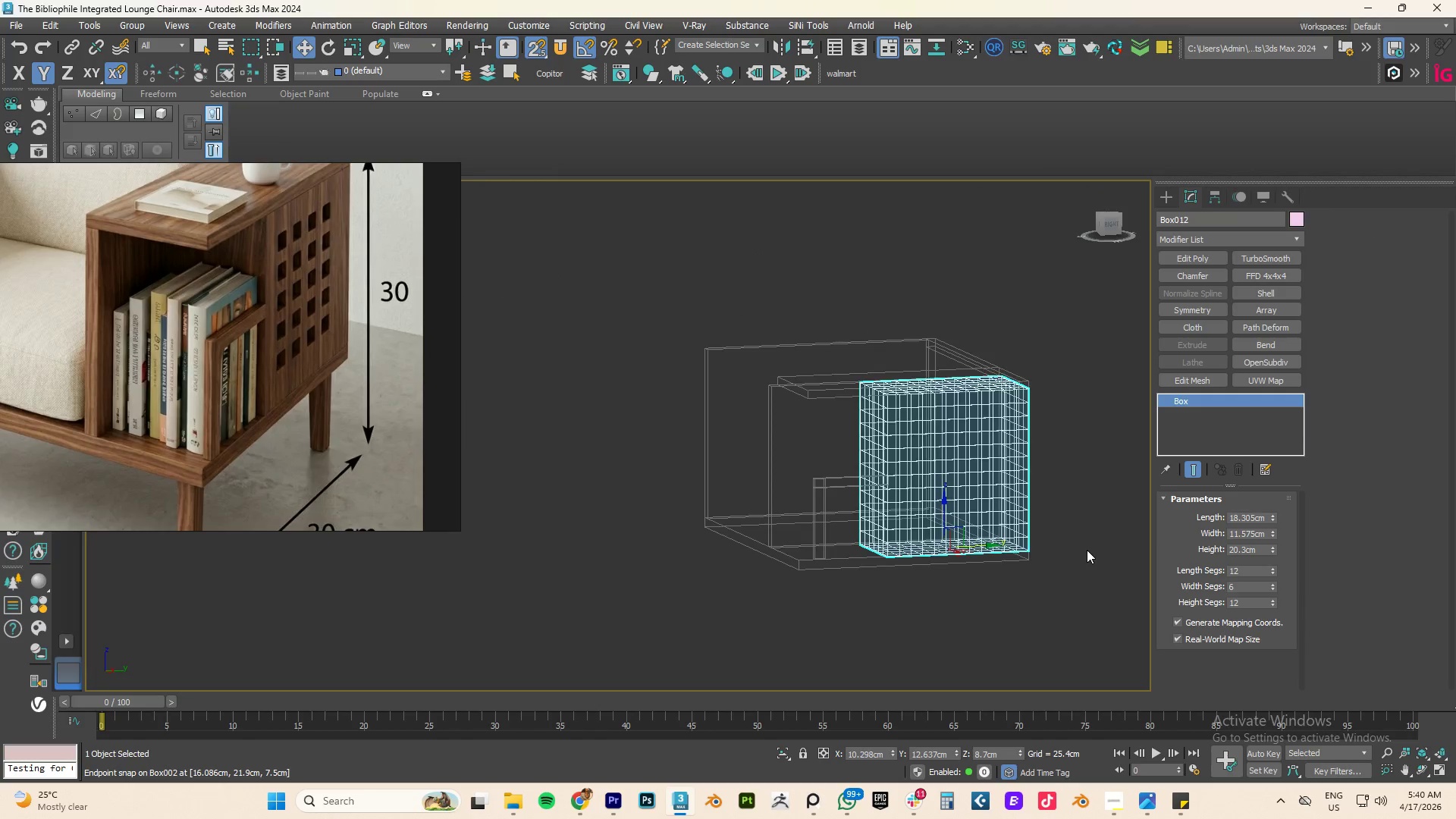 
key(F3)
 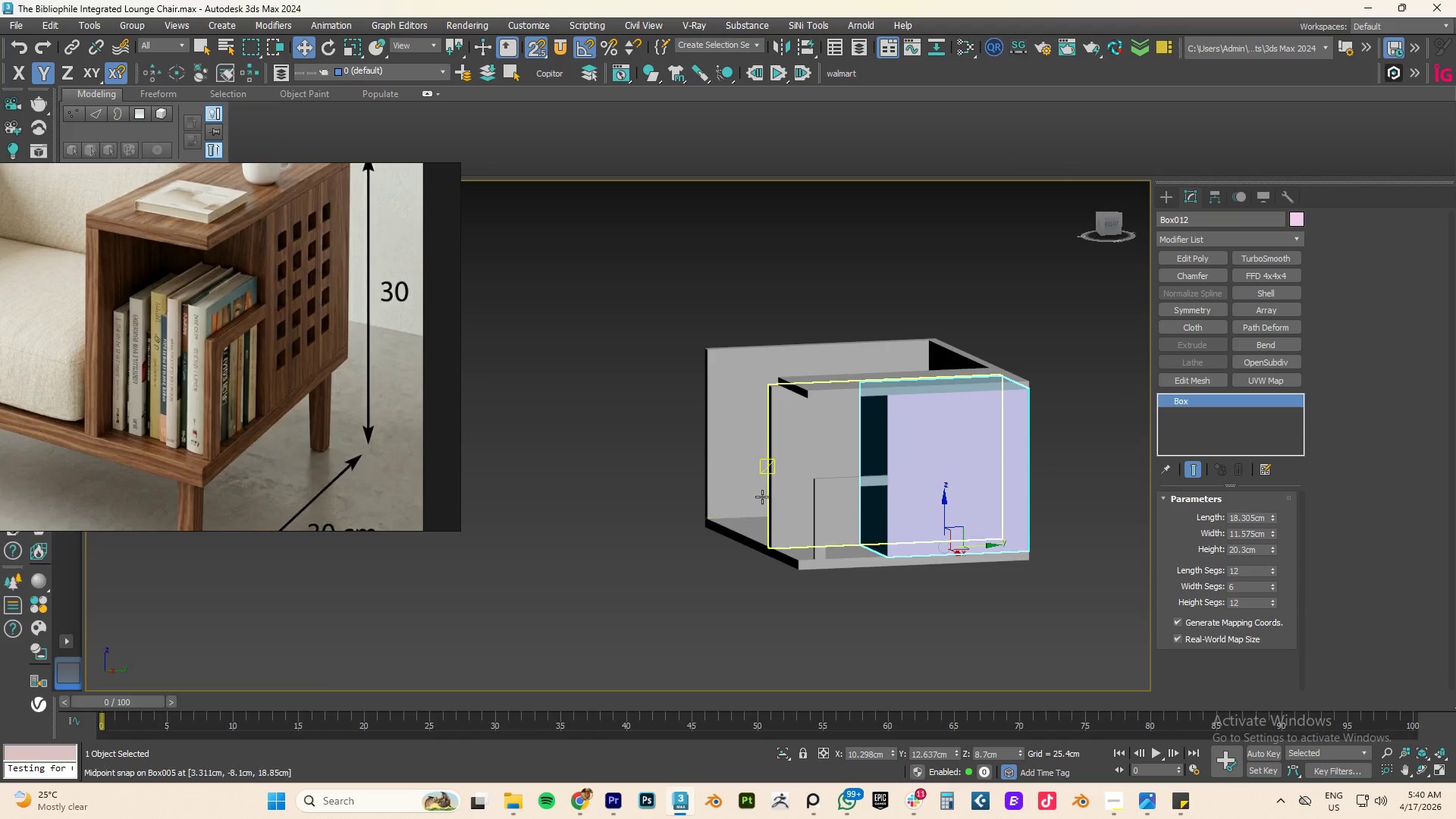 
key(F4)
 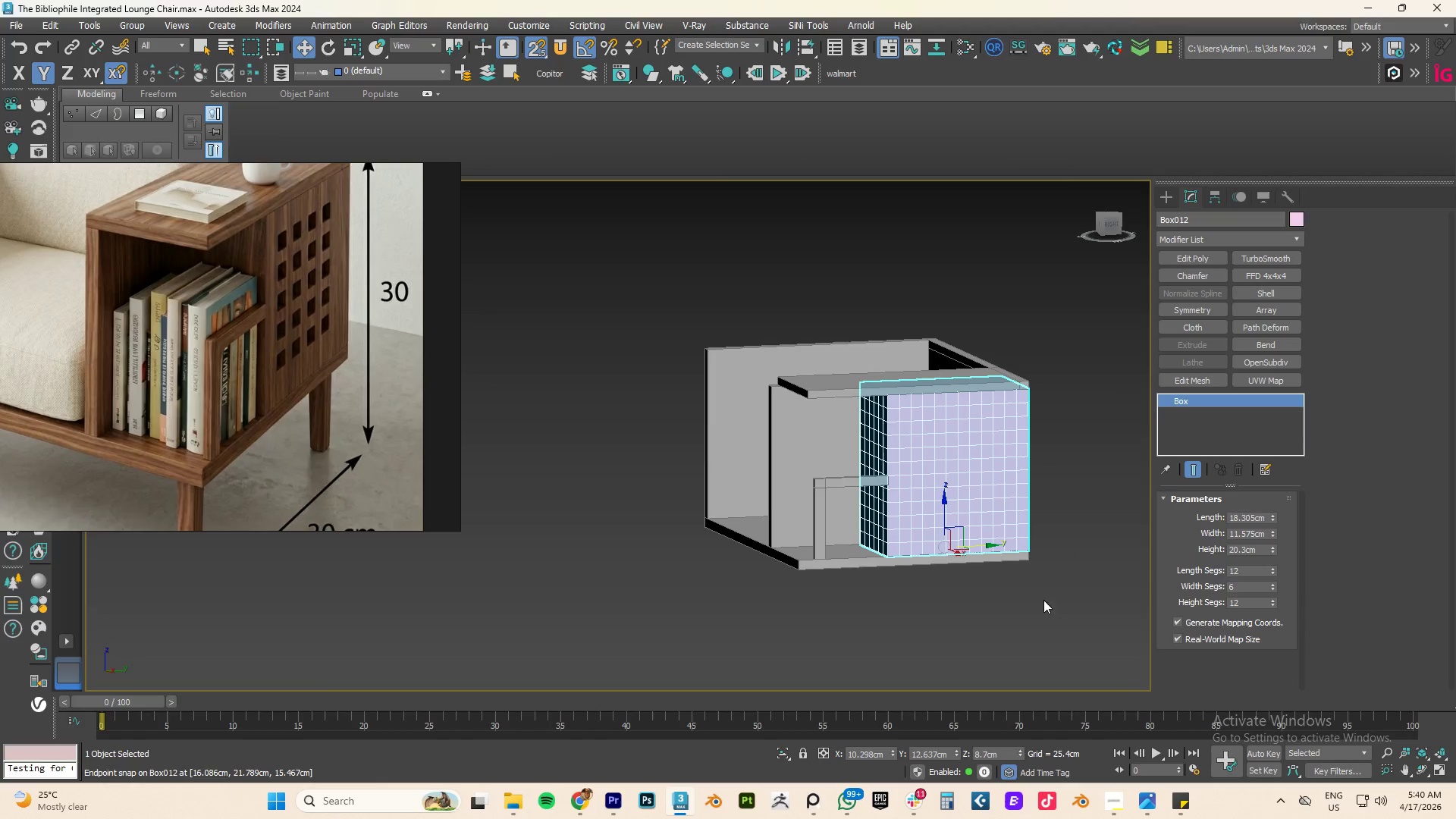 
left_click([1044, 567])
 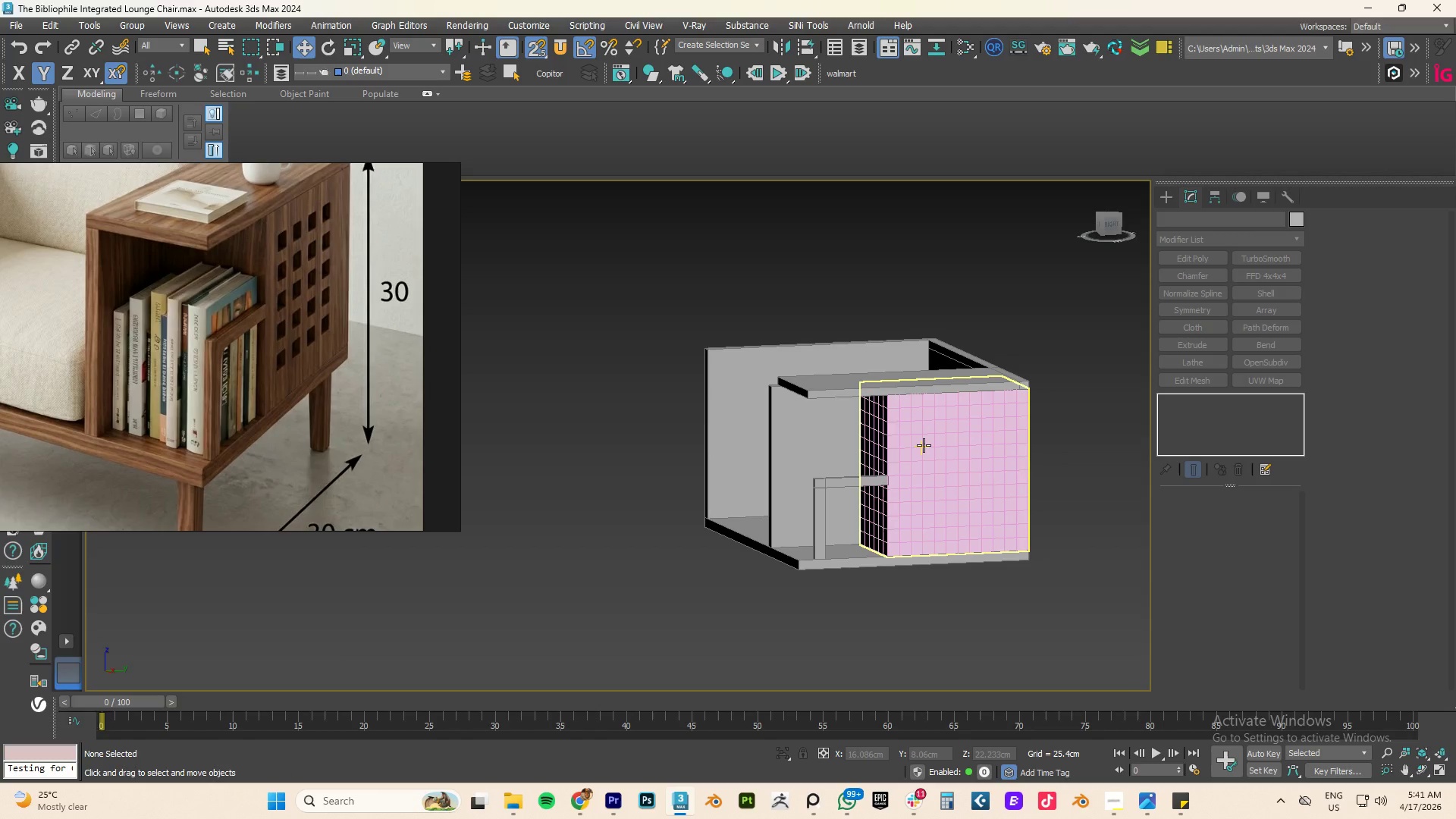 
wait(33.97)
 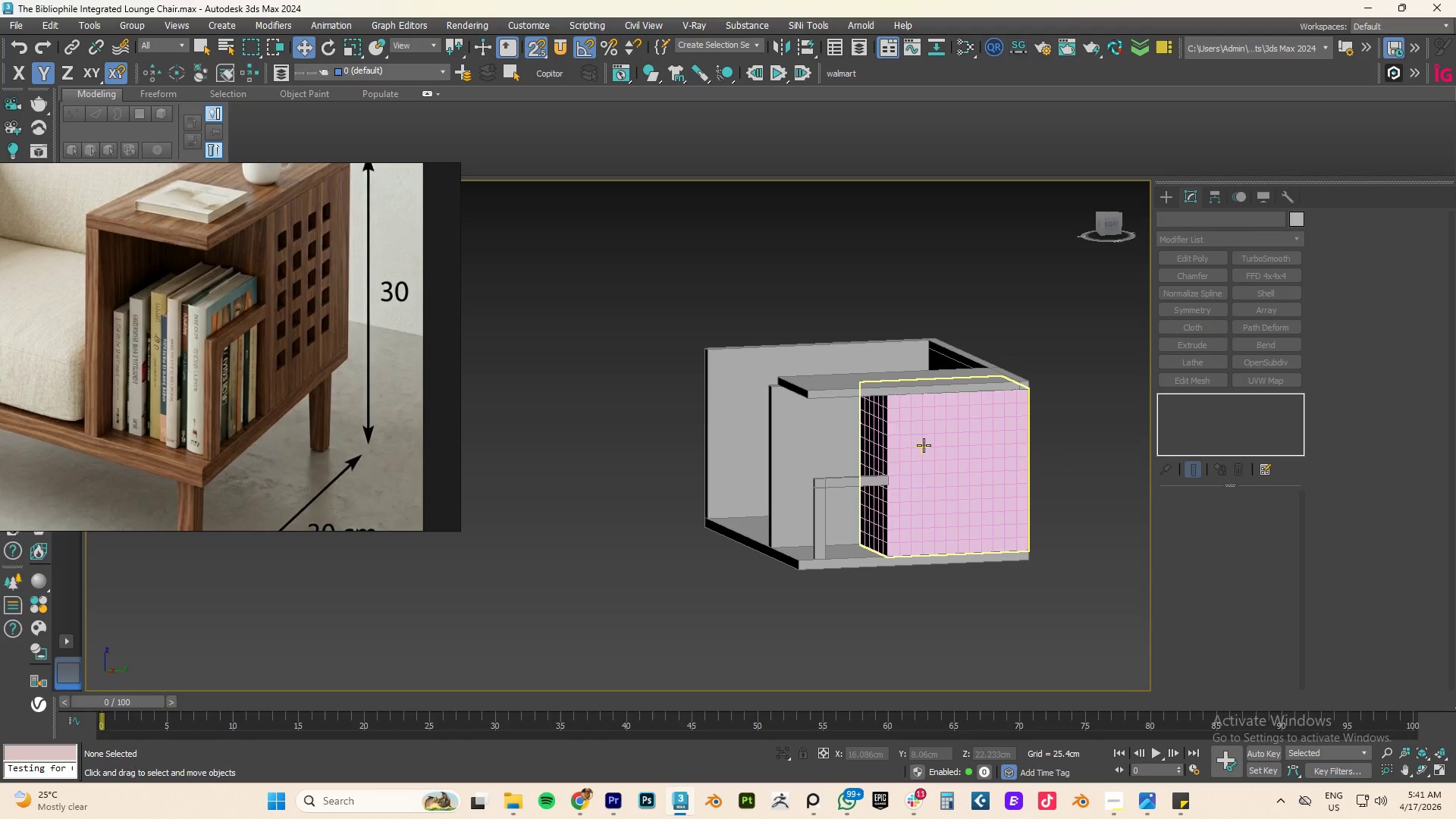 
left_click([817, 388])
 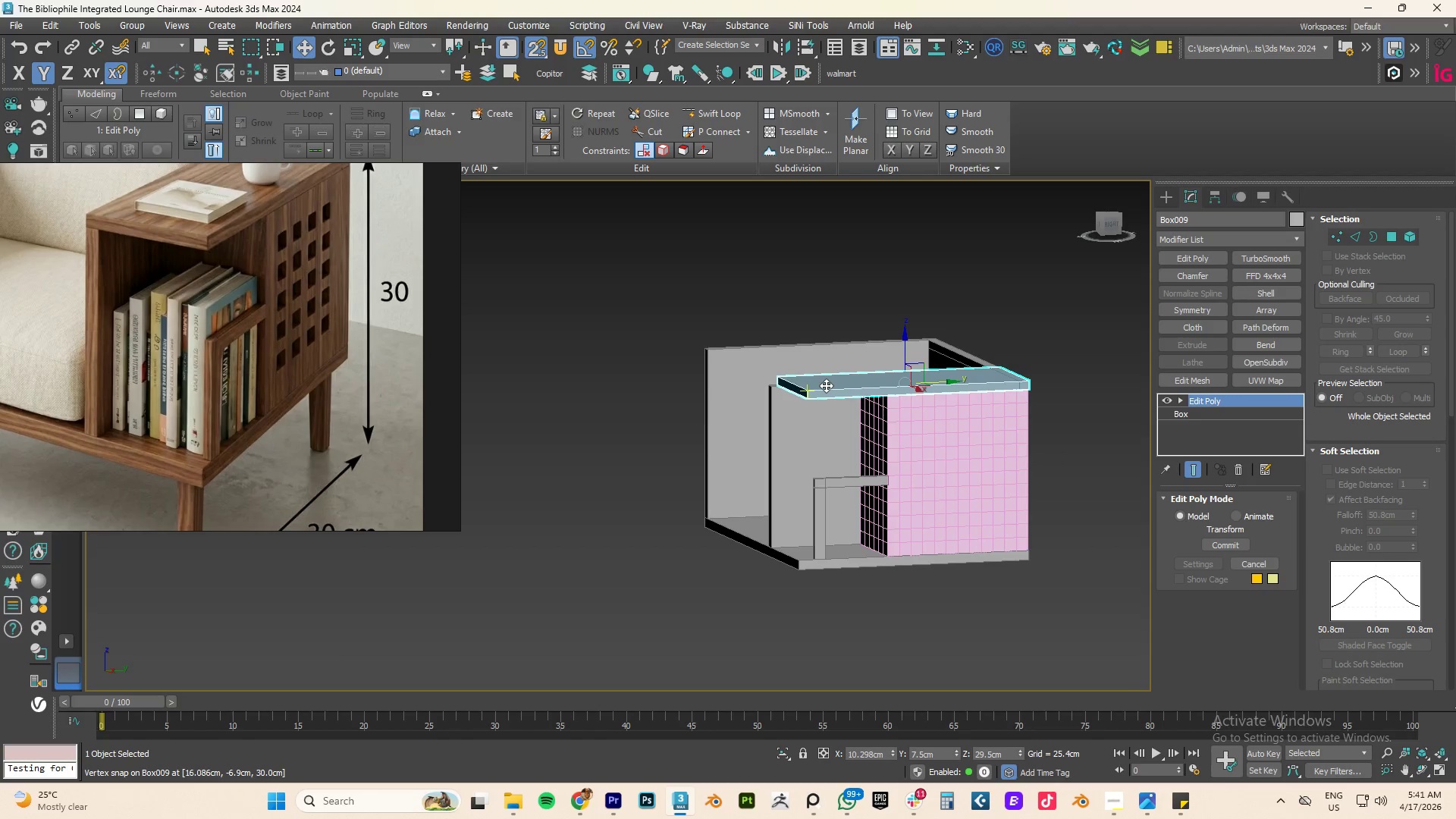 
type(tz)
 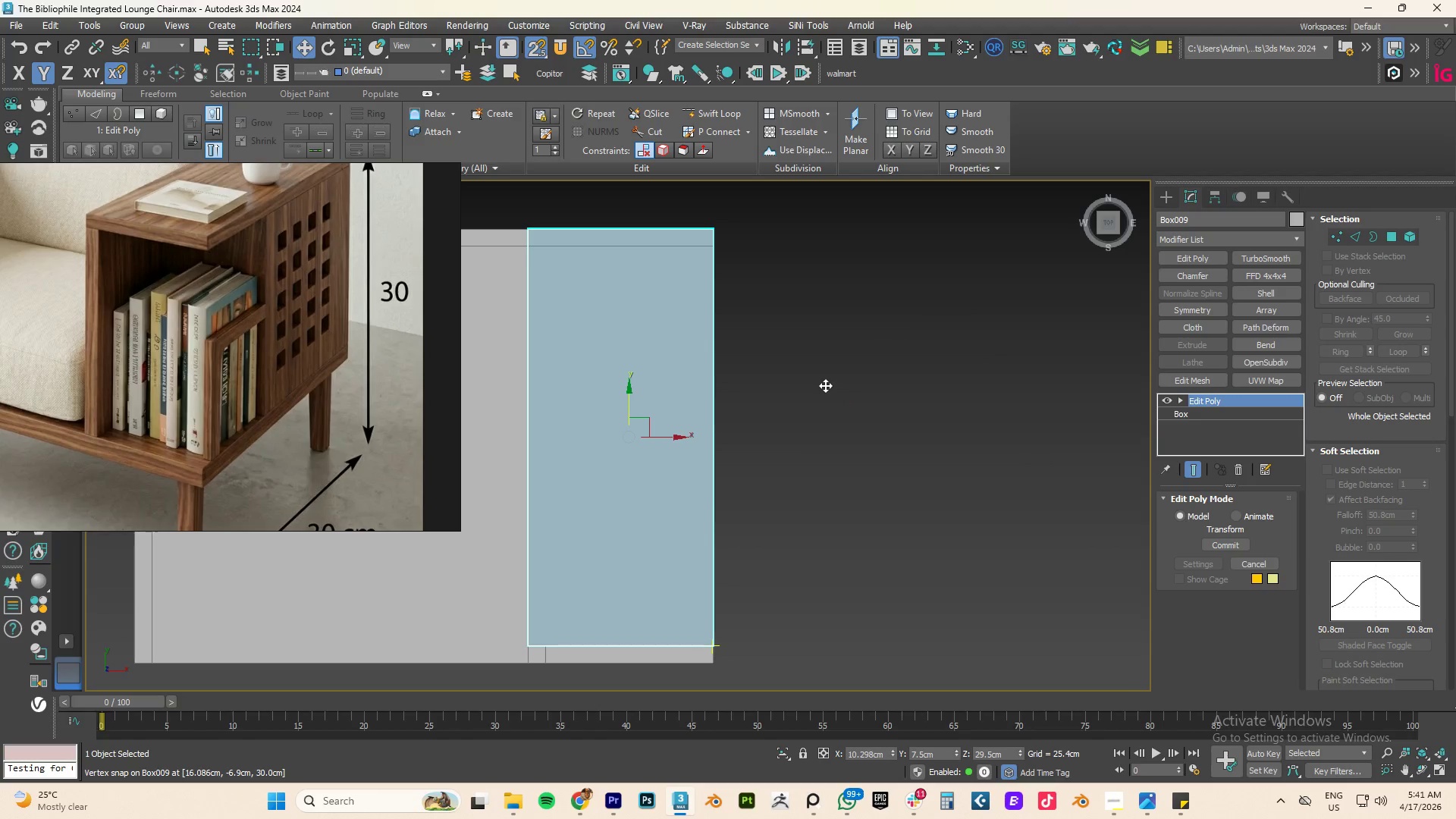 
scroll: coordinate [827, 386], scroll_direction: down, amount: 4.0
 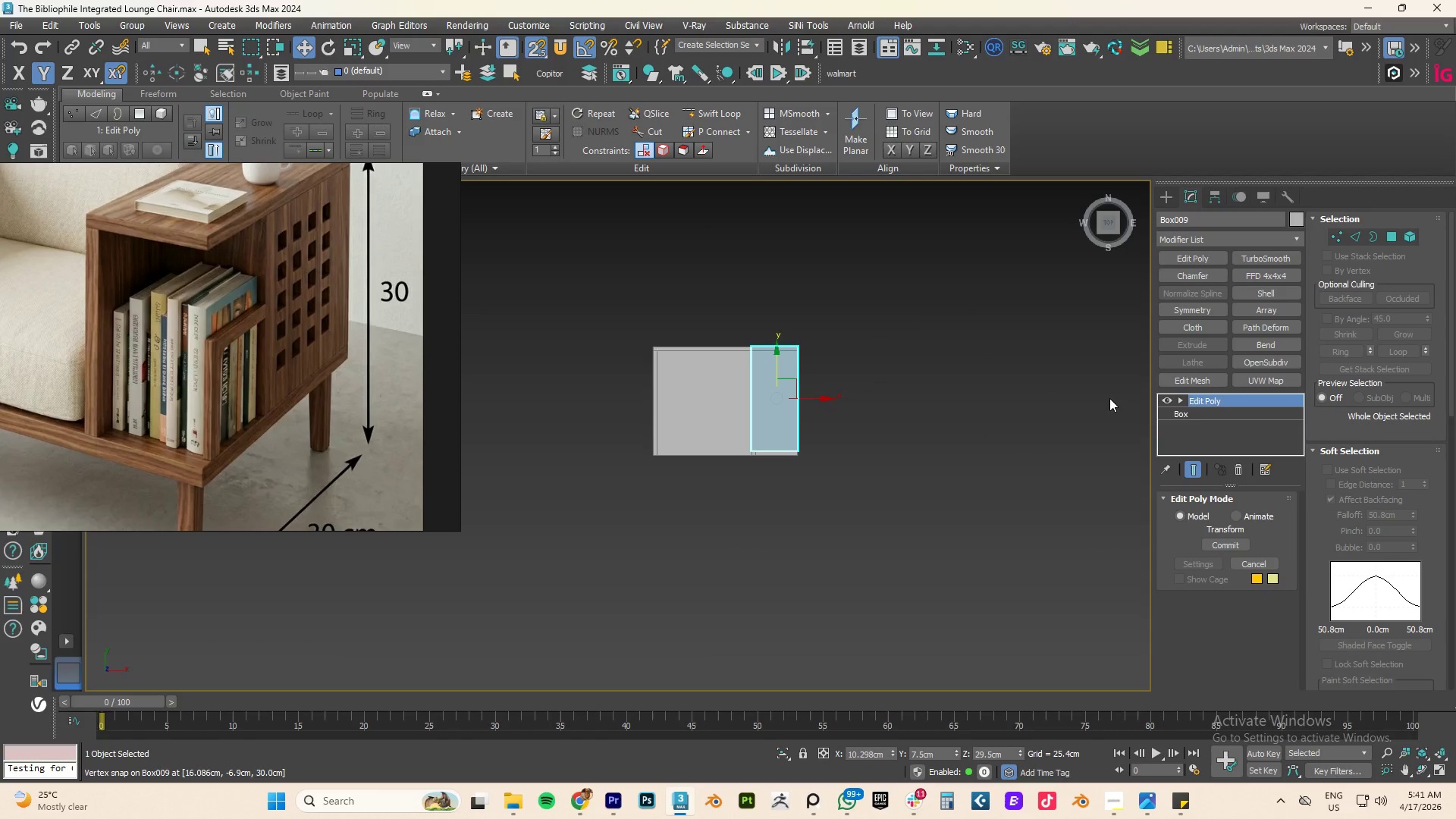 
key(1)
 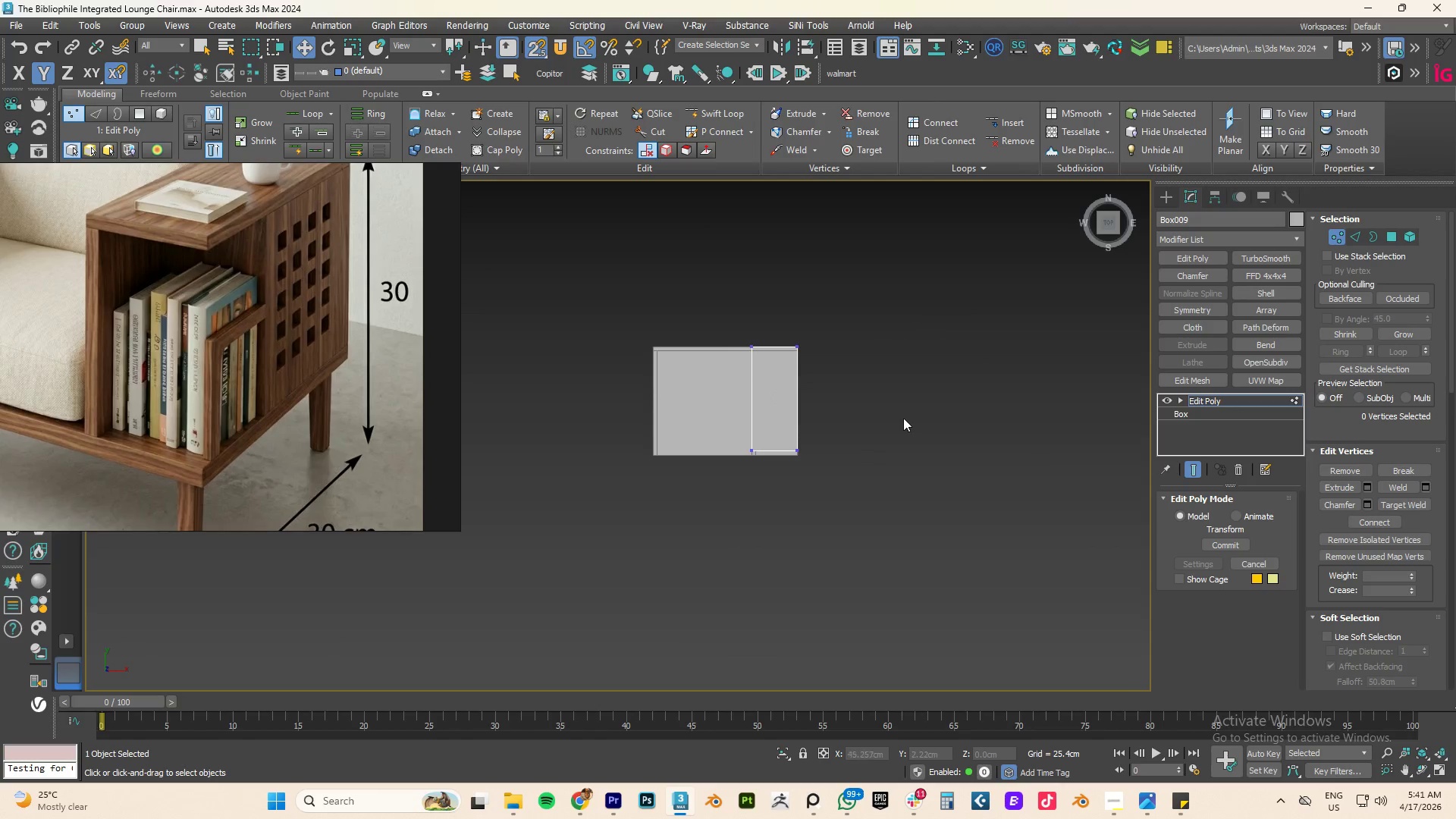 
left_click_drag(start_coordinate=[863, 422], to_coordinate=[656, 503])
 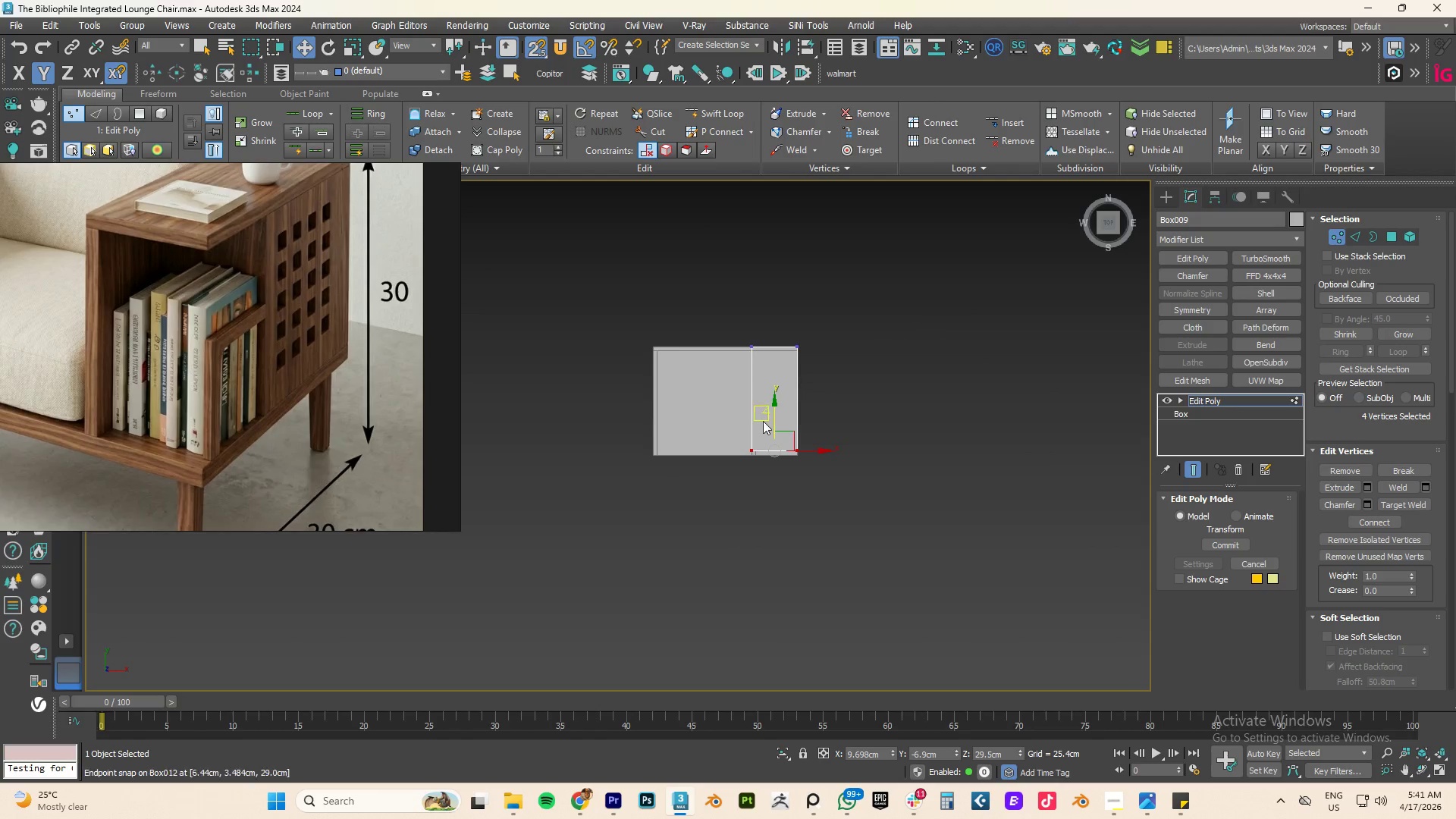 
scroll: coordinate [763, 421], scroll_direction: up, amount: 4.0
 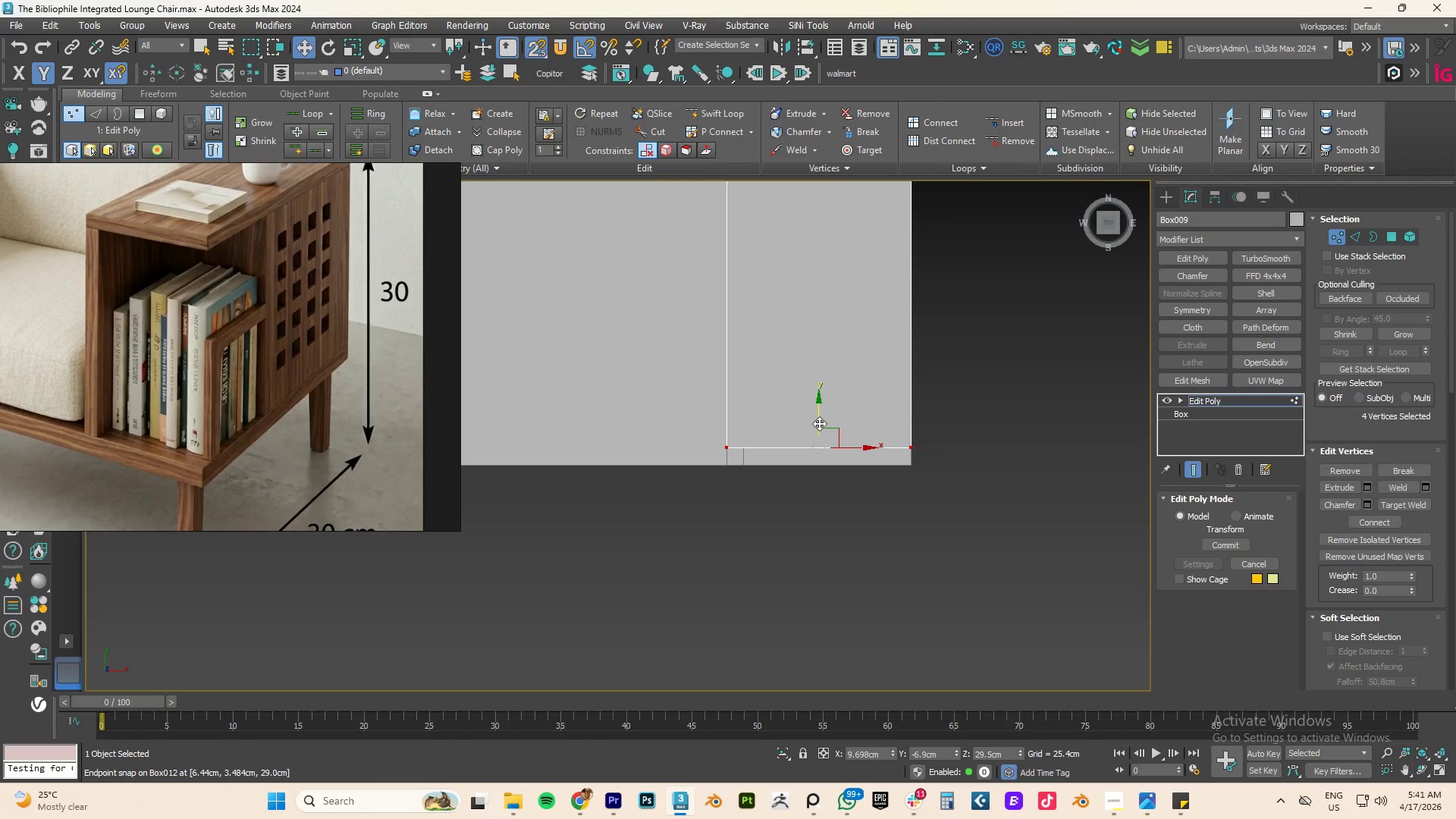 
left_click_drag(start_coordinate=[818, 417], to_coordinate=[748, 464])
 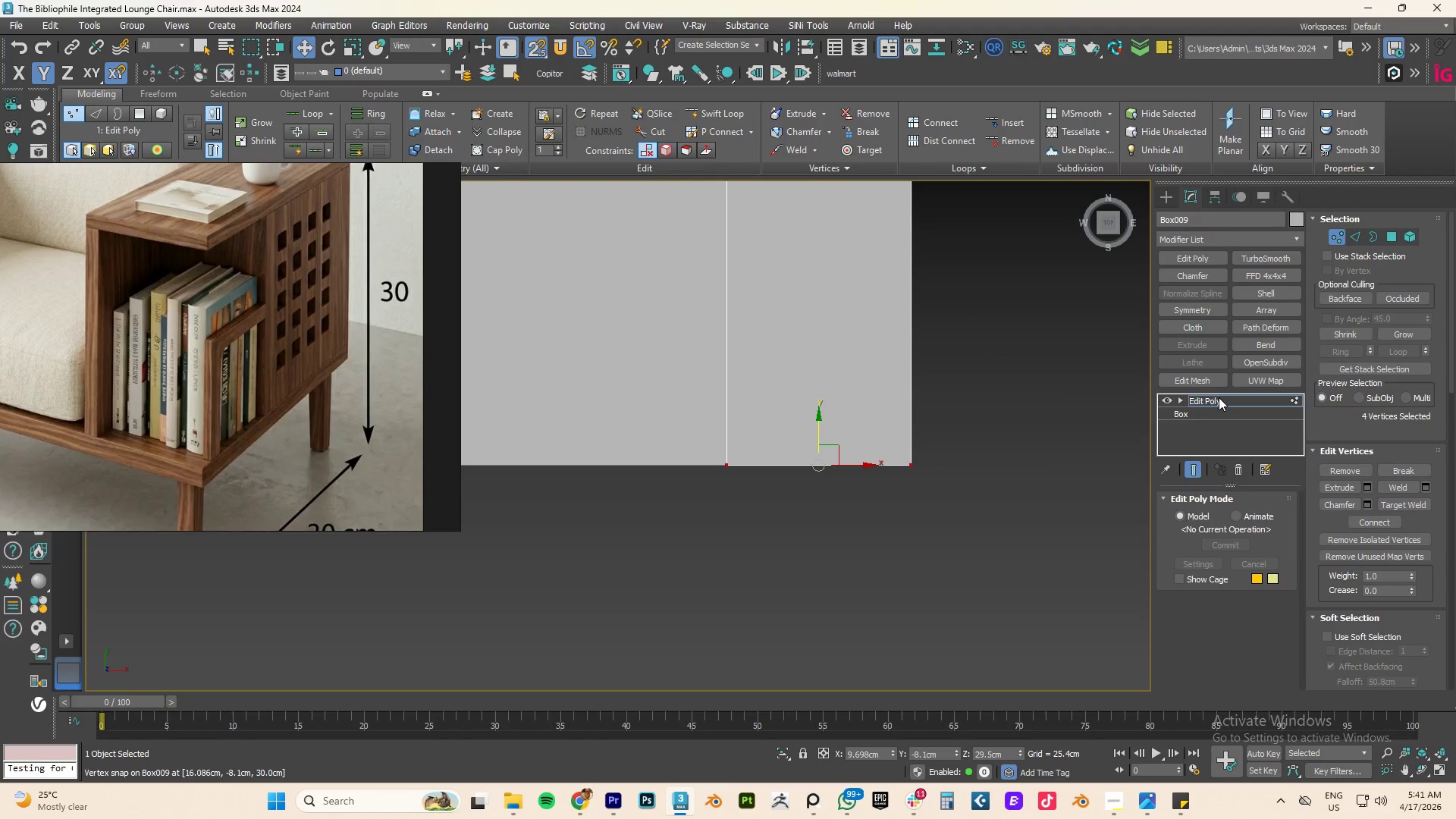 
double_click([1024, 426])
 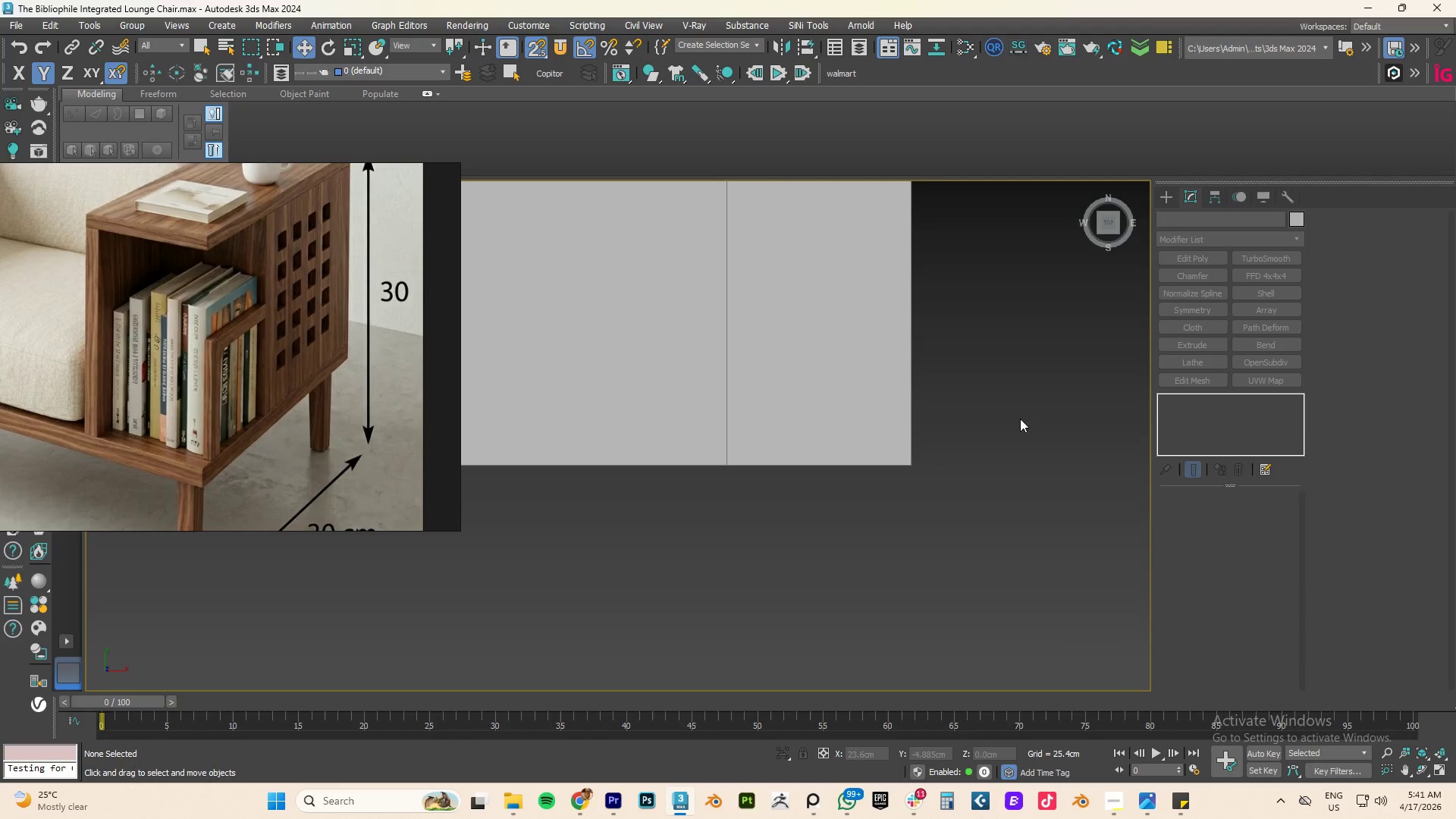 
scroll: coordinate [983, 412], scroll_direction: down, amount: 3.0
 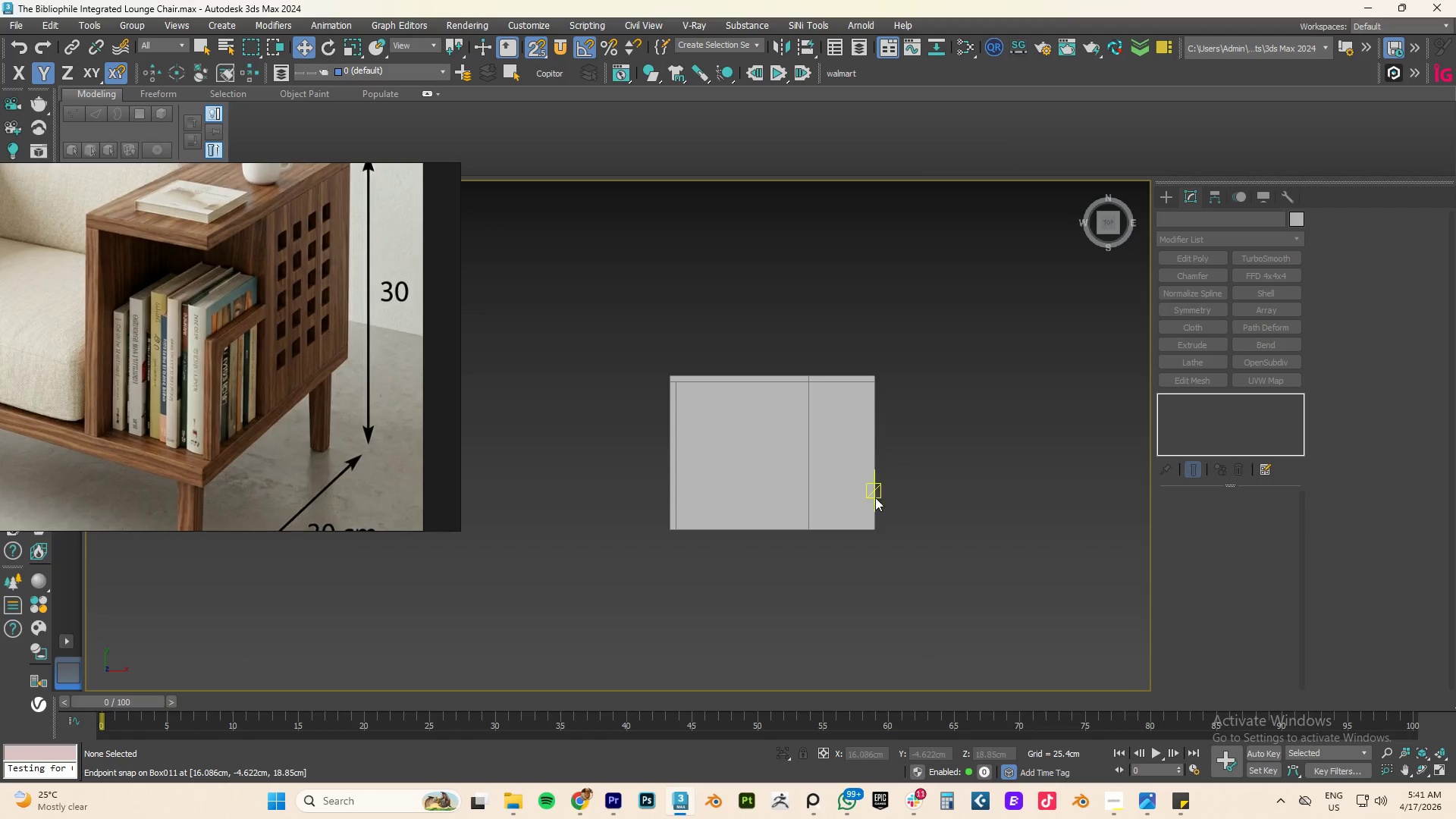 
hold_key(key=AltLeft, duration=0.8)
 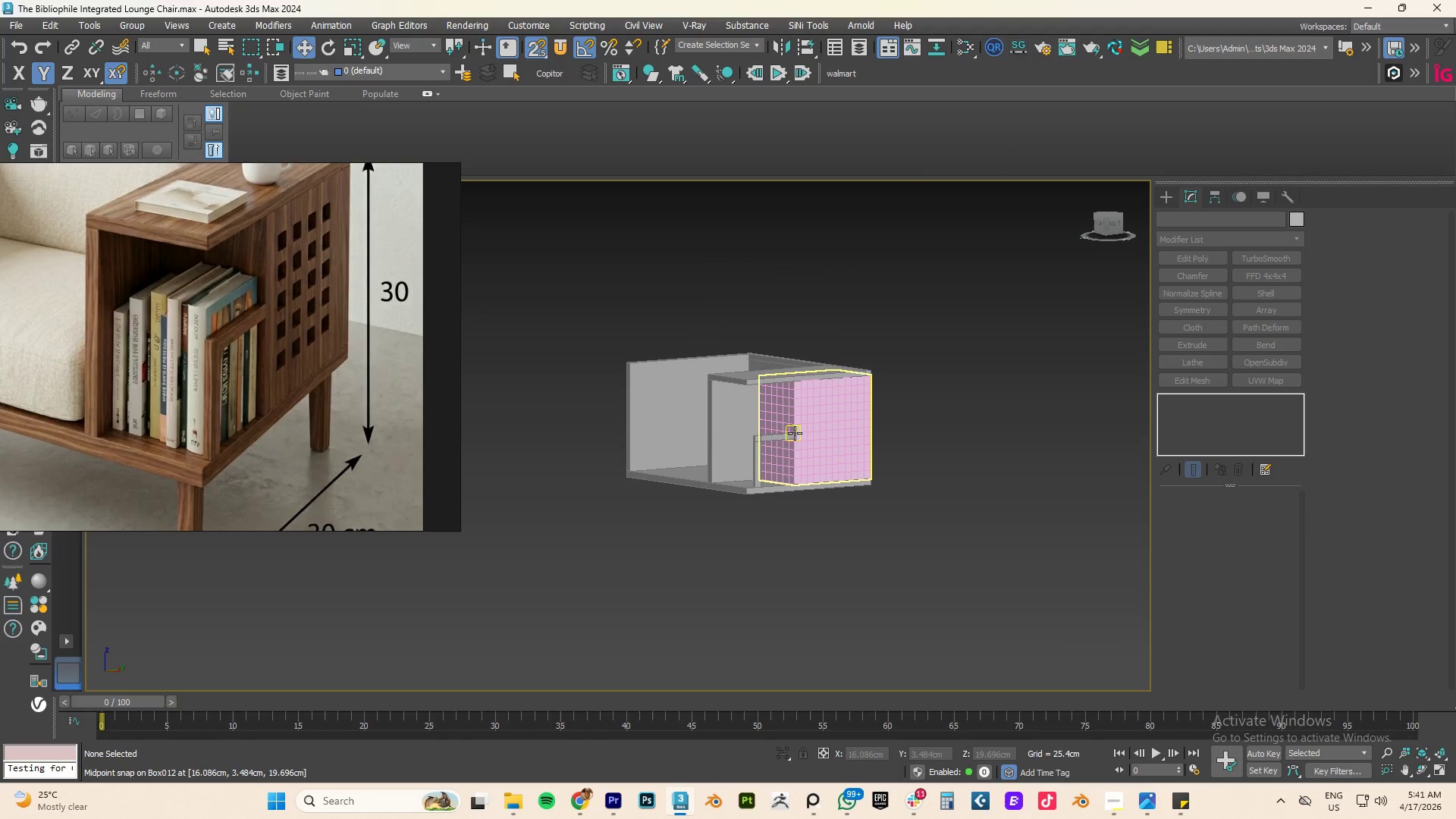 
scroll: coordinate [792, 439], scroll_direction: up, amount: 7.0
 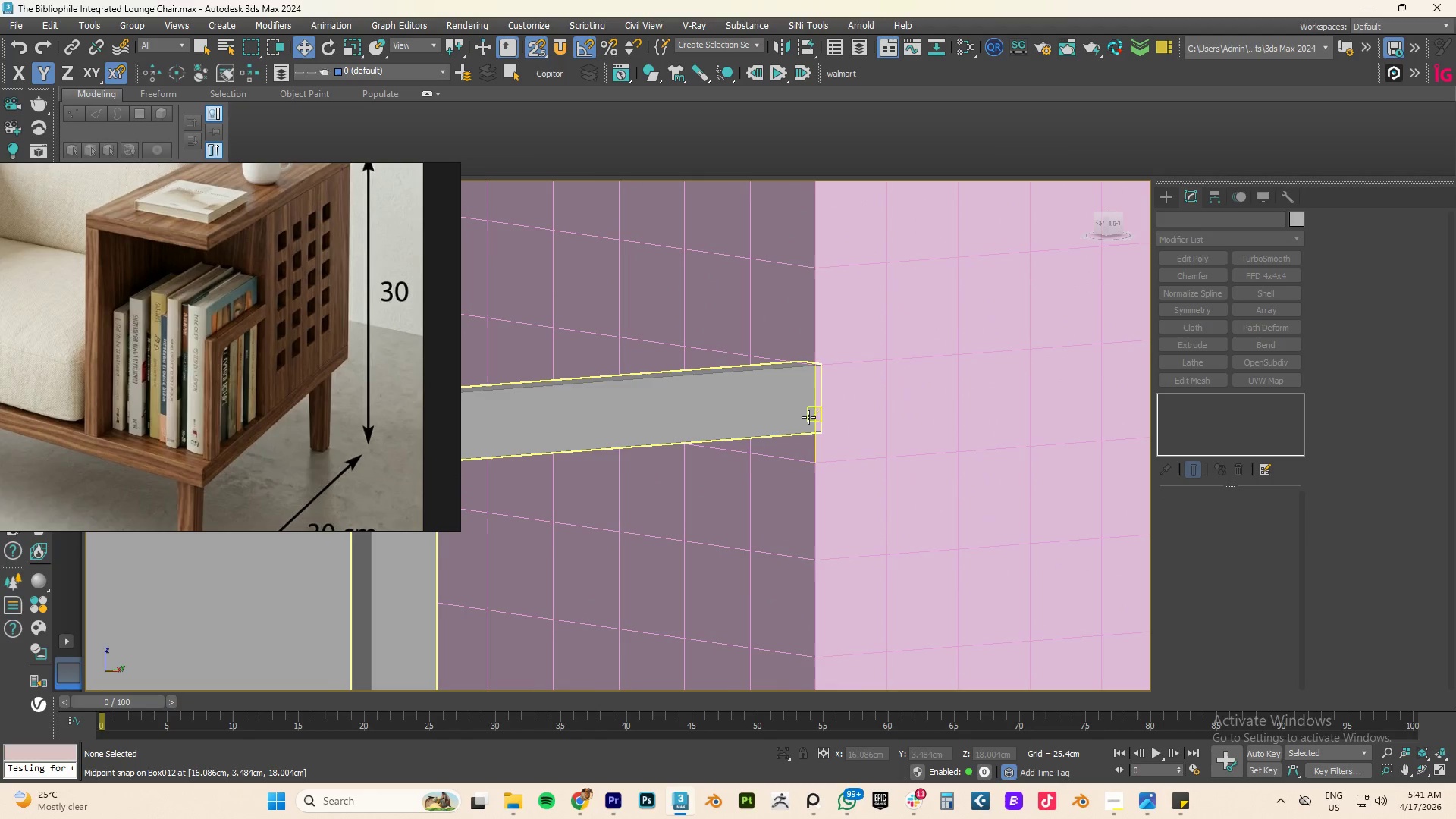 
left_click([775, 414])
 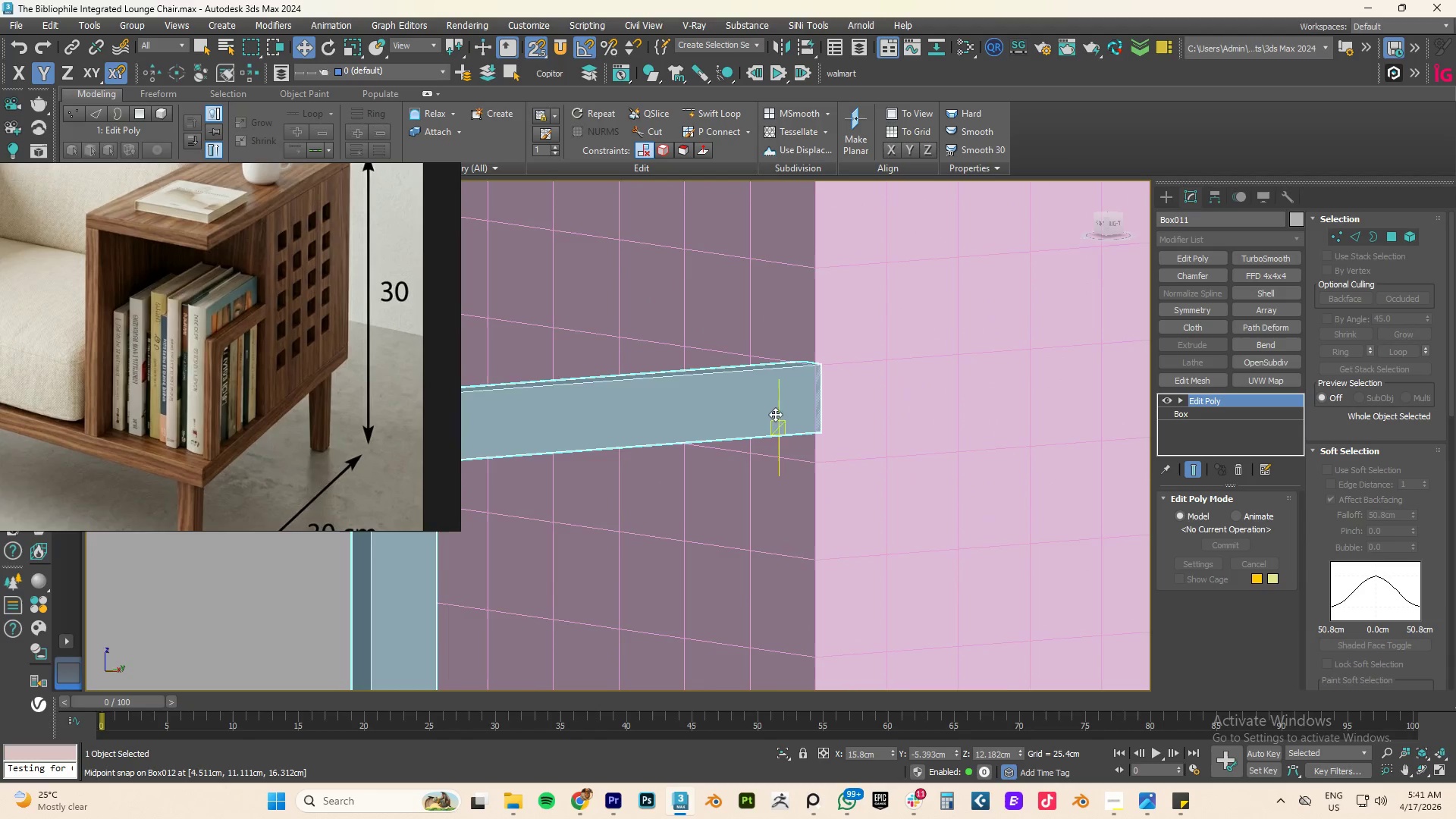 
scroll: coordinate [779, 413], scroll_direction: down, amount: 3.0
 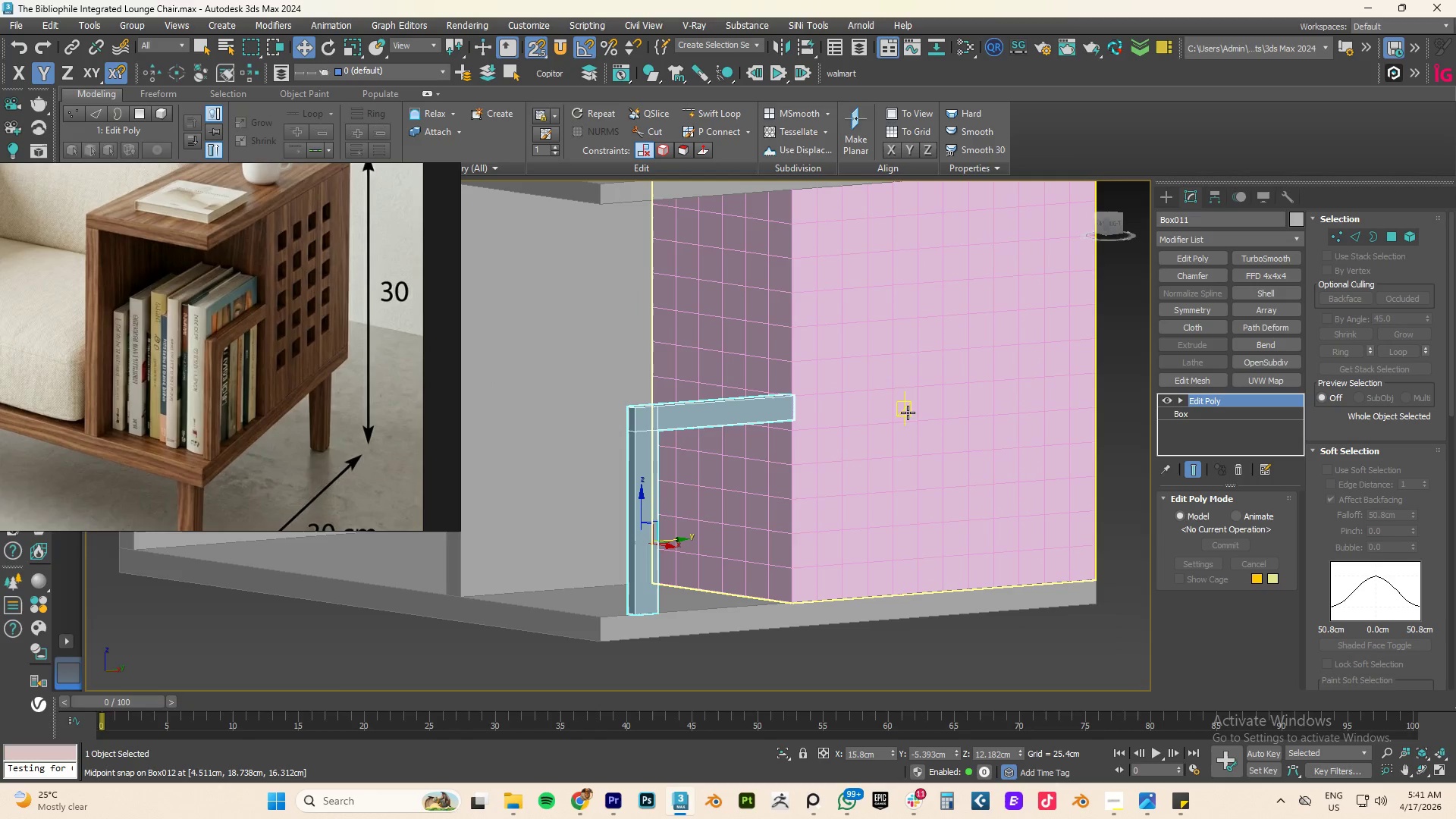 
hold_key(key=AltLeft, duration=0.8)
 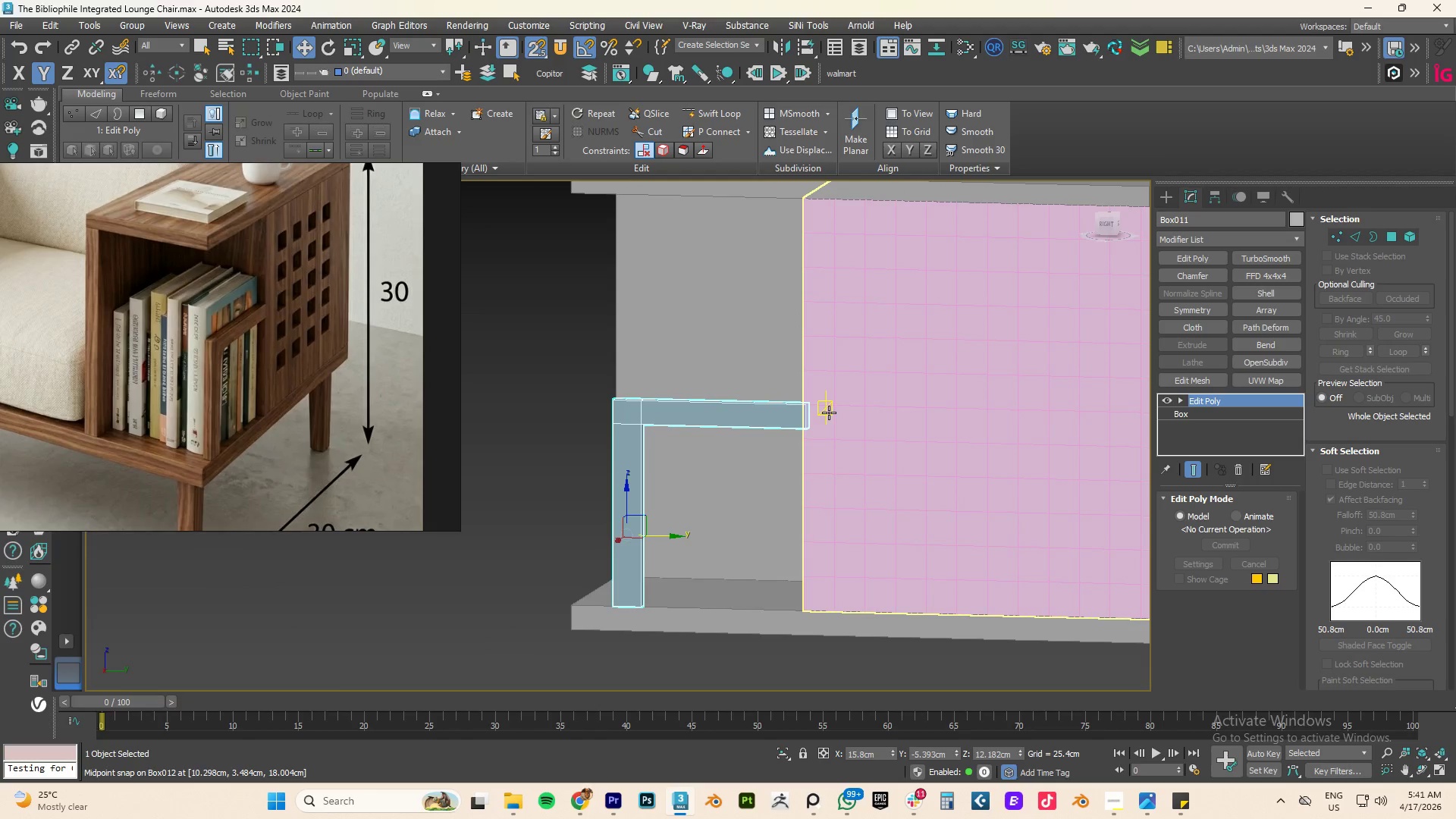 
key(Z)
 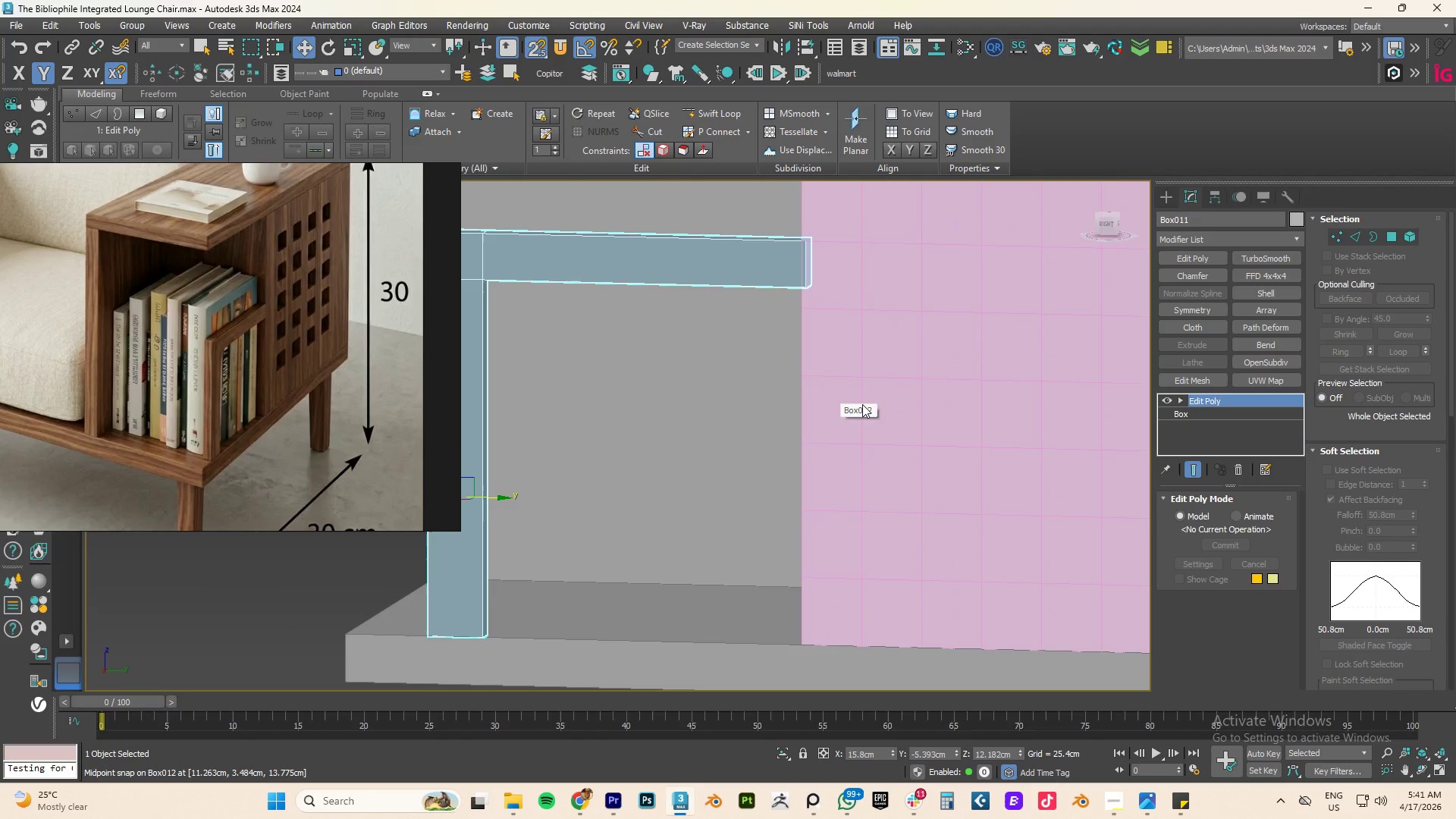 
type(xz)
 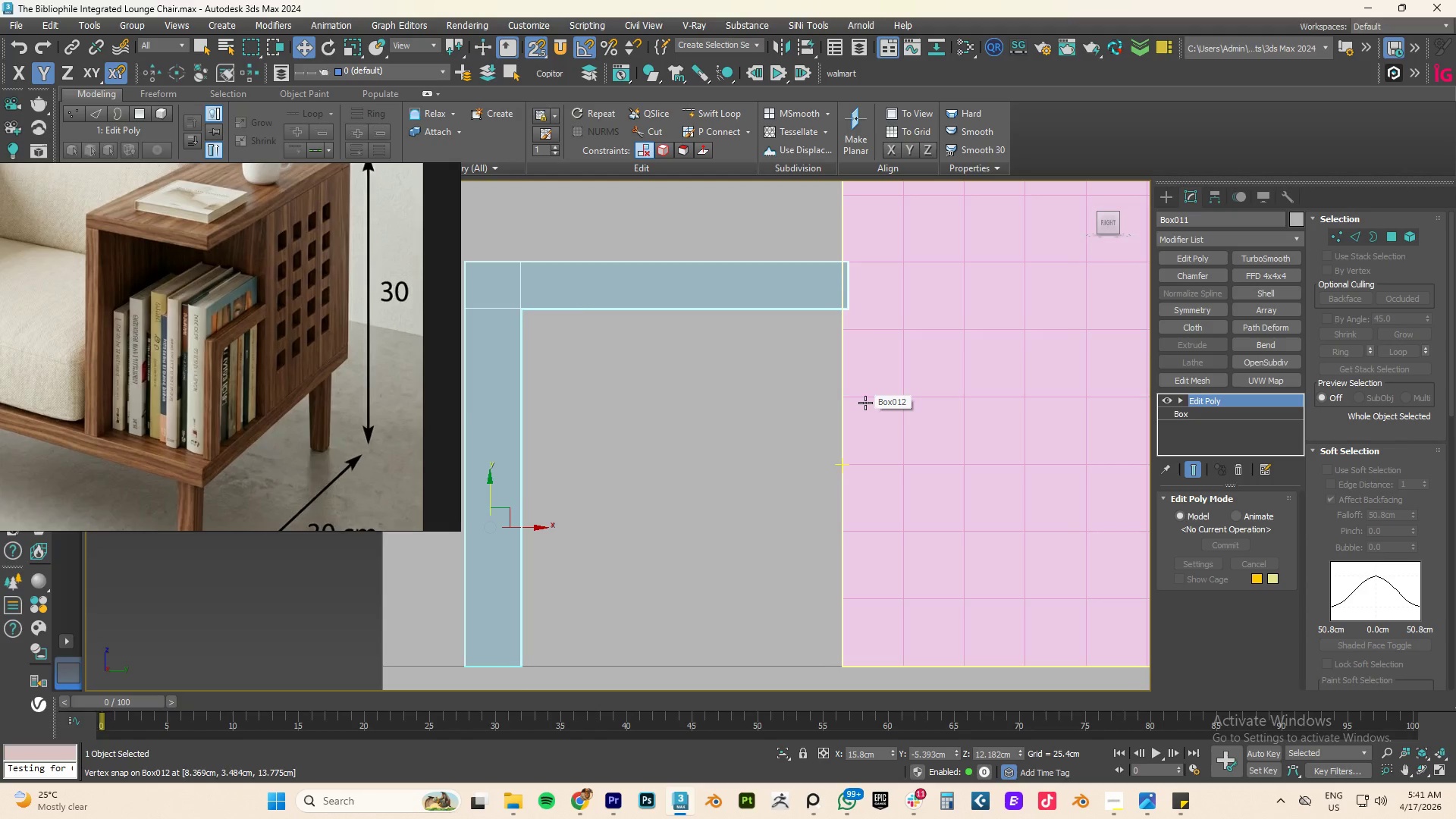 
scroll: coordinate [865, 403], scroll_direction: down, amount: 4.0
 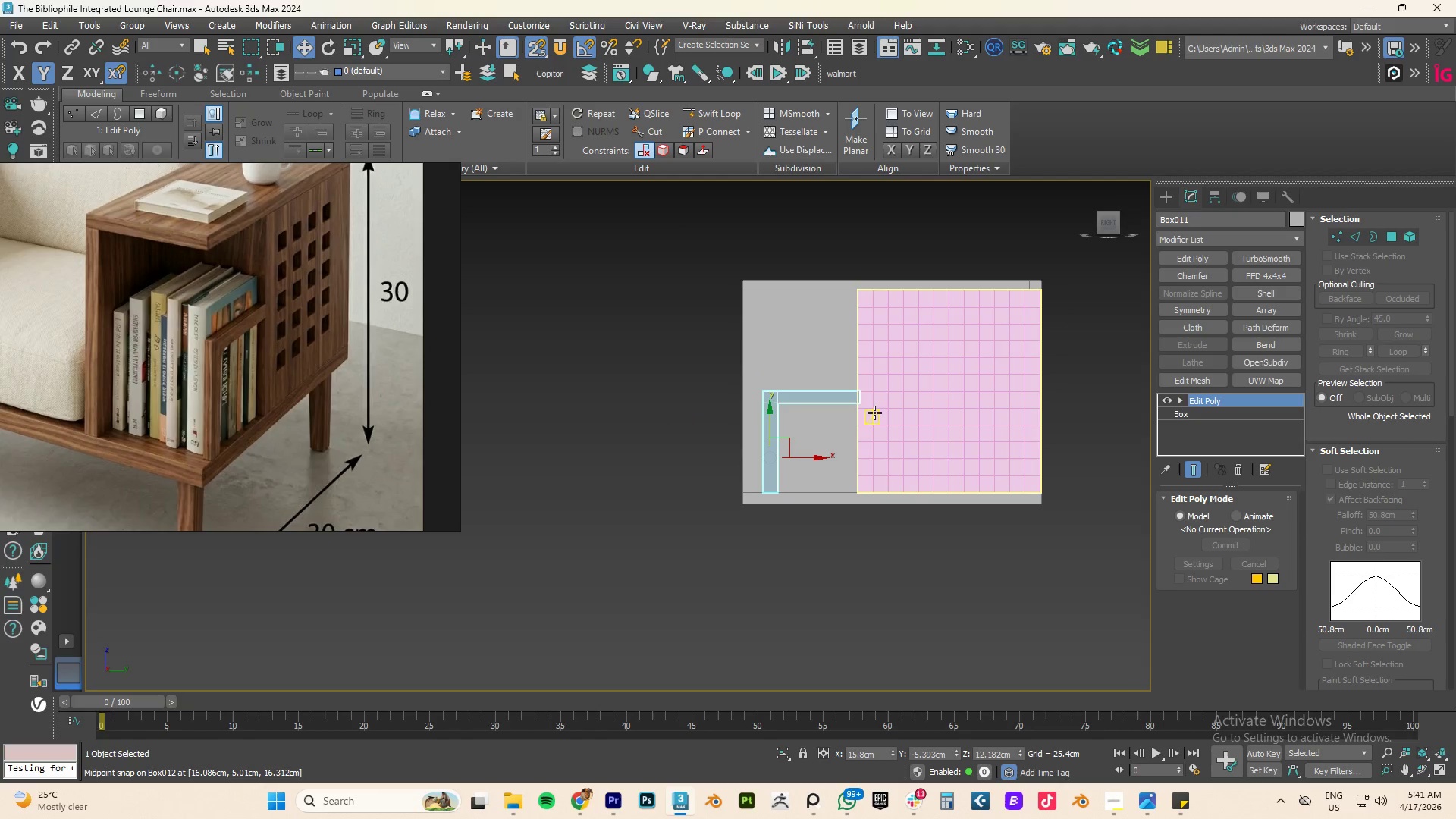 
scroll: coordinate [868, 408], scroll_direction: up, amount: 4.0
 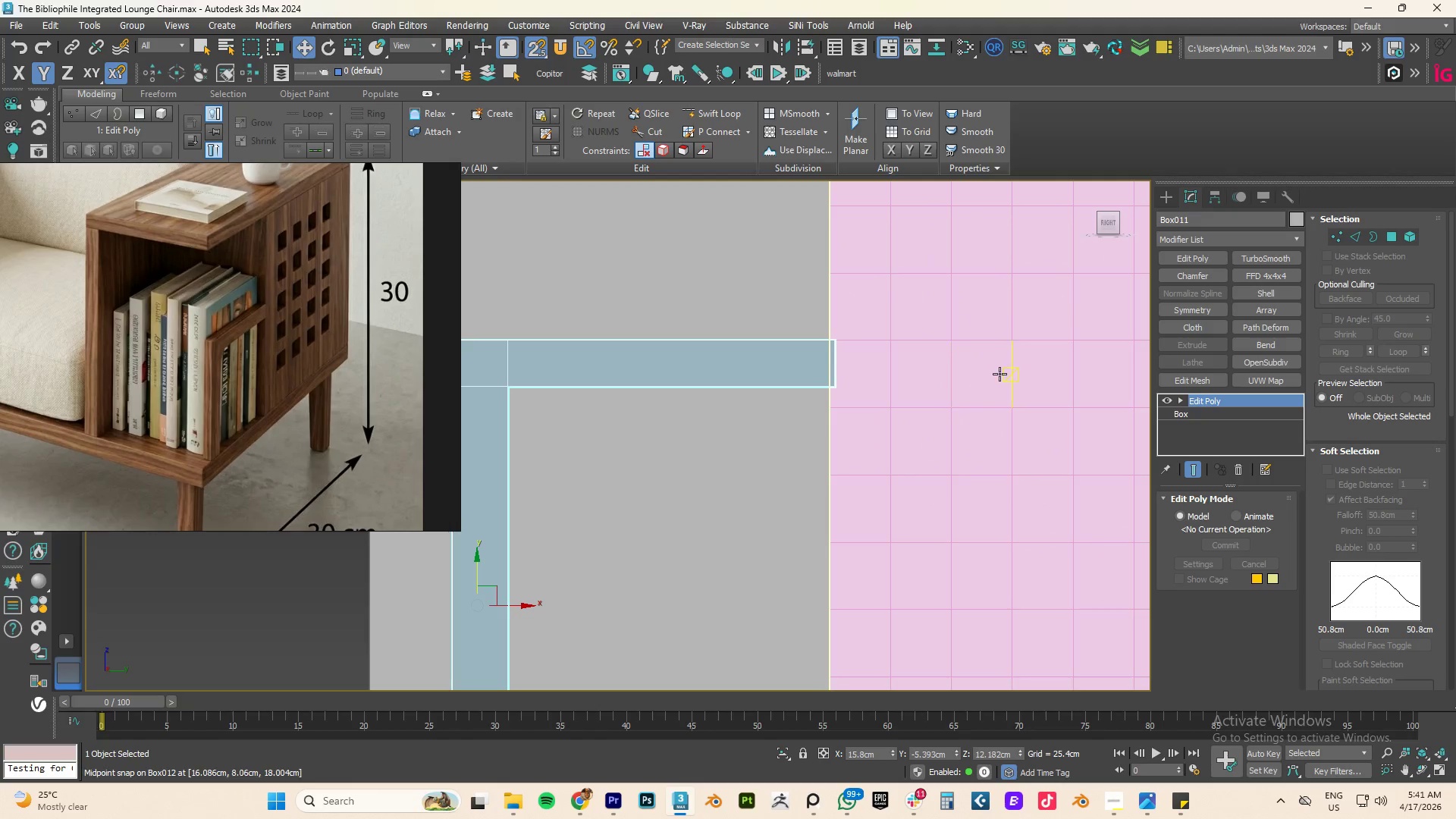 
key(1)
 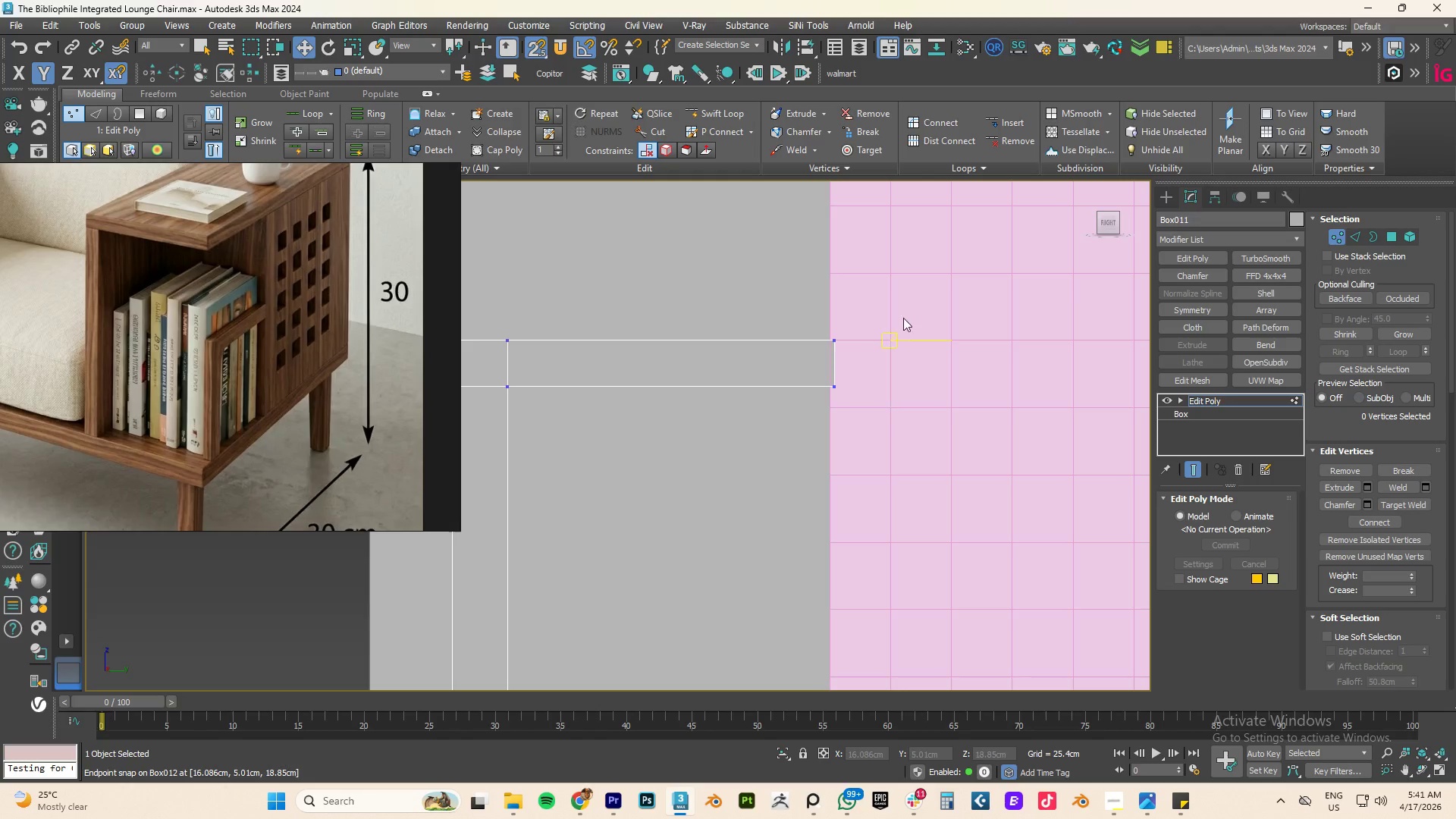 
left_click_drag(start_coordinate=[893, 299], to_coordinate=[805, 444])
 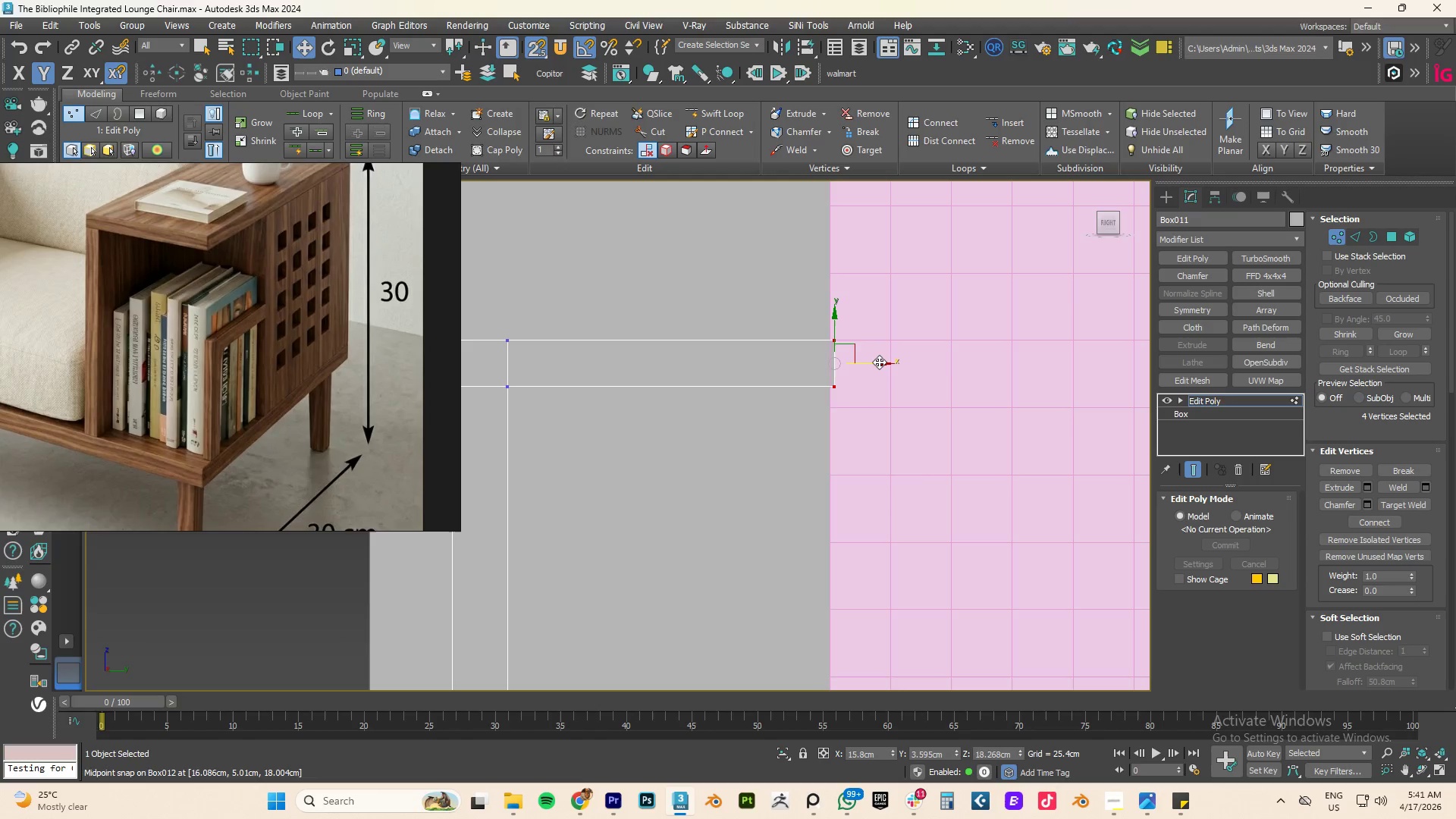 
left_click_drag(start_coordinate=[878, 362], to_coordinate=[826, 350])
 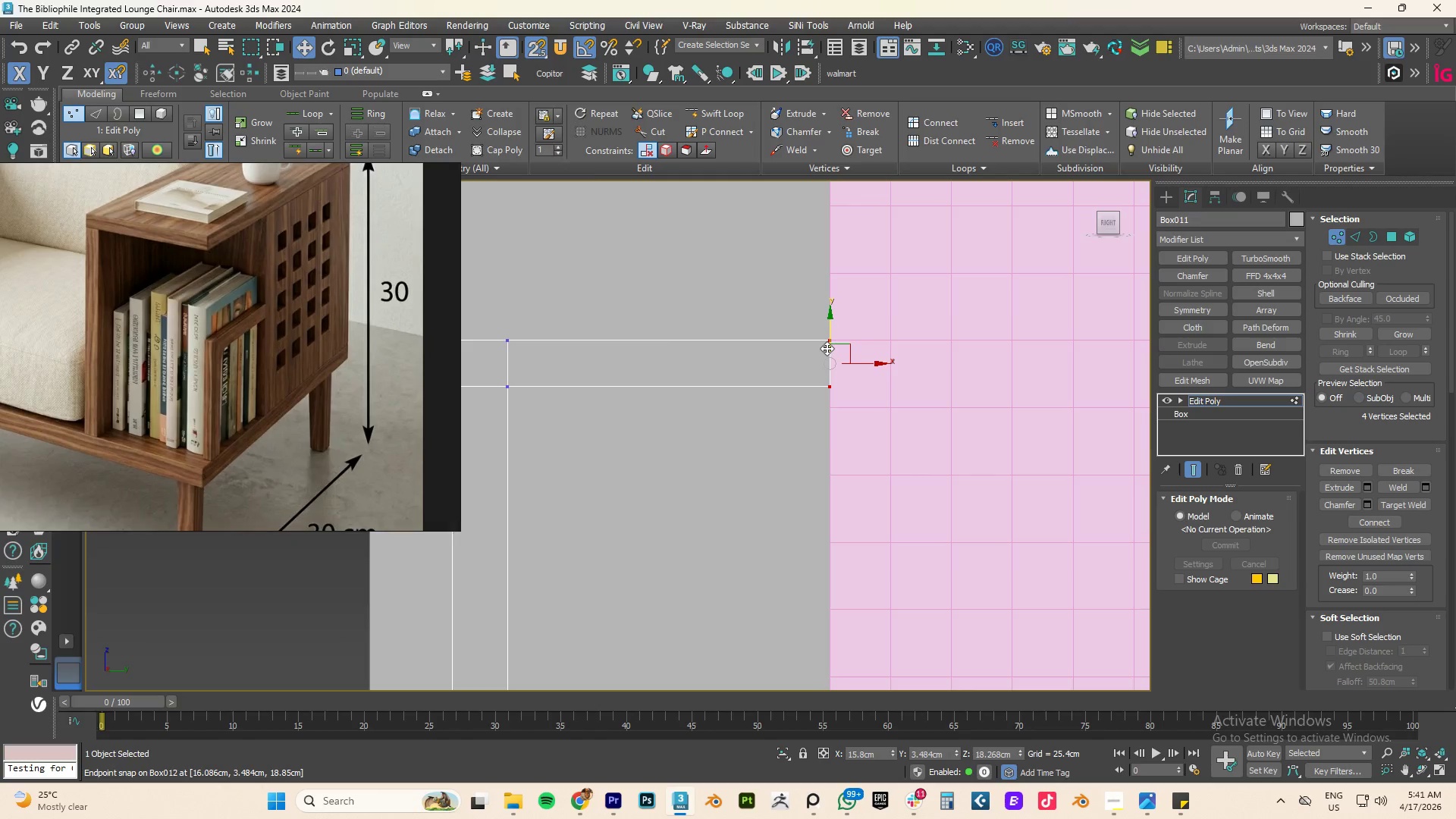 
scroll: coordinate [828, 358], scroll_direction: down, amount: 4.0
 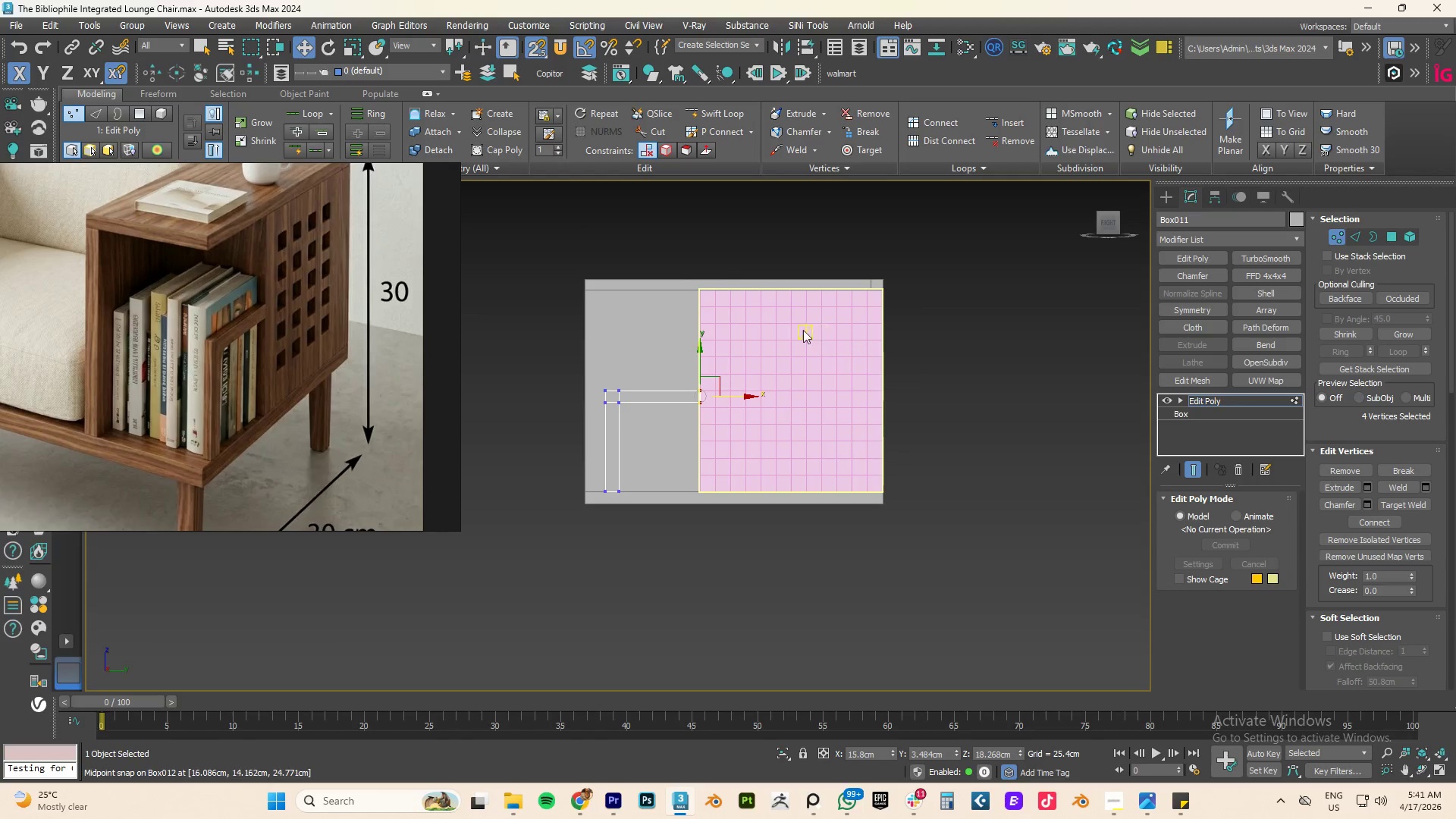 
hold_key(key=AltLeft, duration=1.14)
 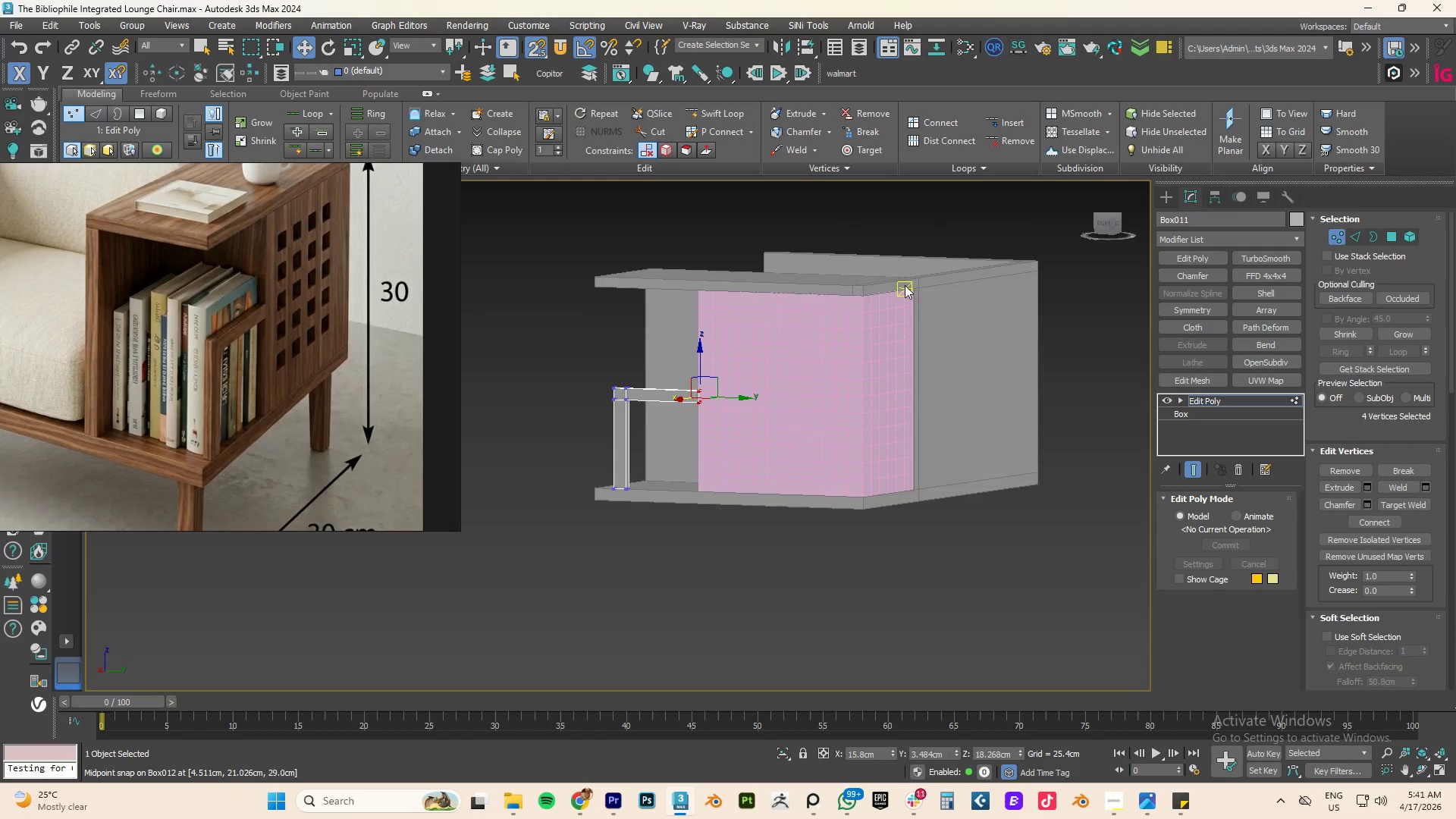 
scroll: coordinate [905, 284], scroll_direction: up, amount: 4.0
 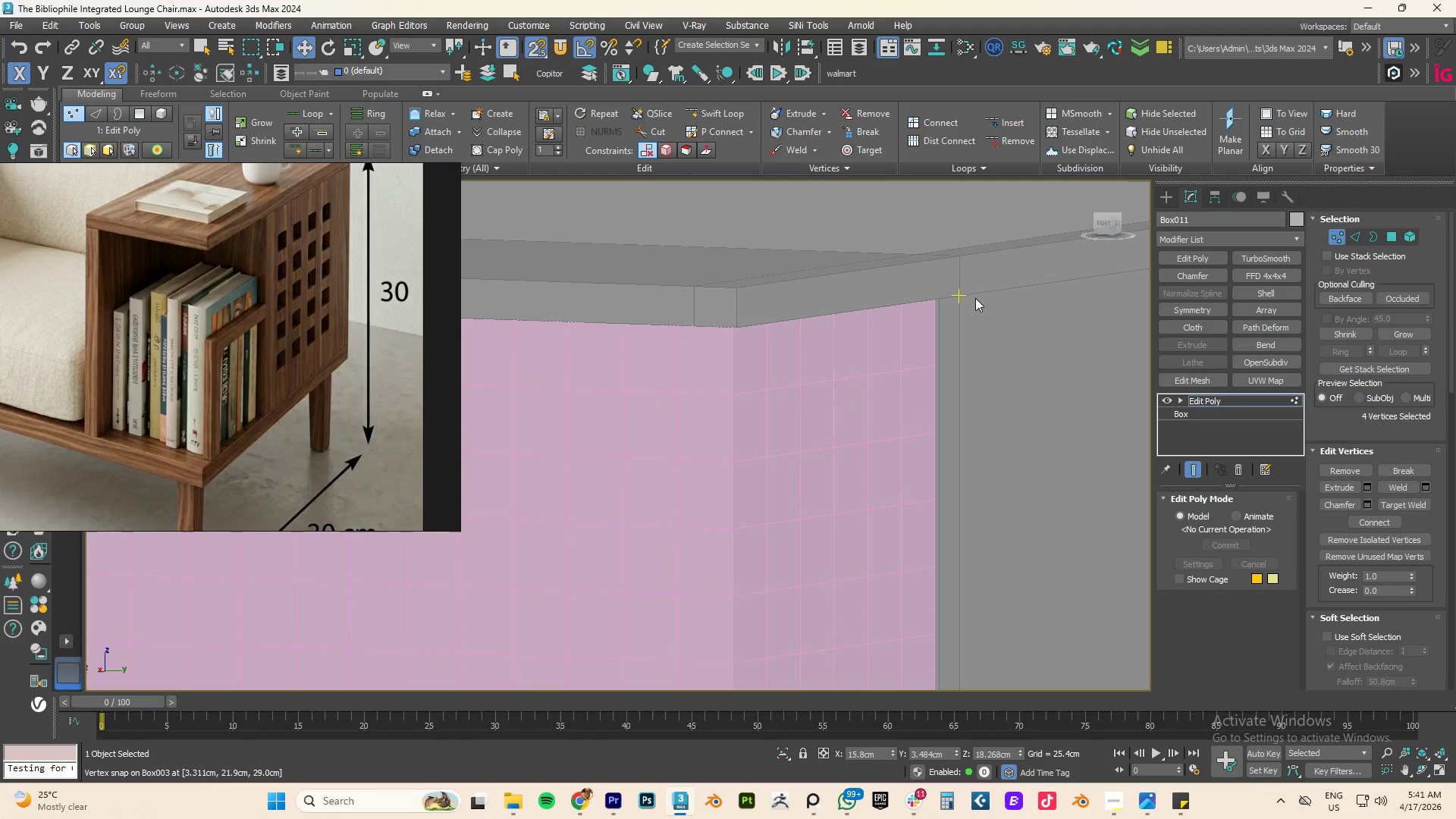 
type(fz)
 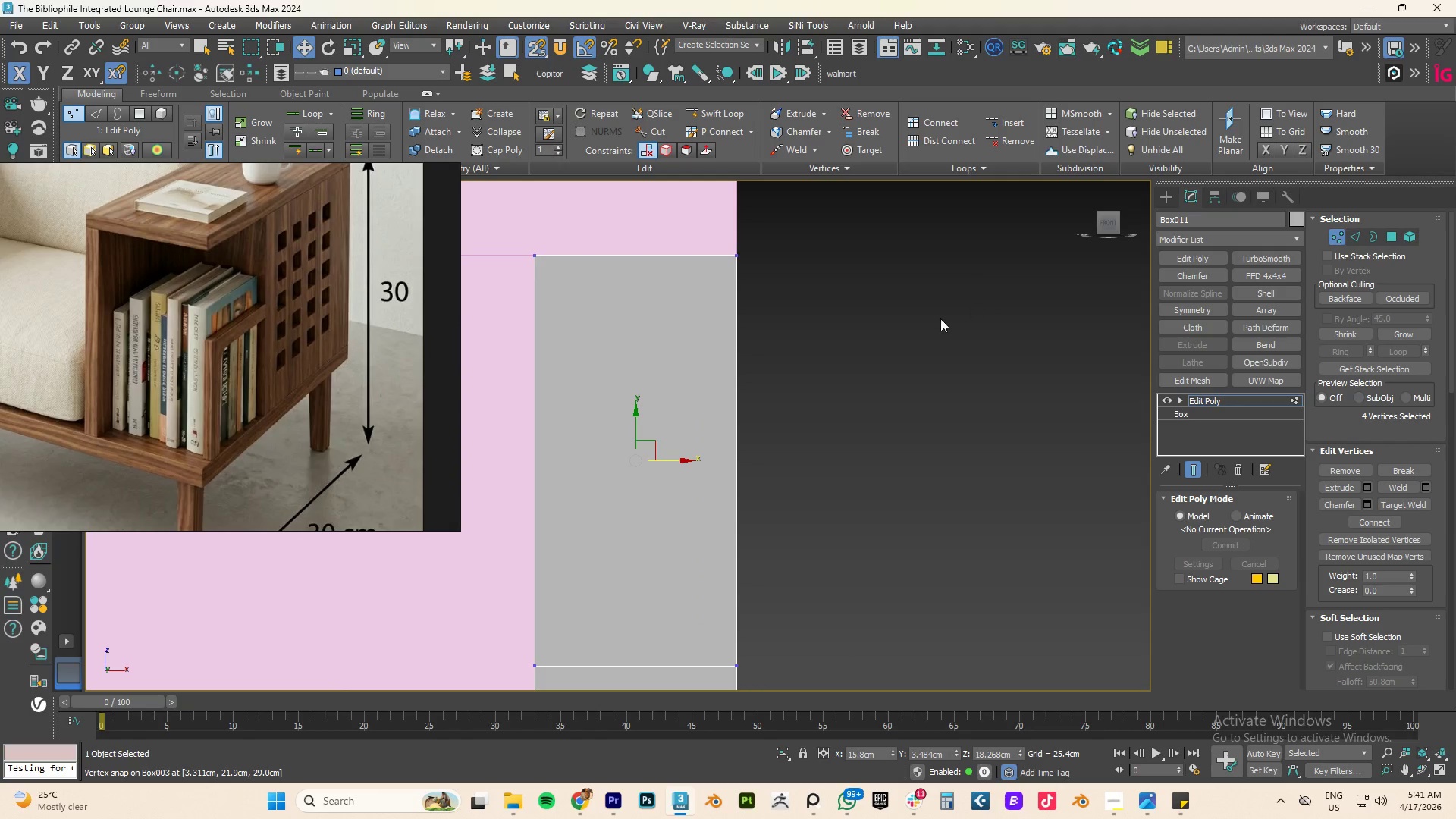 
scroll: coordinate [772, 331], scroll_direction: down, amount: 4.0
 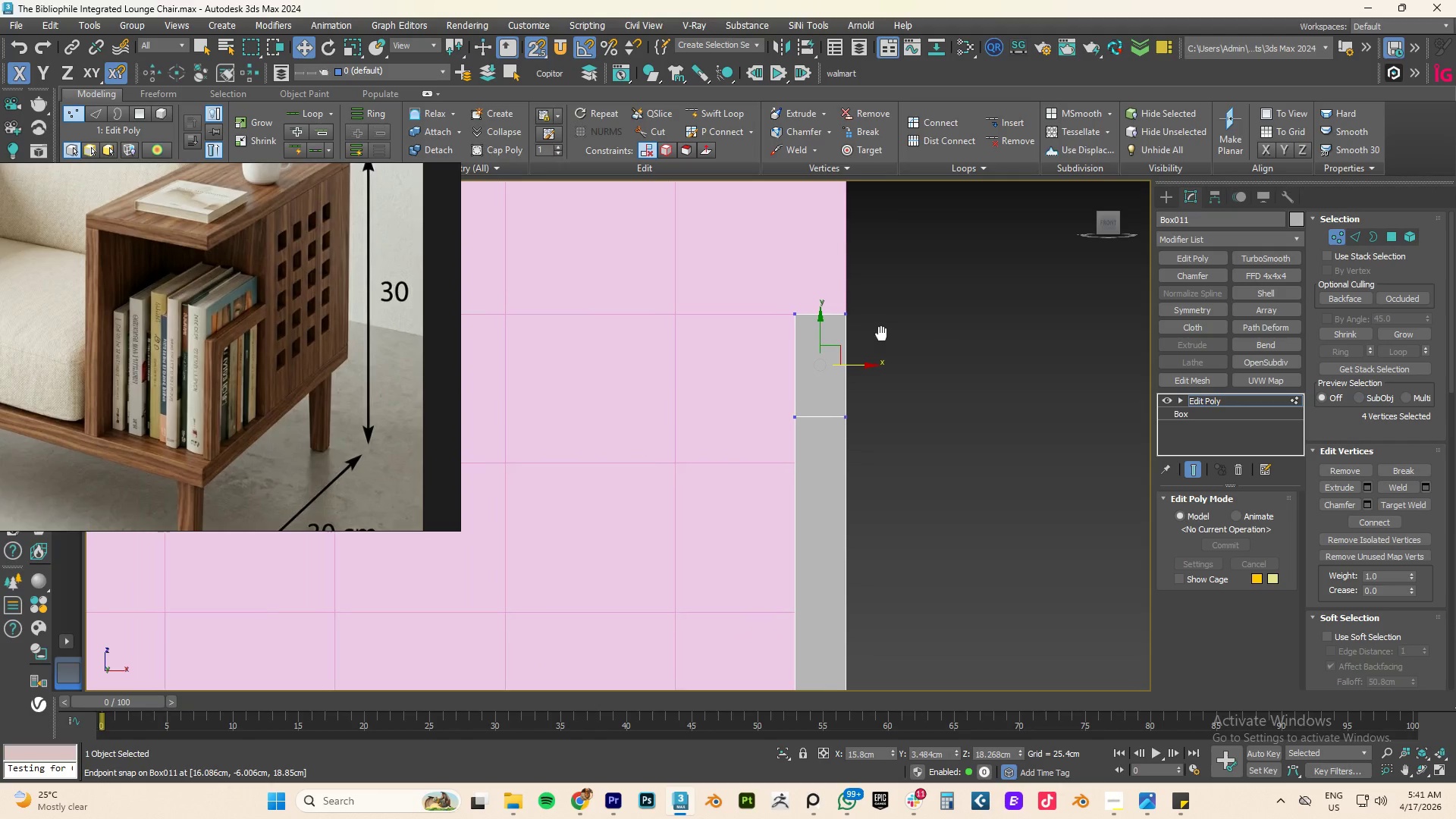 
scroll: coordinate [881, 334], scroll_direction: up, amount: 1.0
 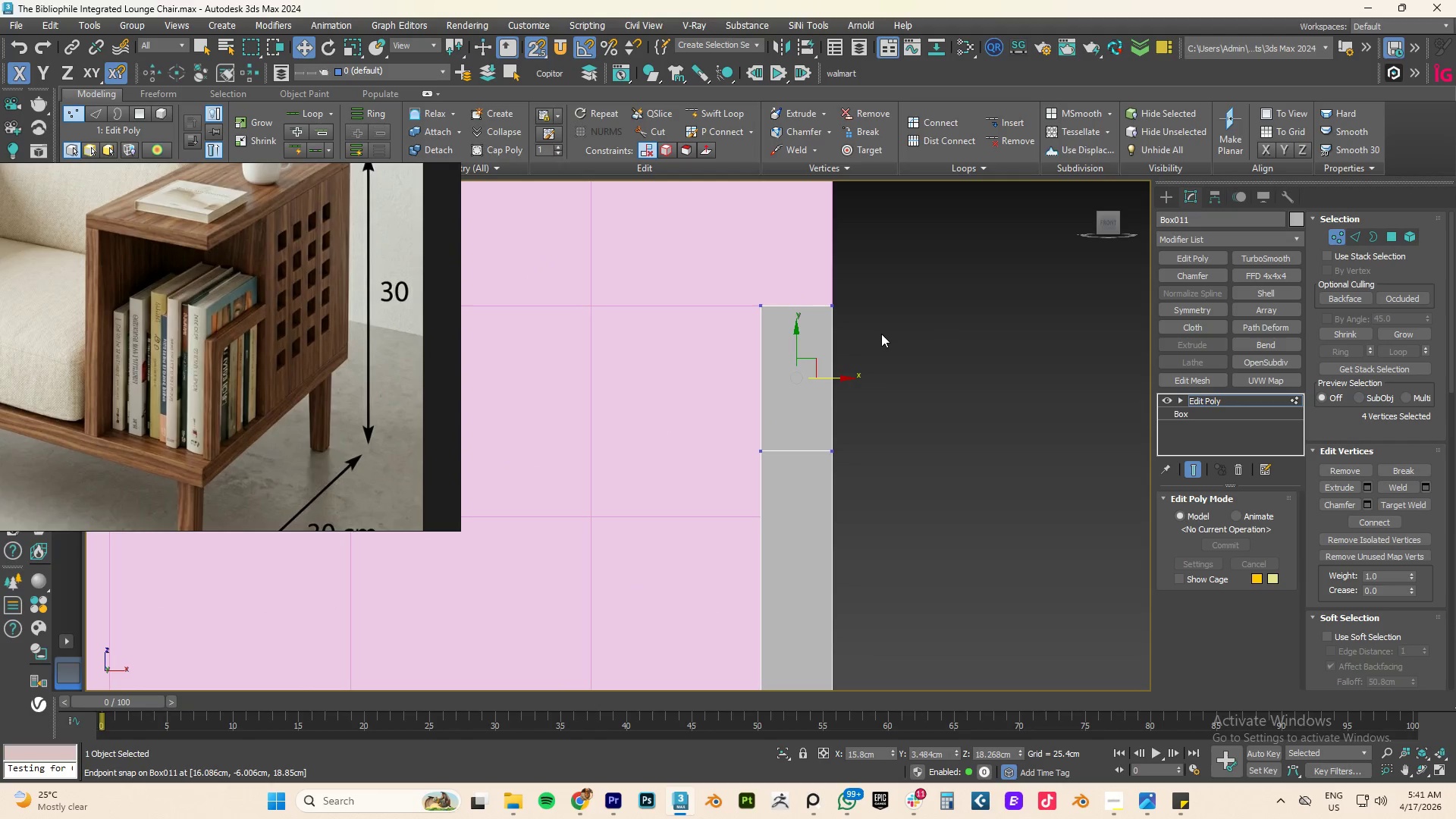 
type(xz)
 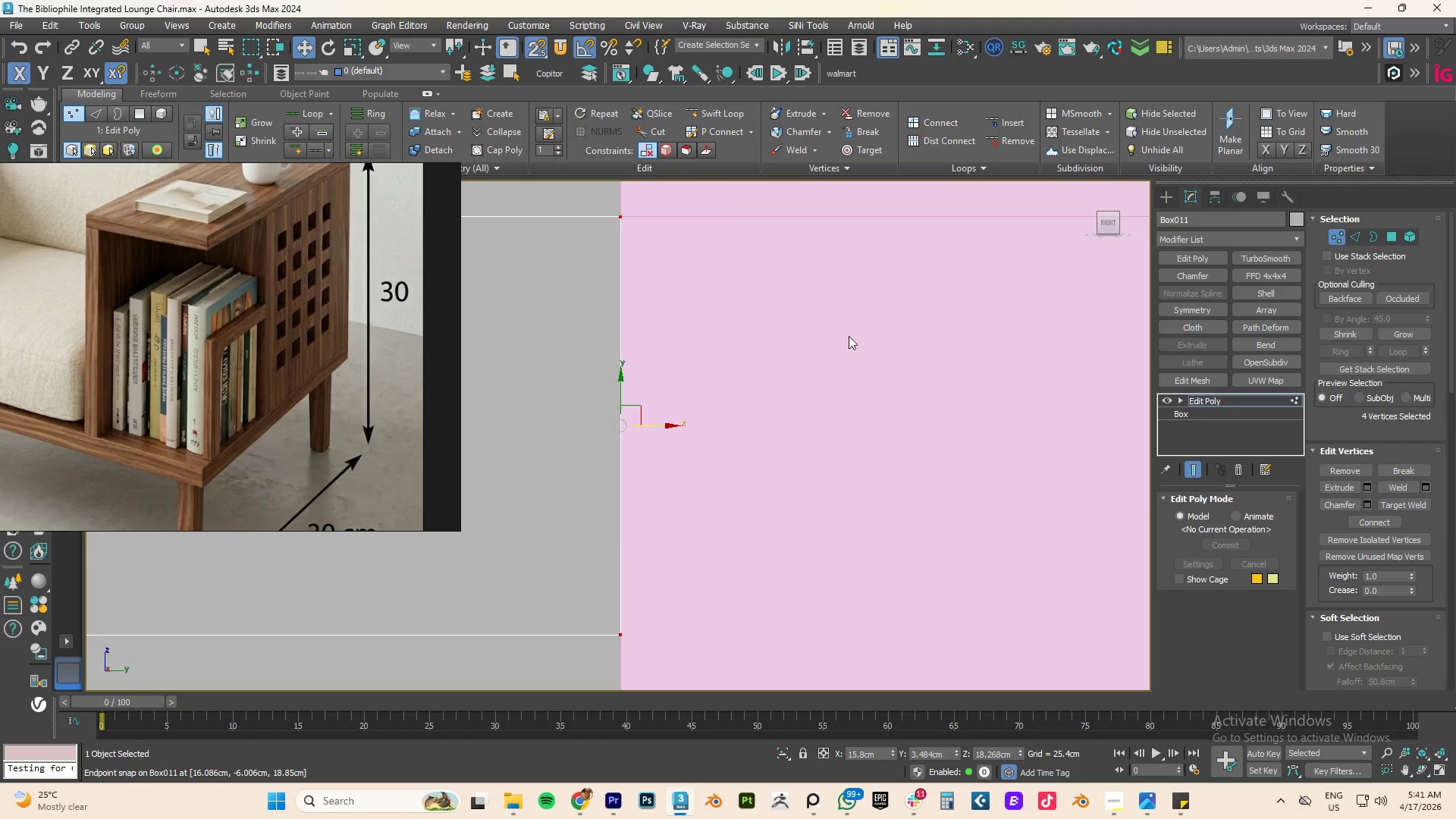 
scroll: coordinate [898, 339], scroll_direction: down, amount: 7.0
 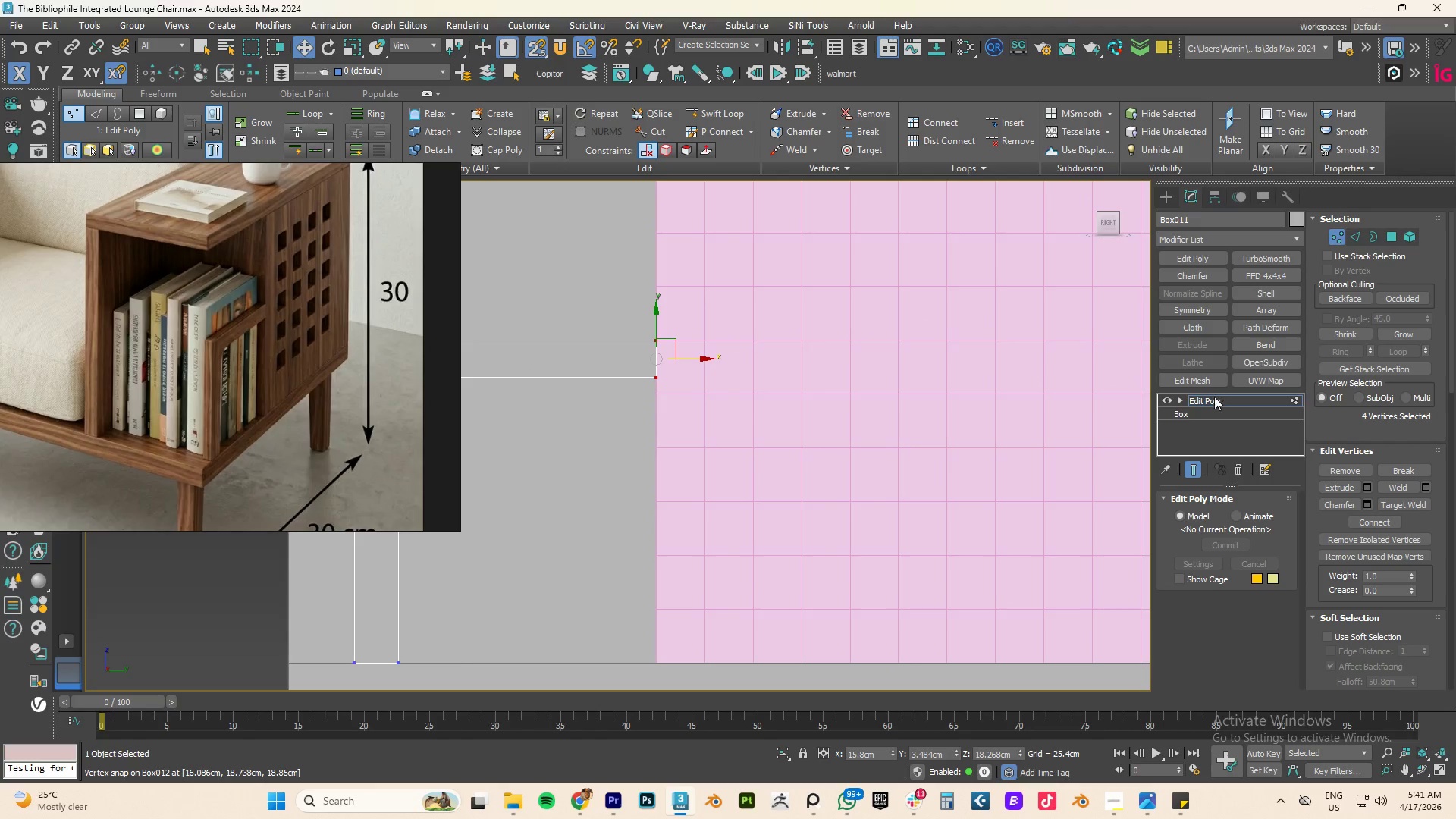 
left_click([1213, 400])
 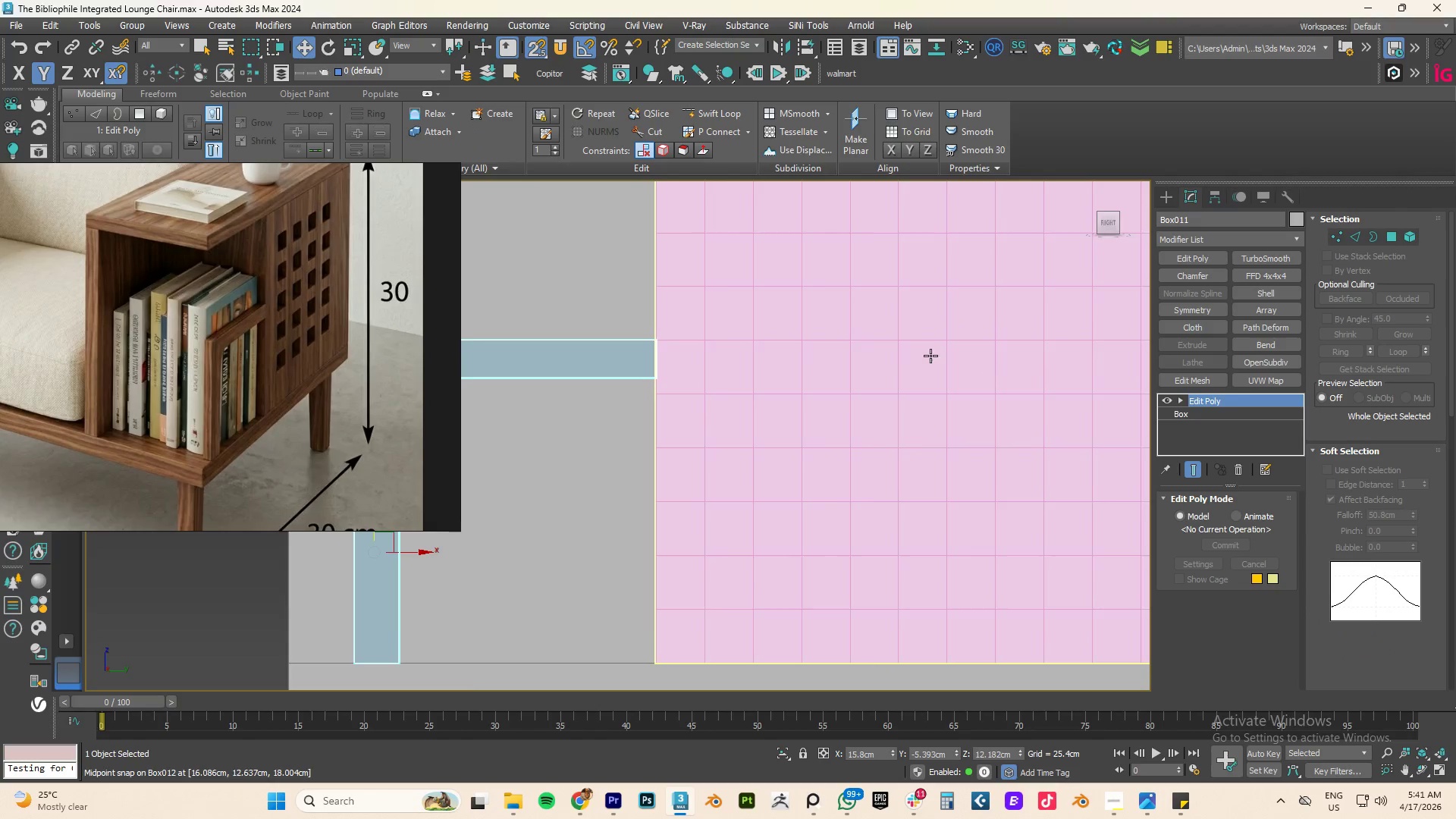 
scroll: coordinate [925, 355], scroll_direction: down, amount: 3.0
 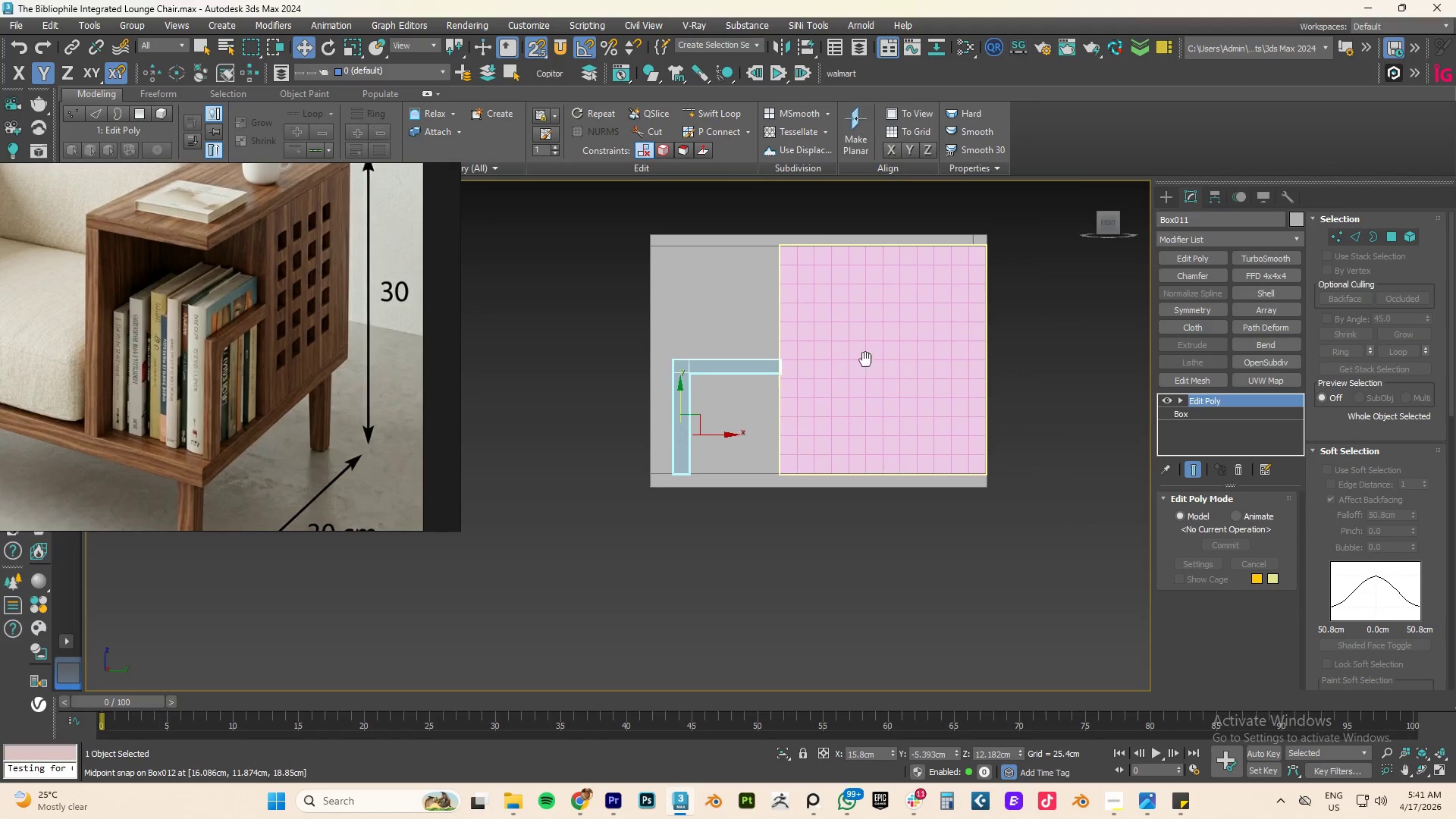 
key(Control+Z)
 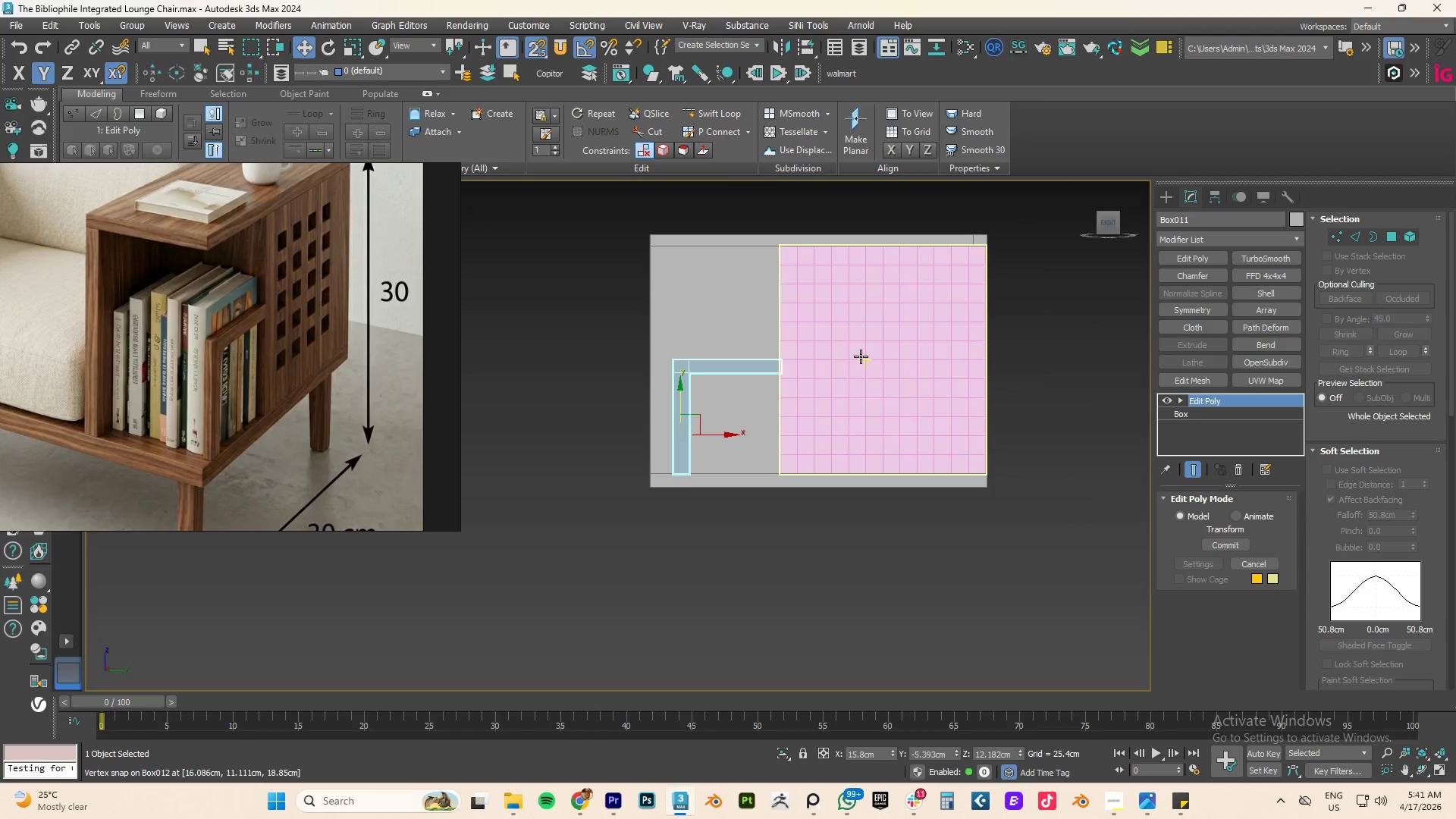 
key(Control+Z)
 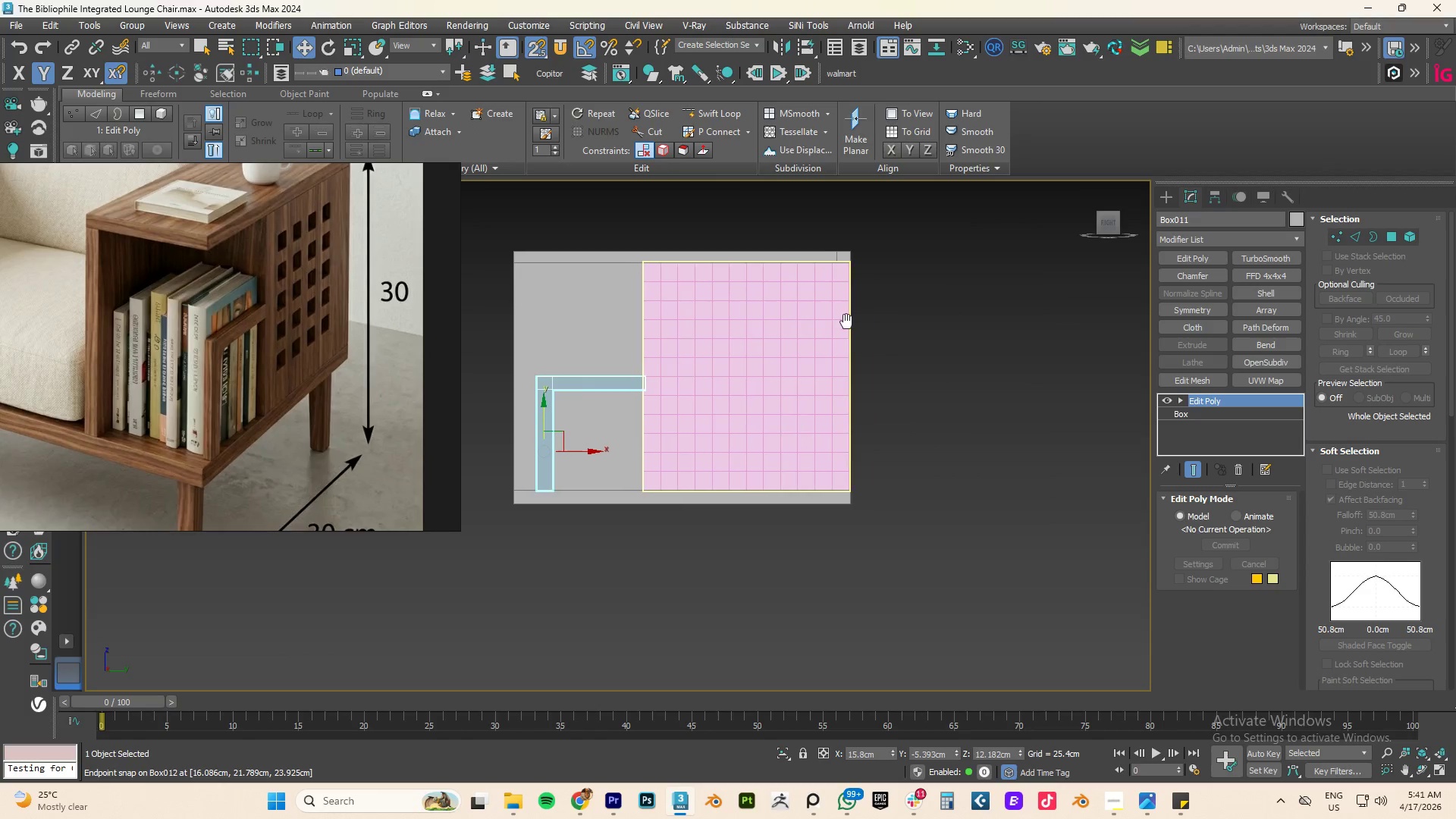 
scroll: coordinate [852, 281], scroll_direction: up, amount: 4.0
 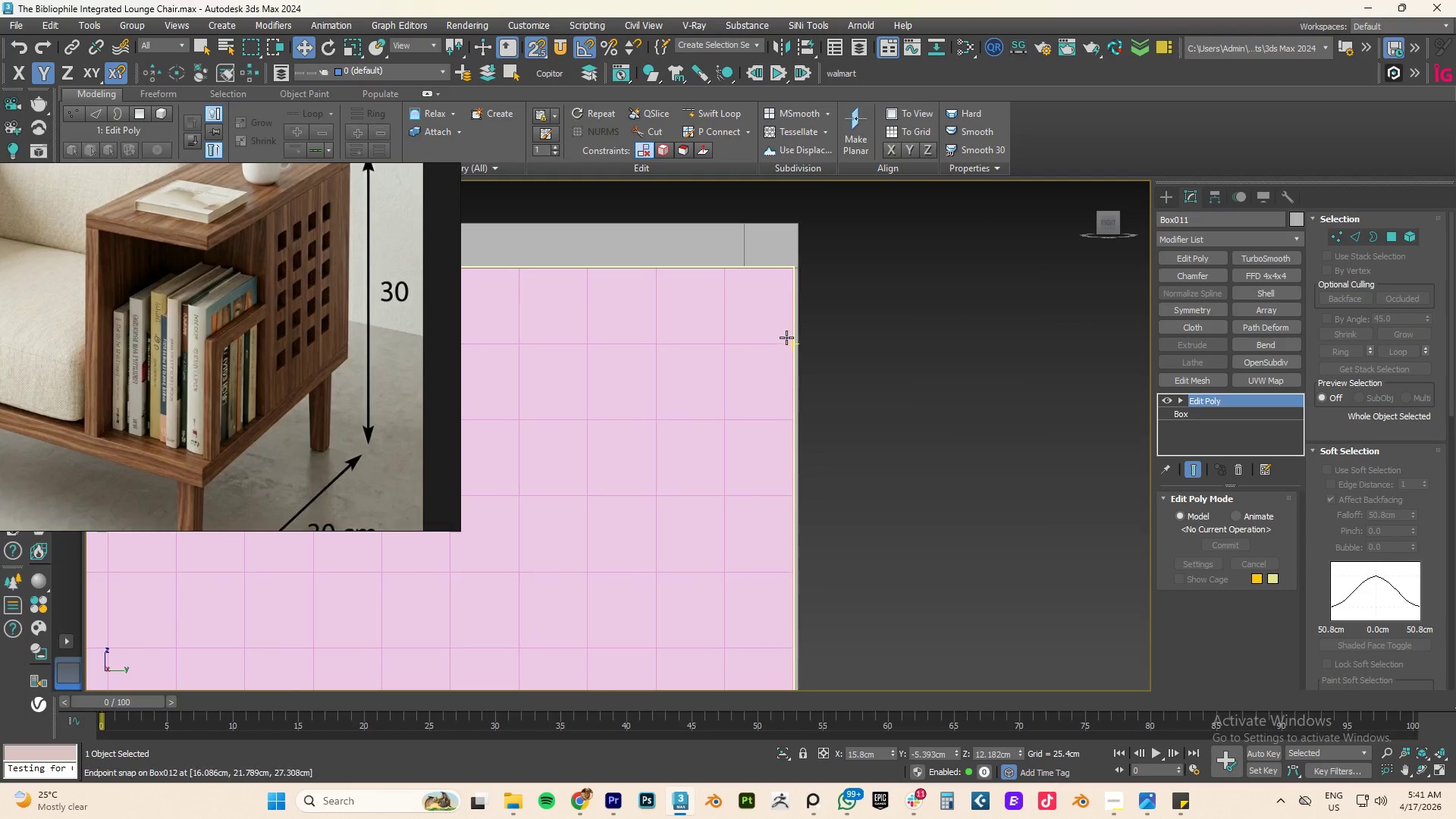 
left_click([789, 342])
 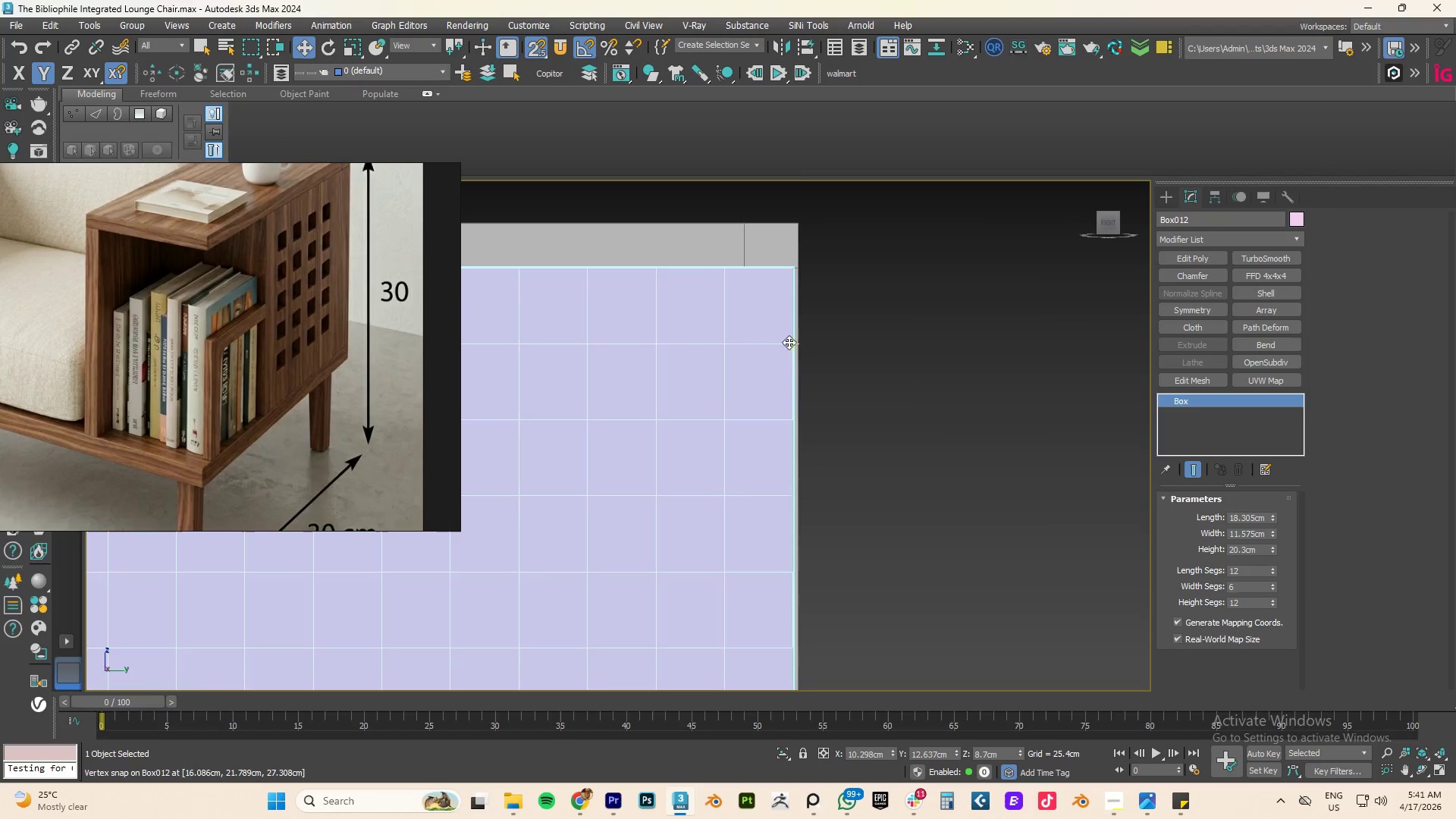 
scroll: coordinate [790, 350], scroll_direction: down, amount: 5.0
 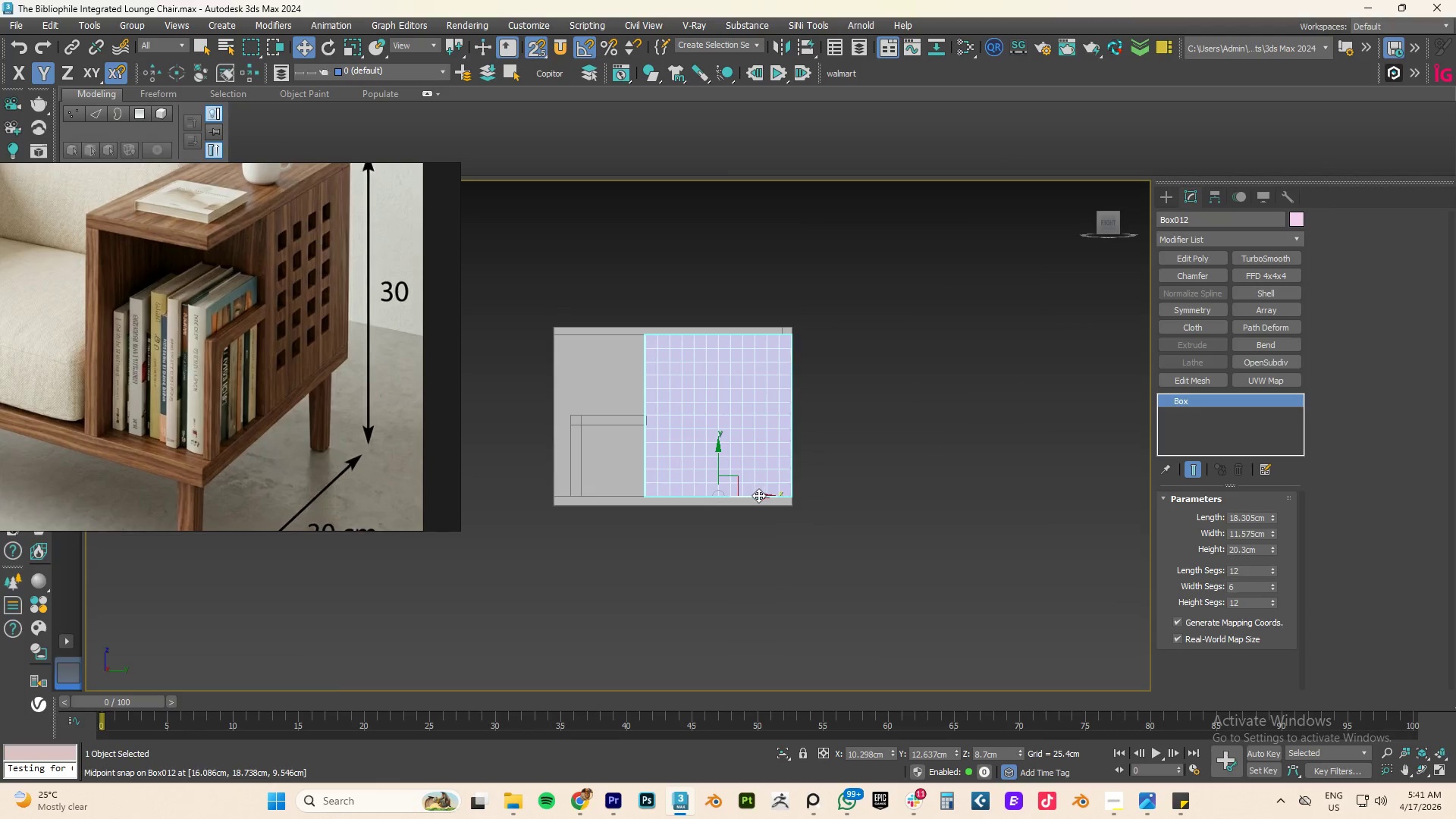 
left_click([758, 496])
 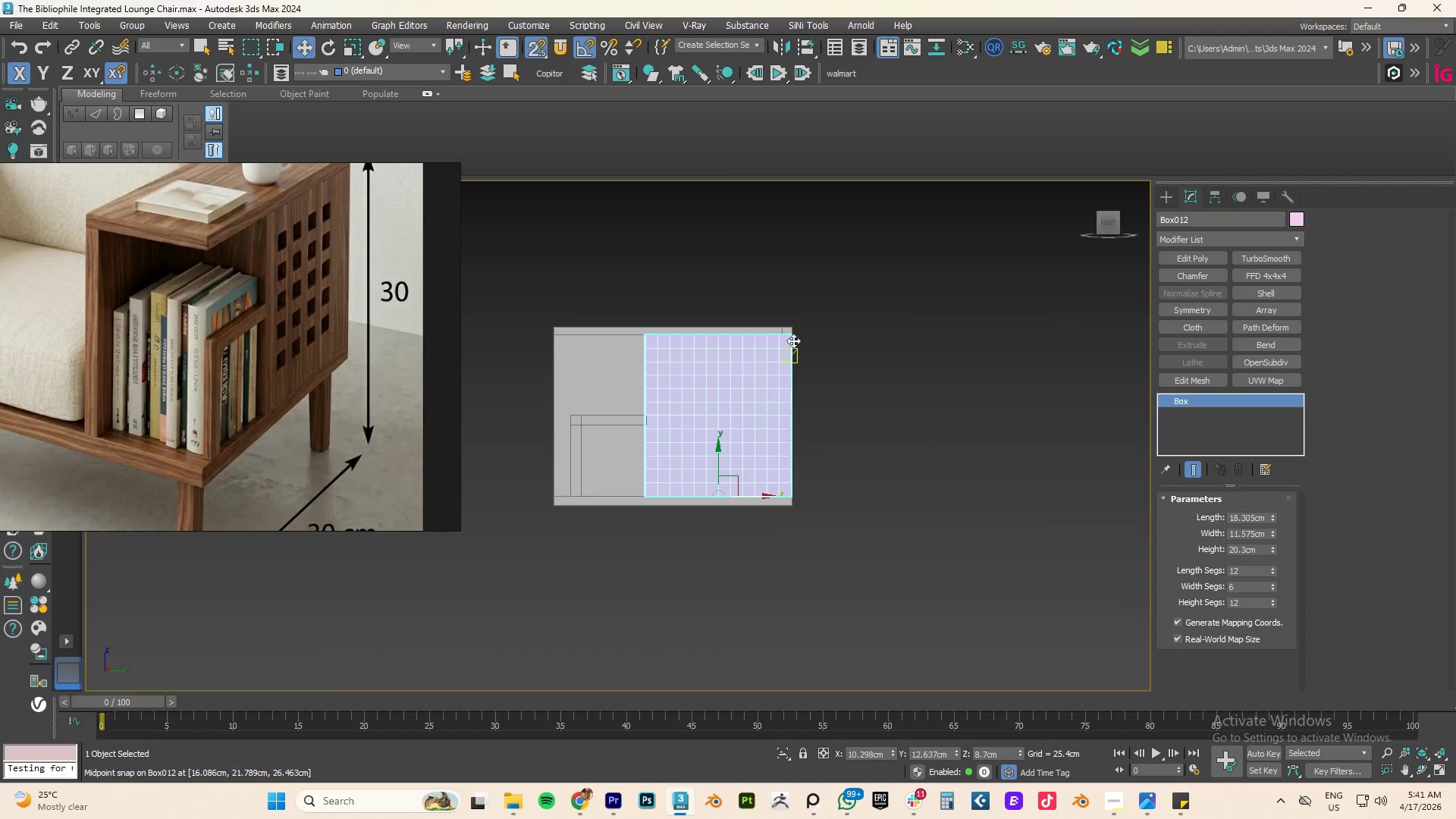 
scroll: coordinate [754, 399], scroll_direction: up, amount: 8.0
 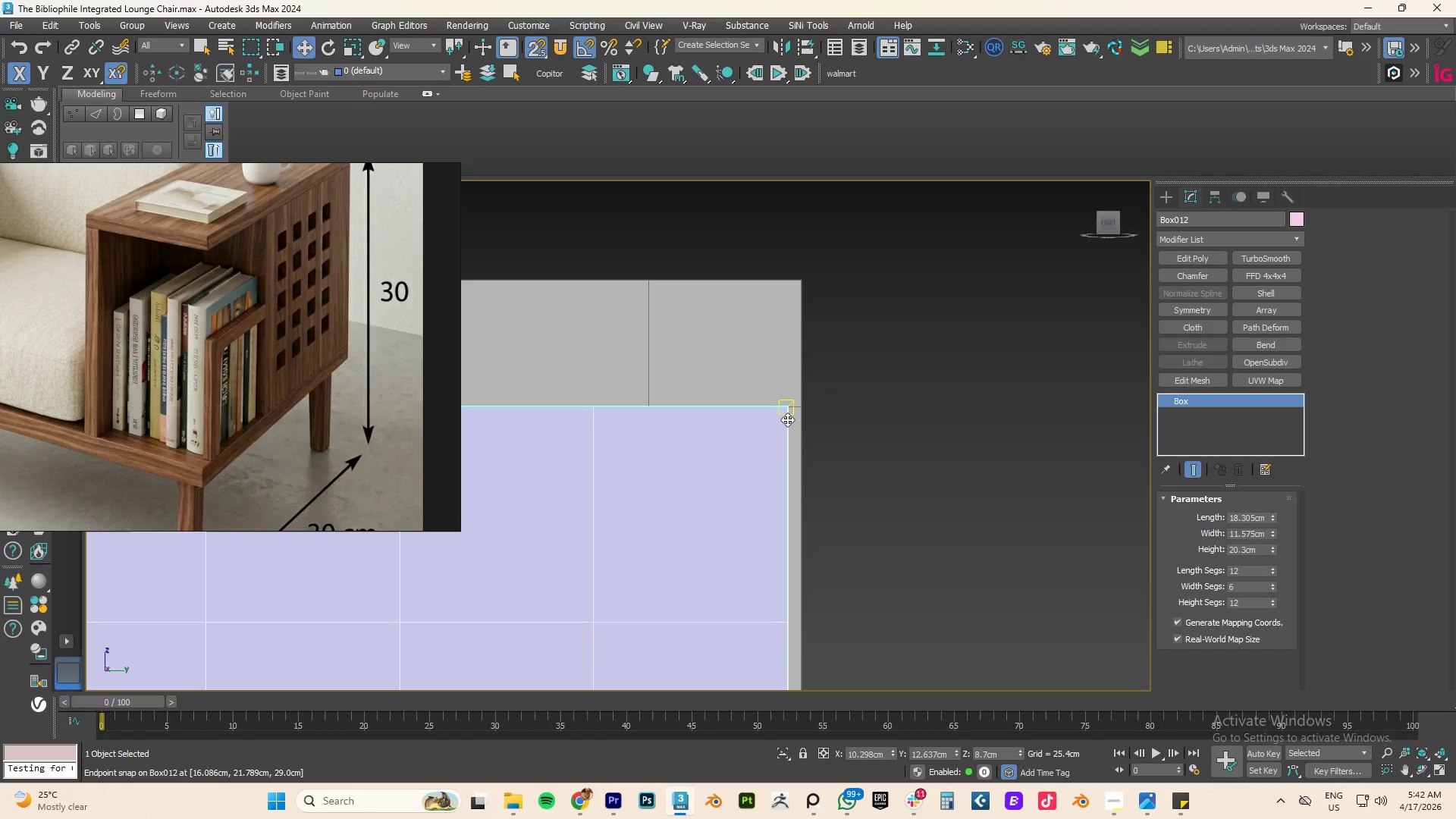 
key(F3)
 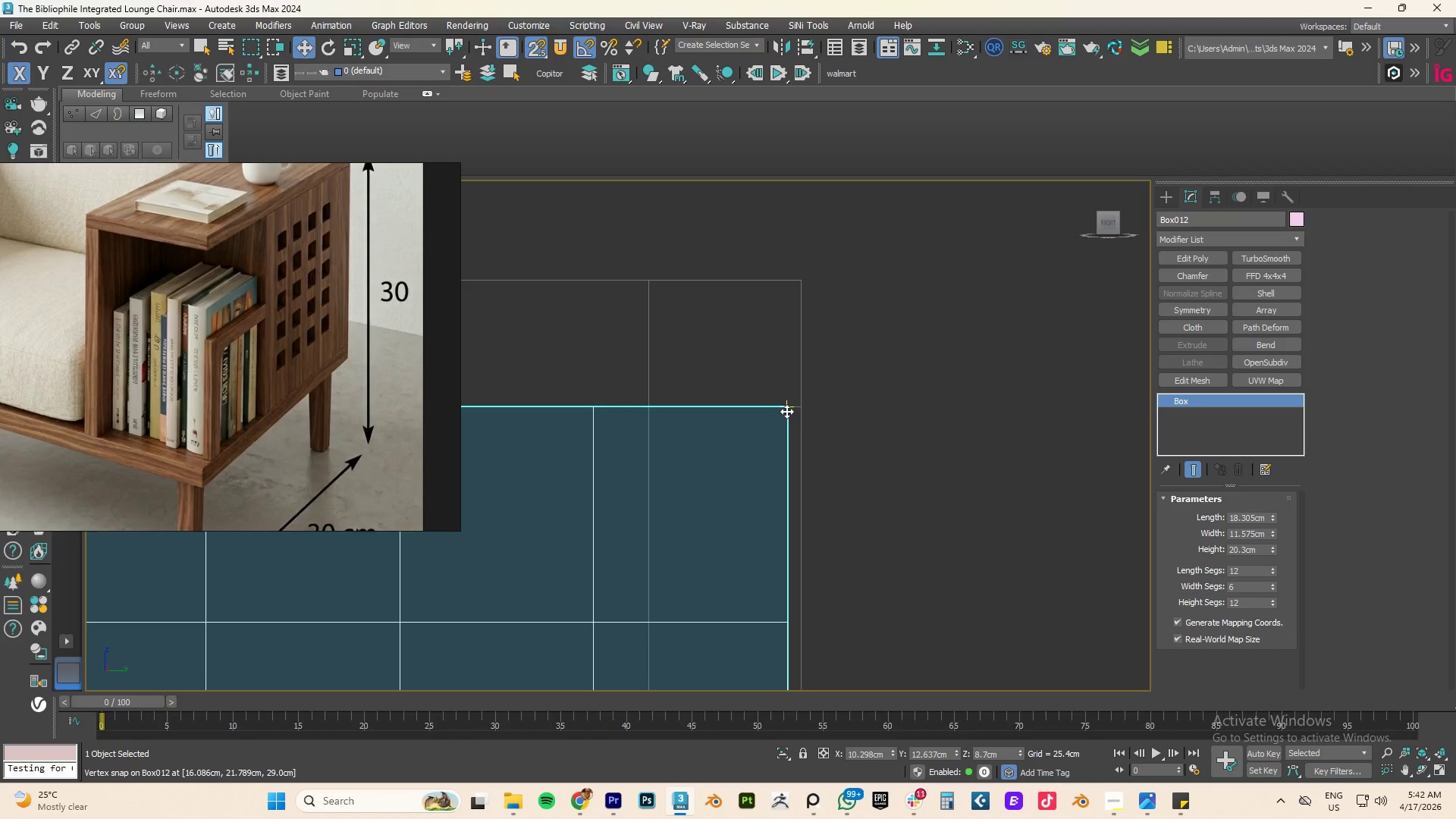 
left_click_drag(start_coordinate=[786, 411], to_coordinate=[798, 412])
 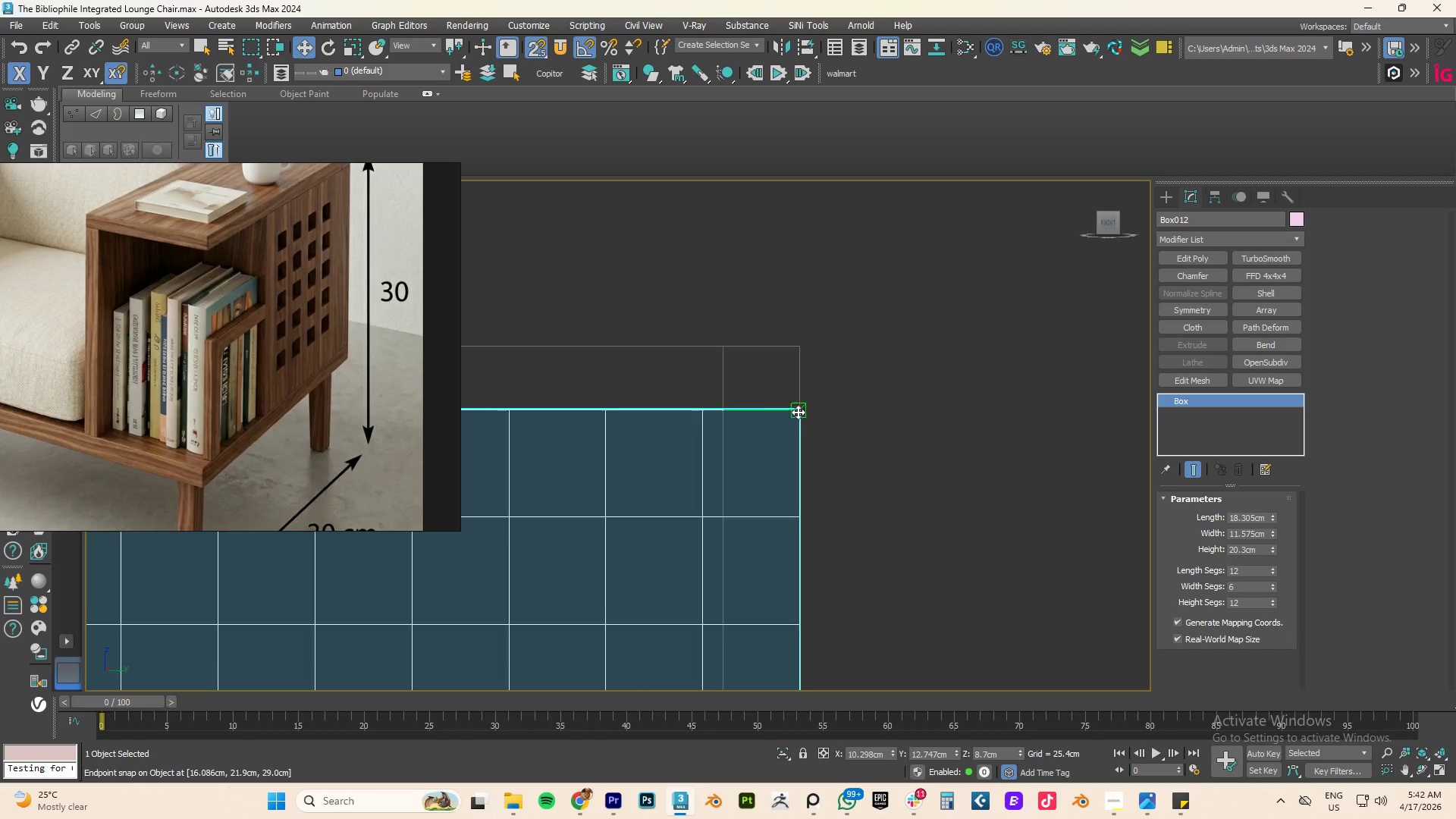 
scroll: coordinate [812, 434], scroll_direction: down, amount: 7.0
 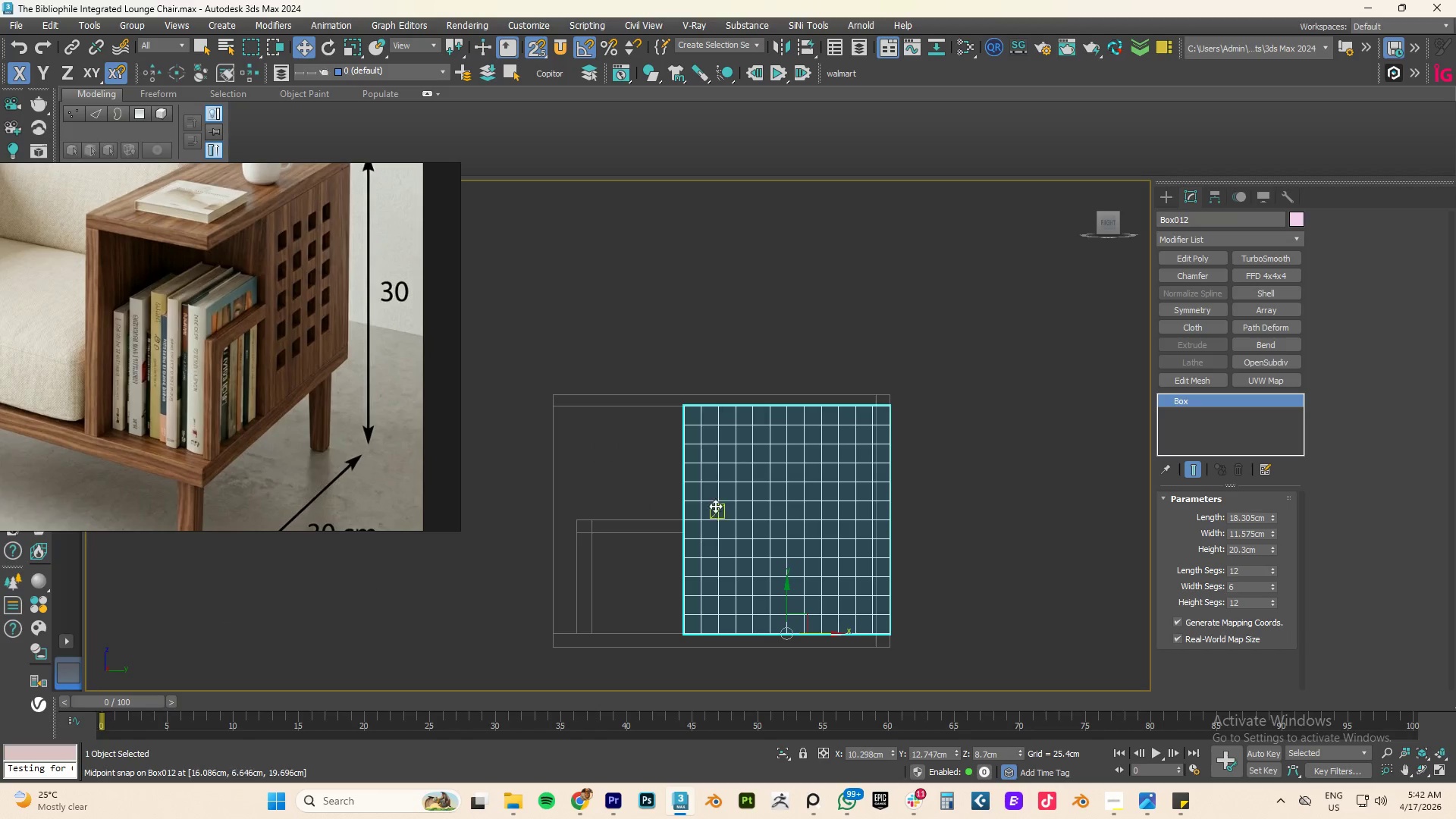 
scroll: coordinate [671, 535], scroll_direction: up, amount: 5.0
 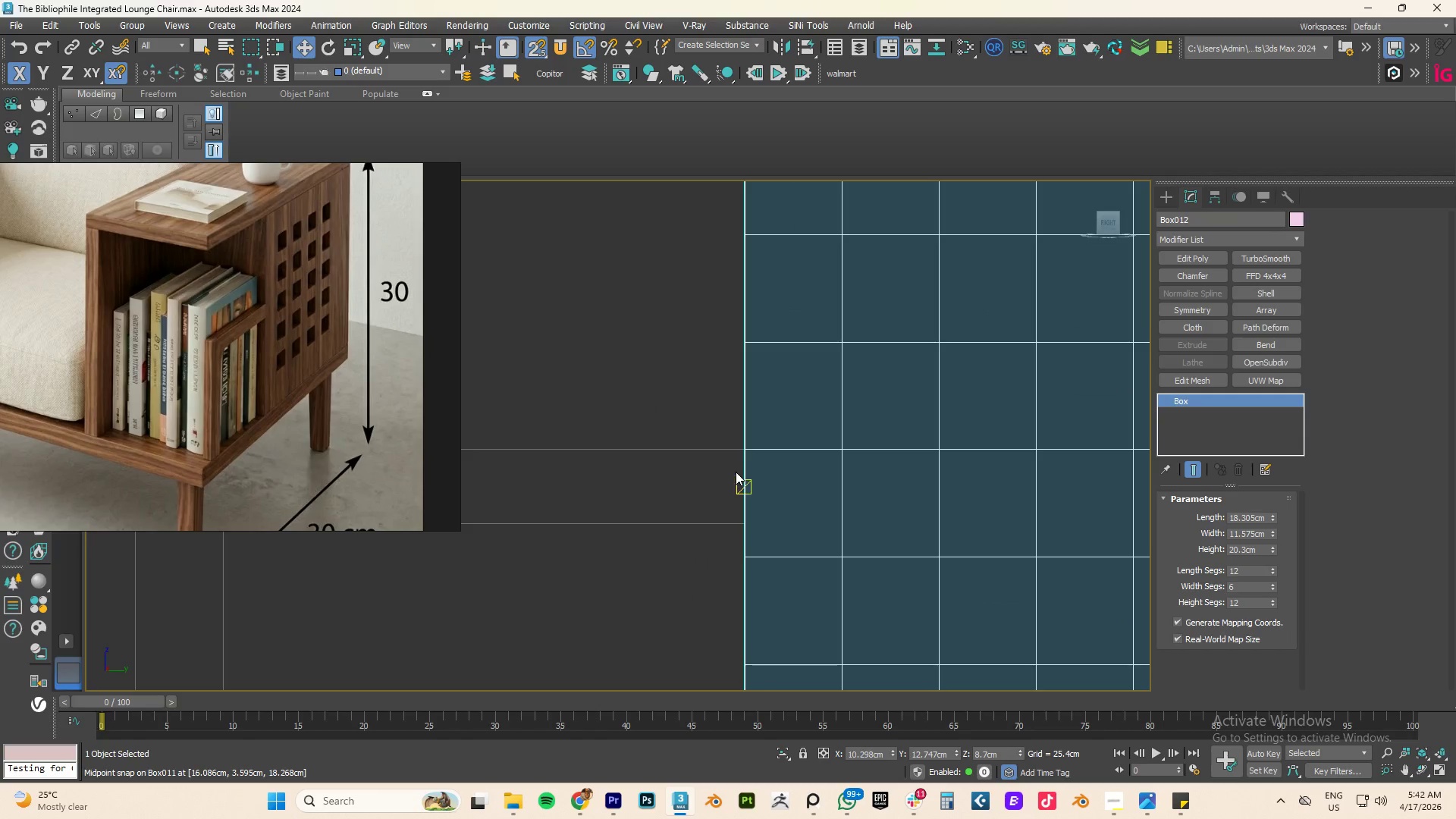 
key(F3)
 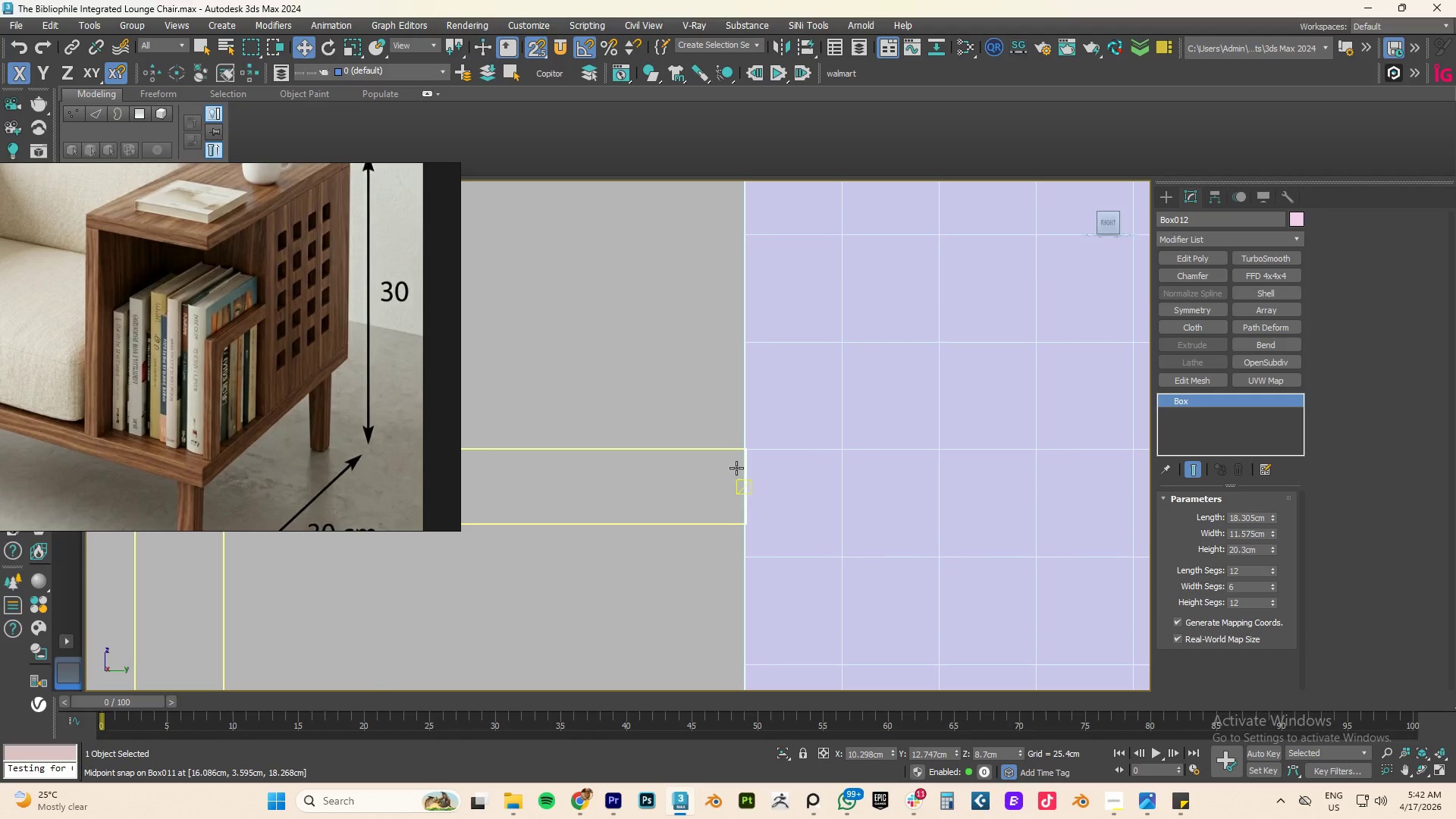 
scroll: coordinate [738, 467], scroll_direction: down, amount: 4.0
 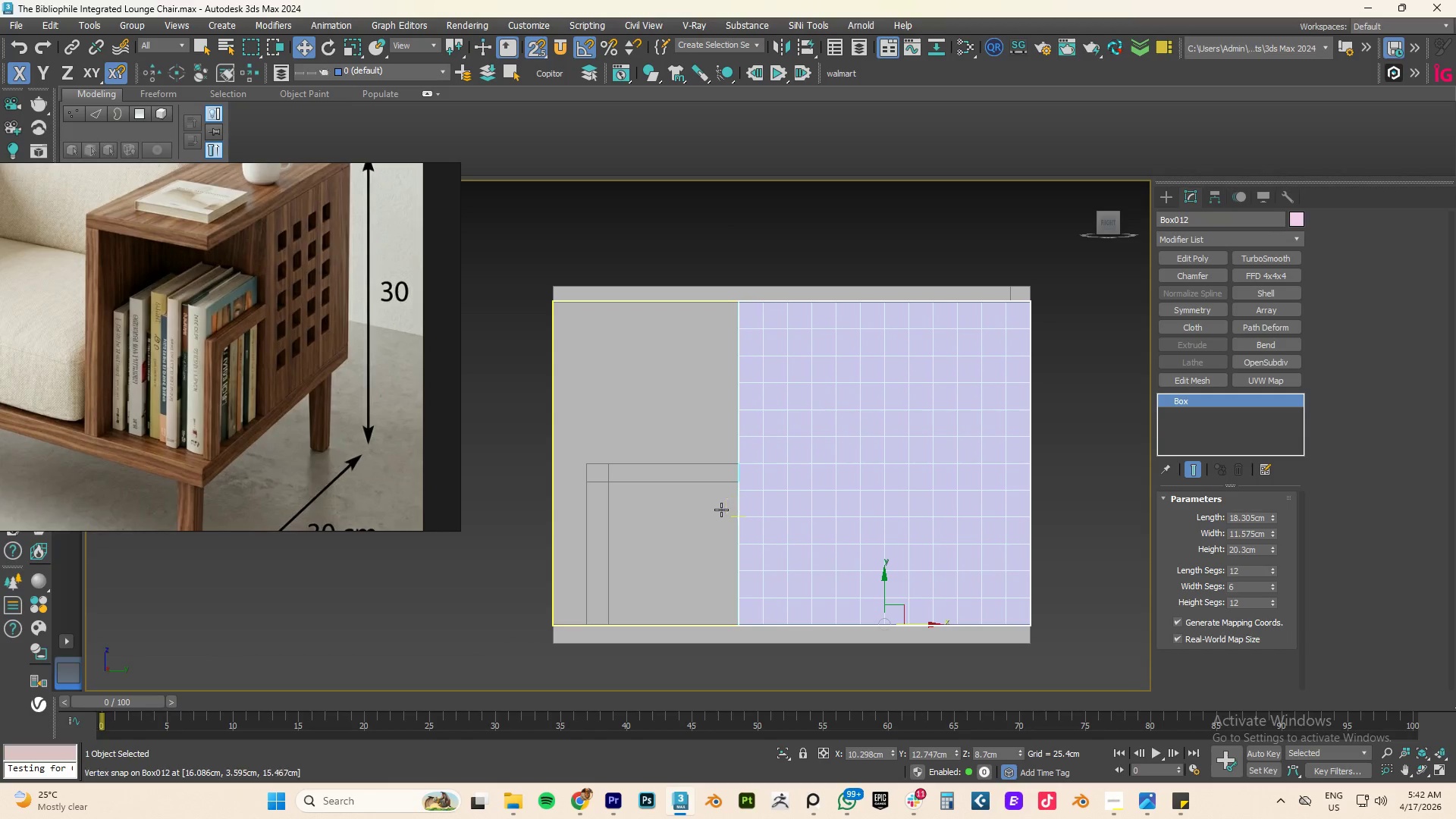 
left_click([717, 511])
 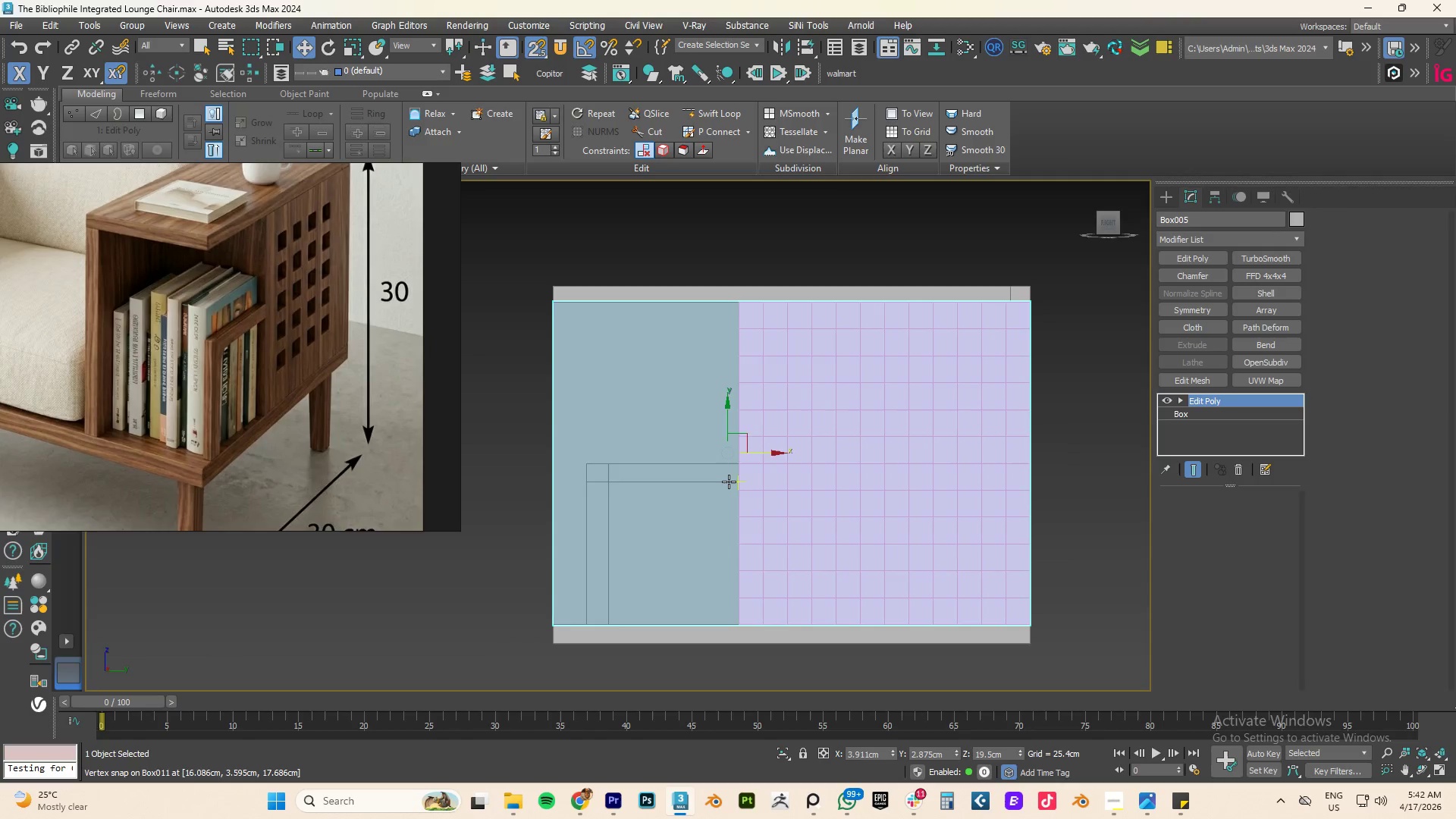 
left_click([914, 394])
 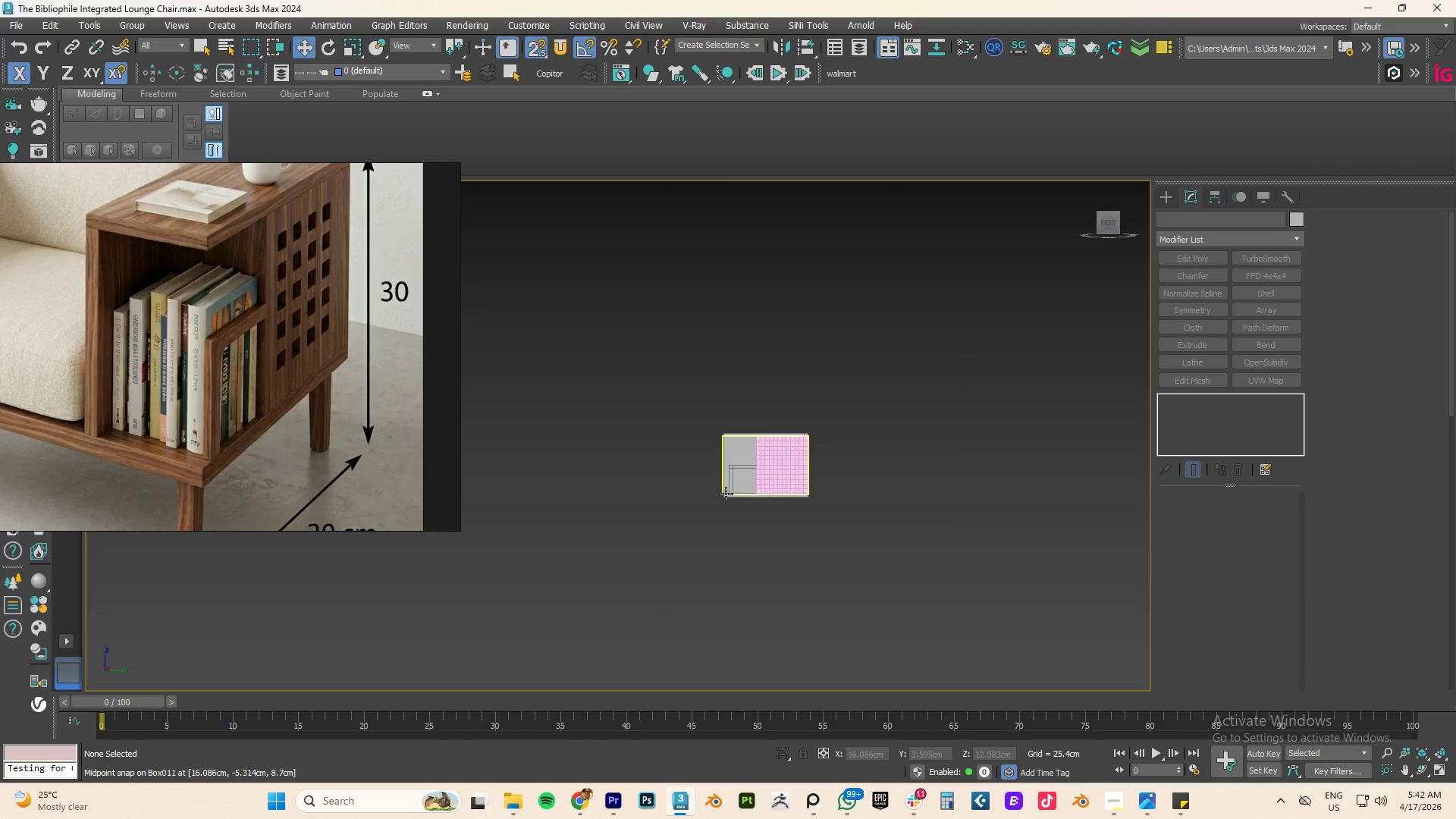 
scroll: coordinate [756, 467], scroll_direction: down, amount: 5.0
 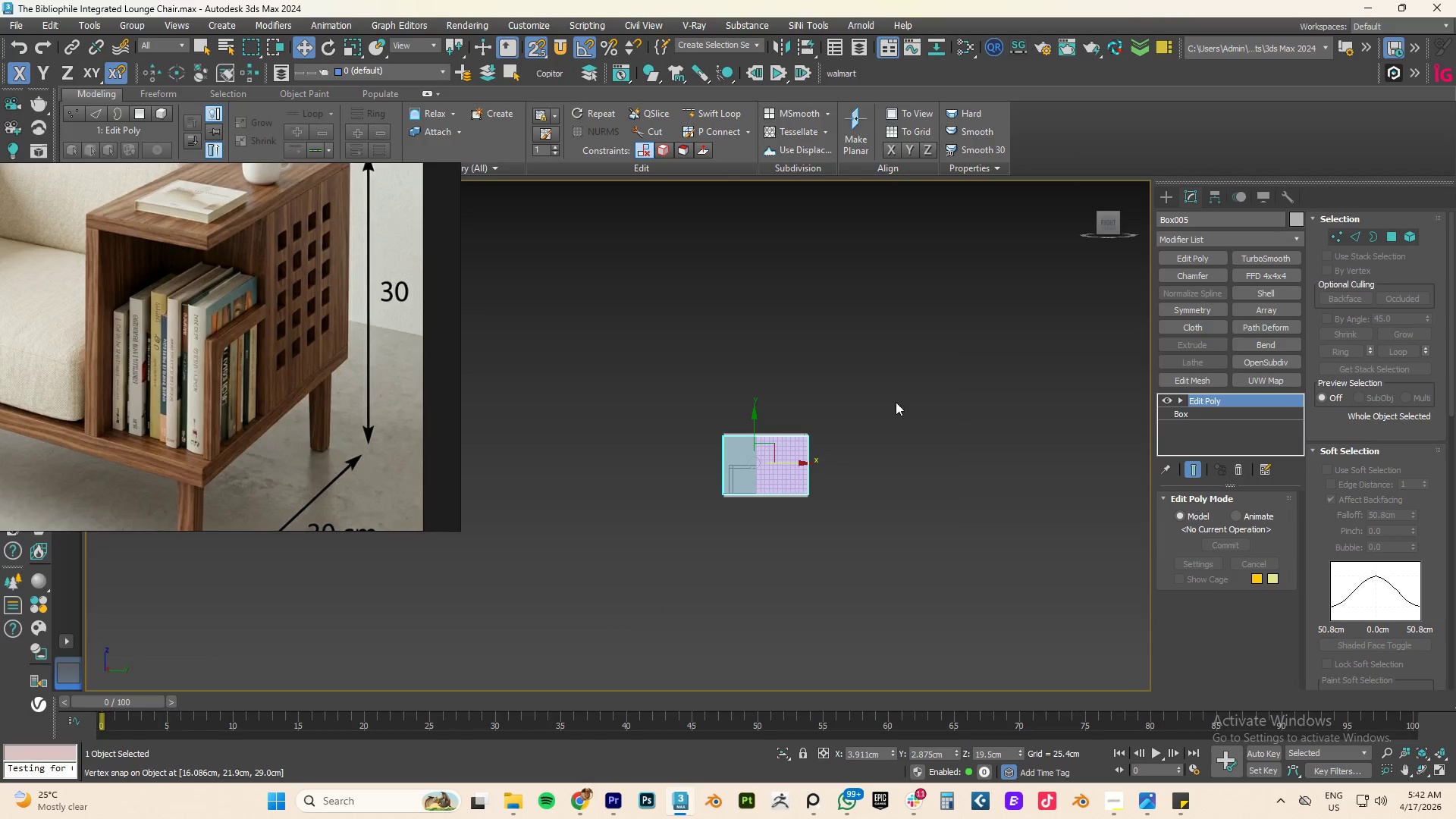 
scroll: coordinate [789, 482], scroll_direction: up, amount: 10.0
 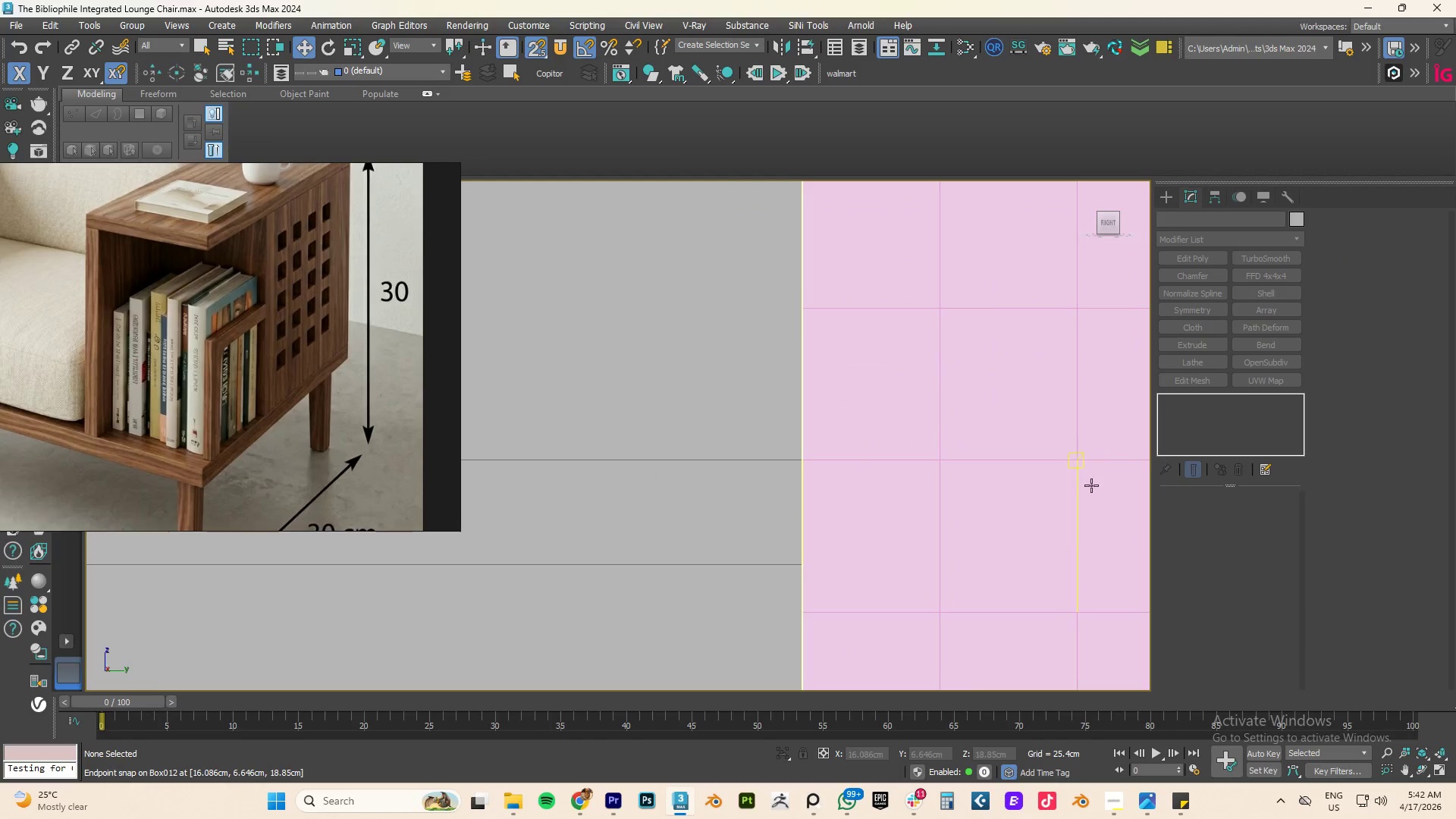 
scroll: coordinate [883, 511], scroll_direction: down, amount: 9.0
 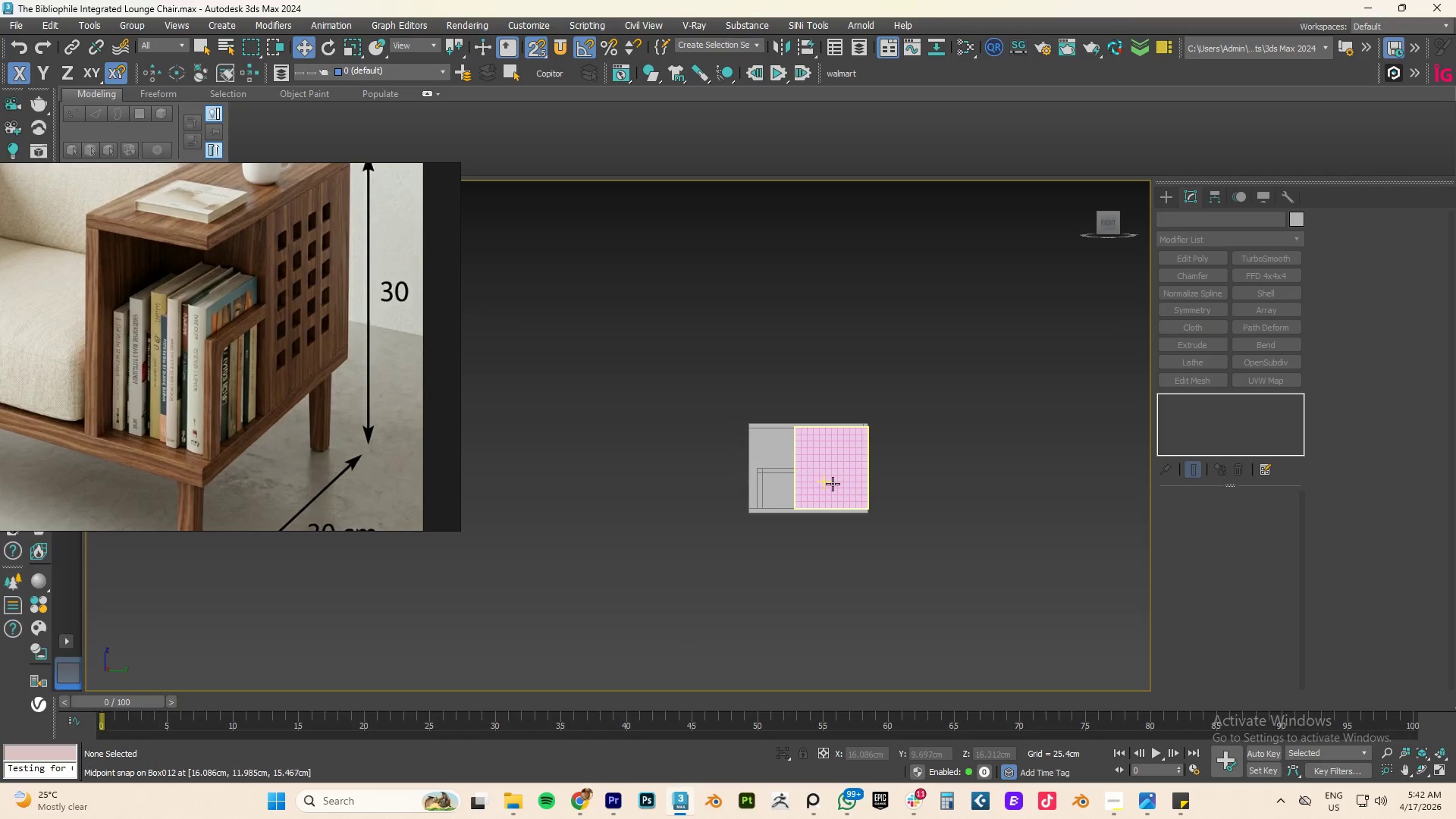 
scroll: coordinate [821, 497], scroll_direction: up, amount: 13.0
 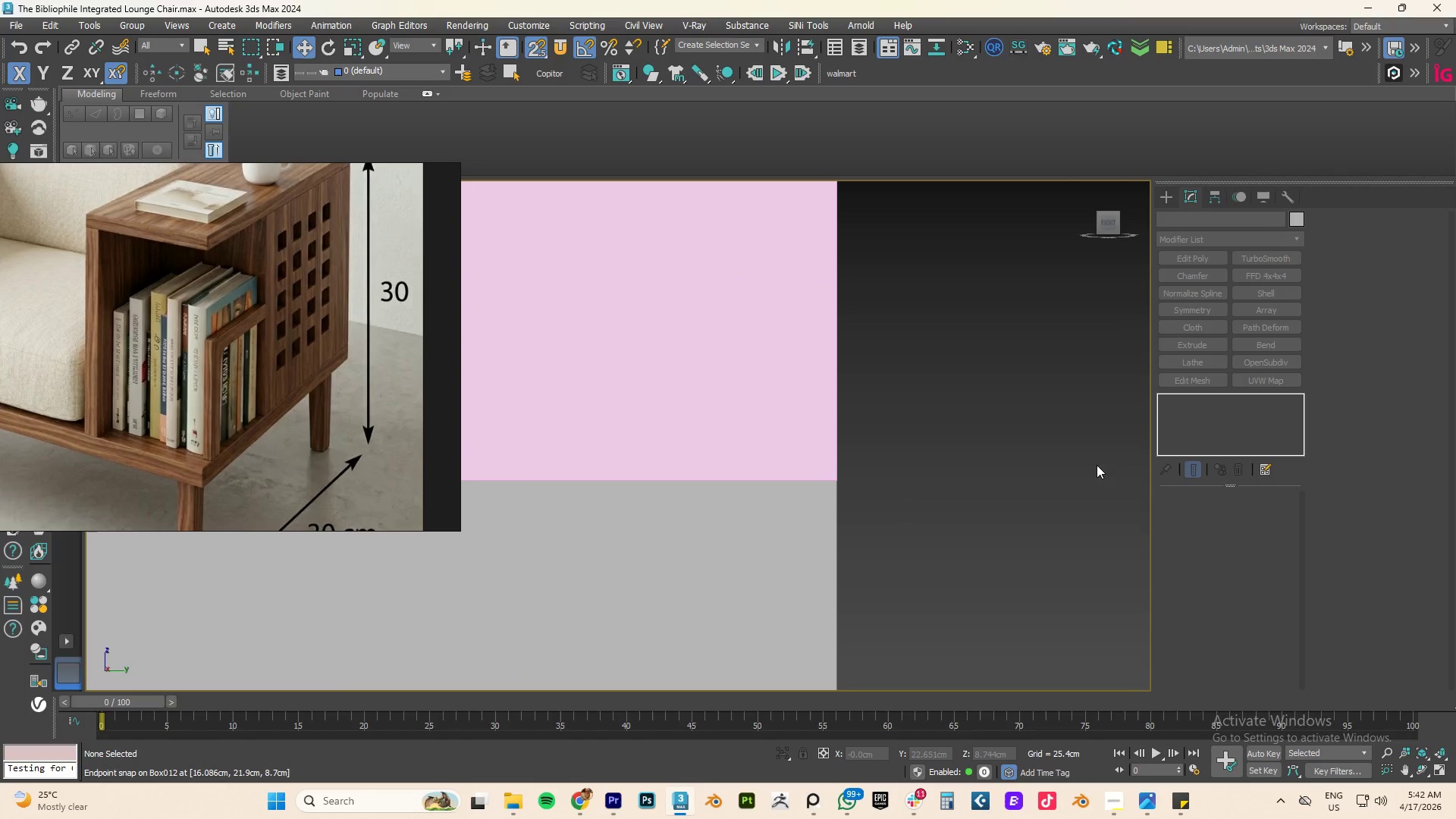 
scroll: coordinate [895, 447], scroll_direction: down, amount: 5.0
 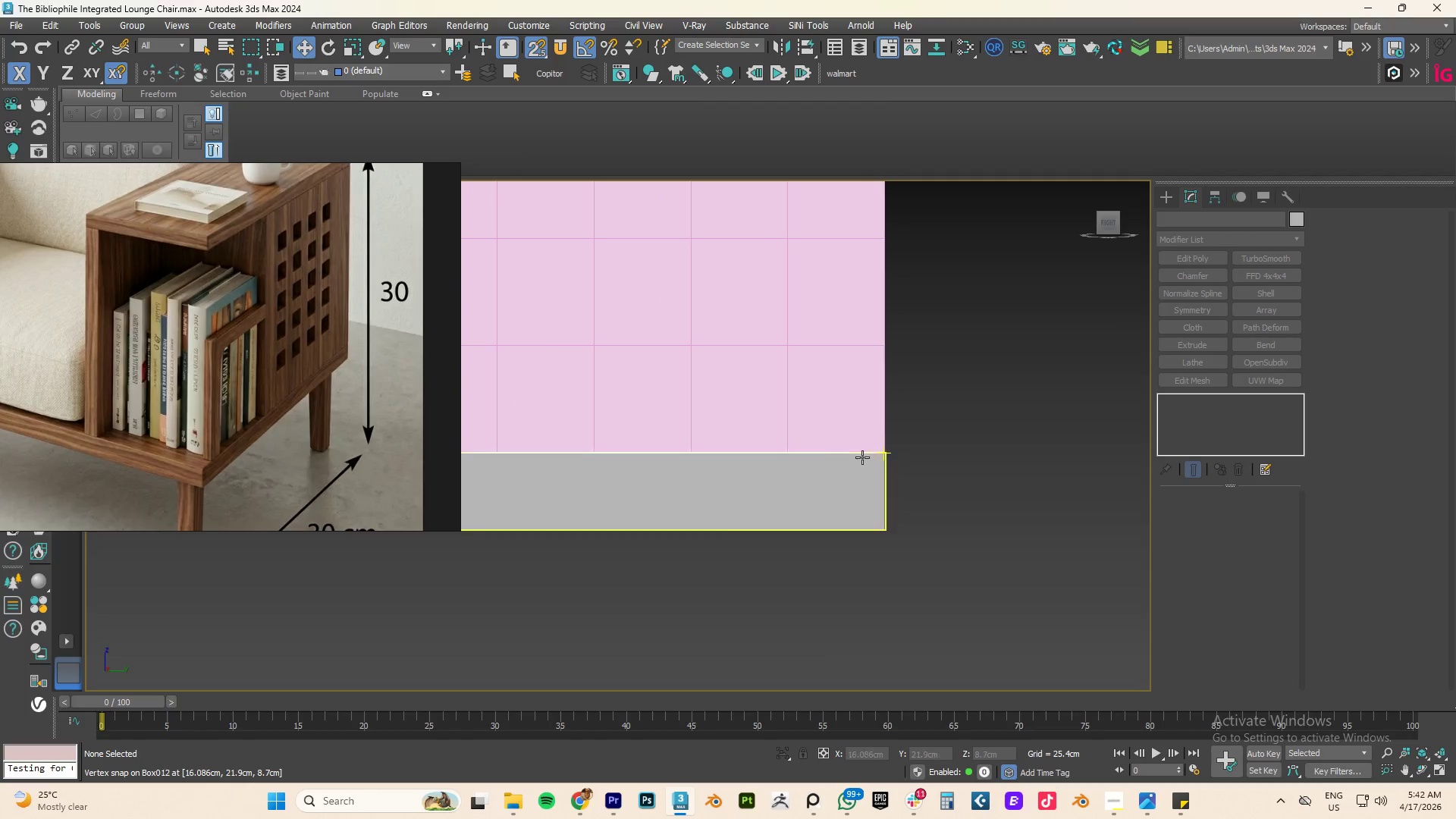 
left_click([815, 470])
 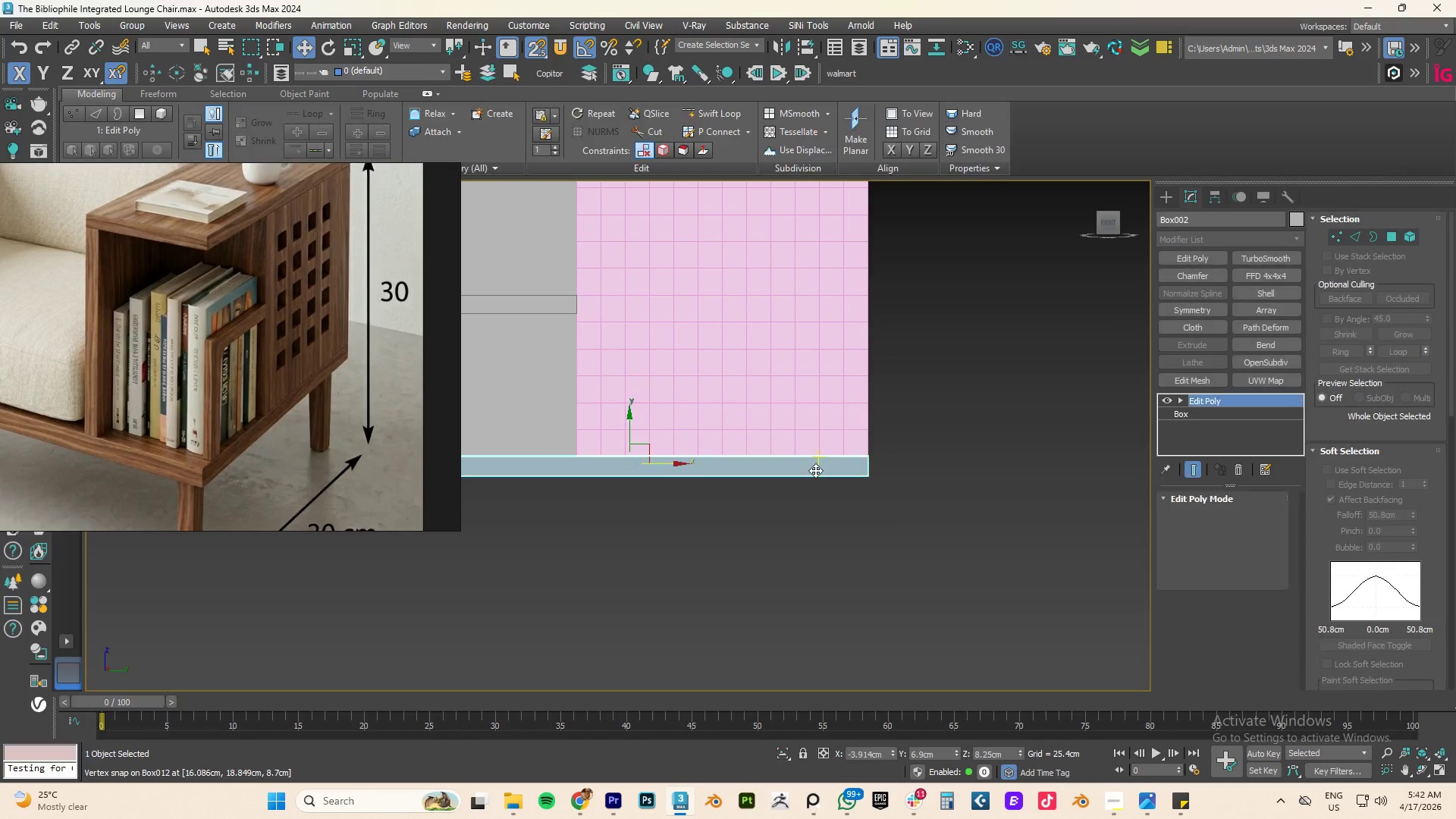 
scroll: coordinate [815, 470], scroll_direction: down, amount: 7.0
 